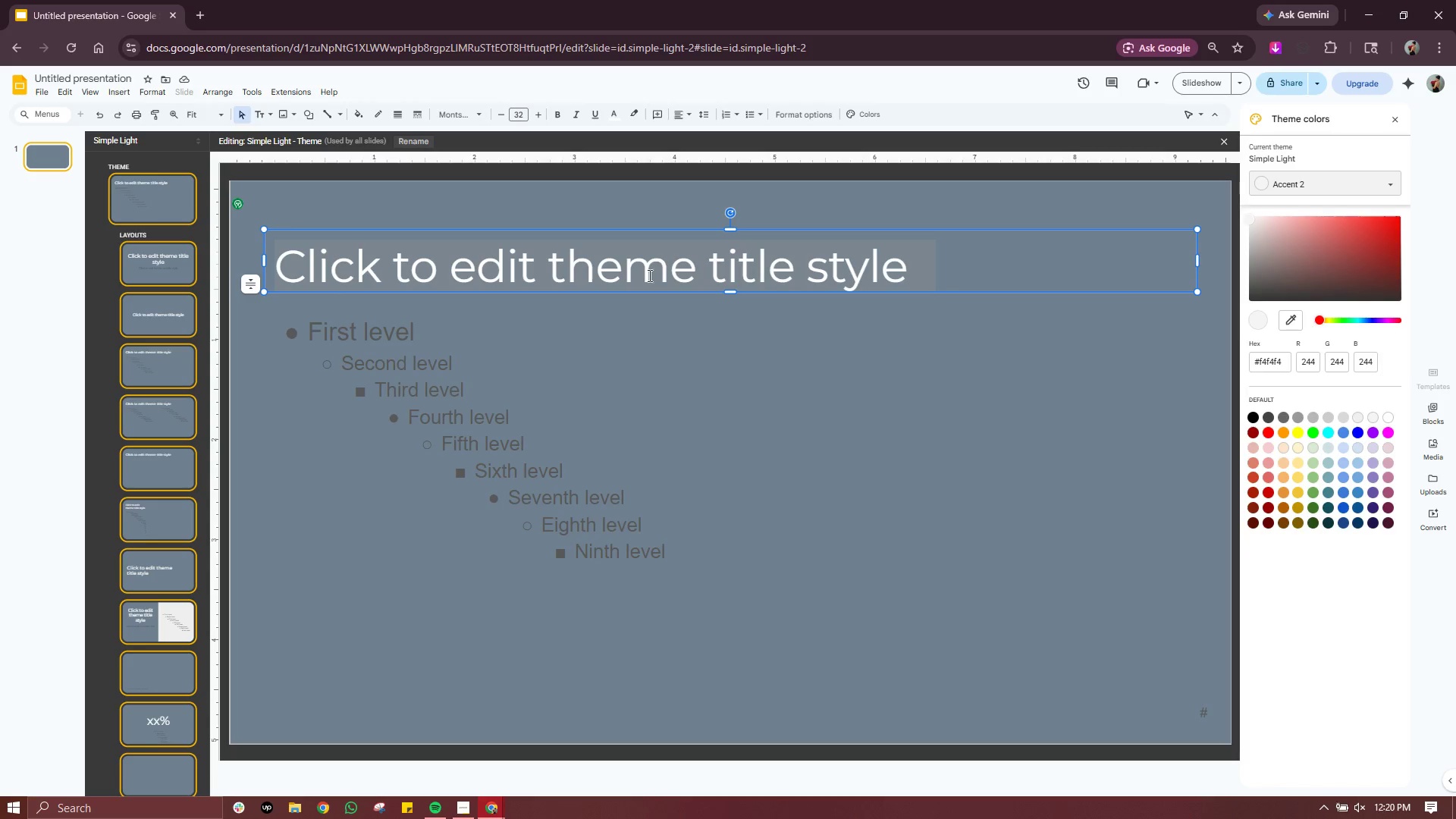 
double_click([648, 275])
 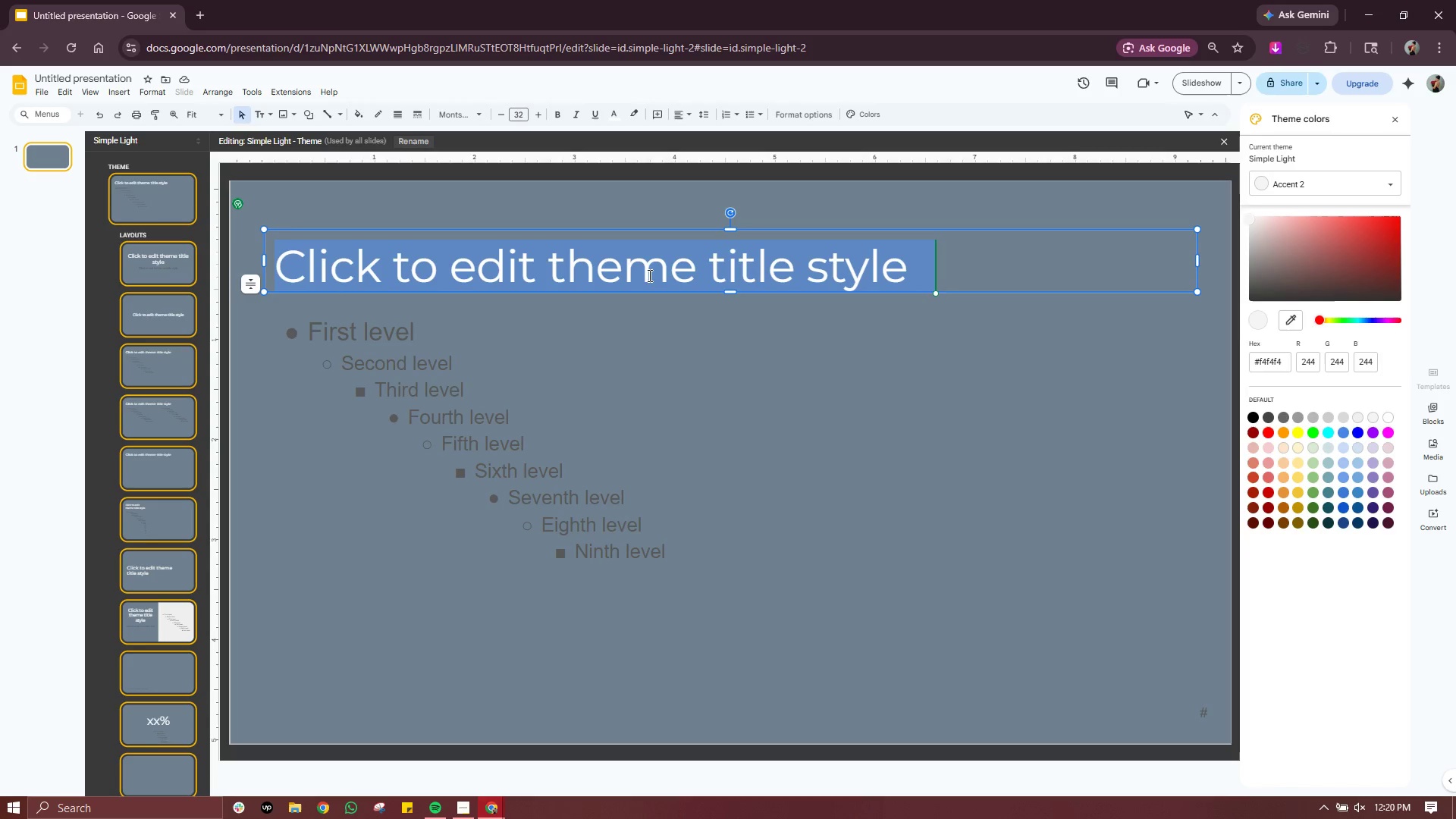 
triple_click([648, 275])
 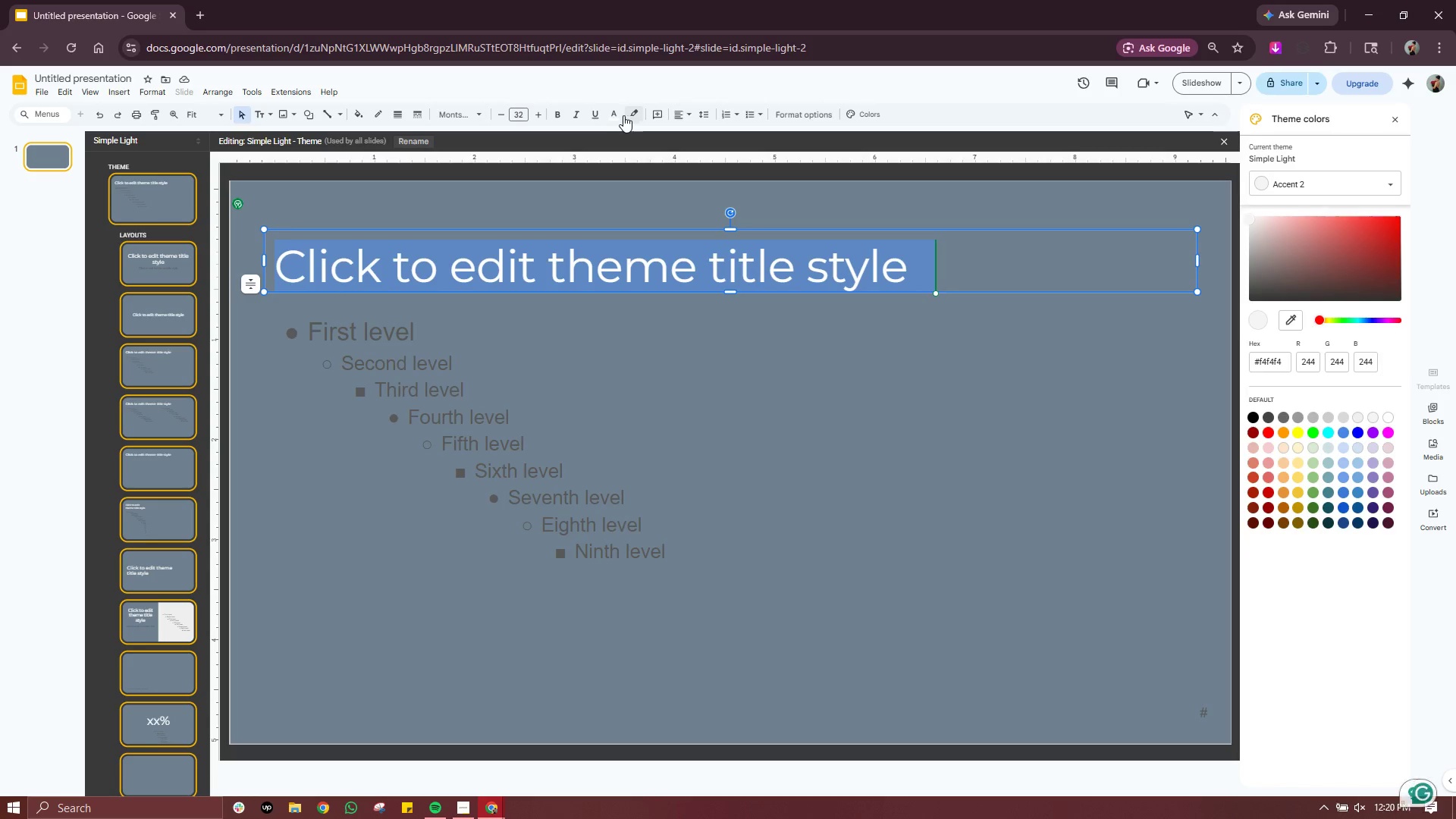 
left_click([611, 115])
 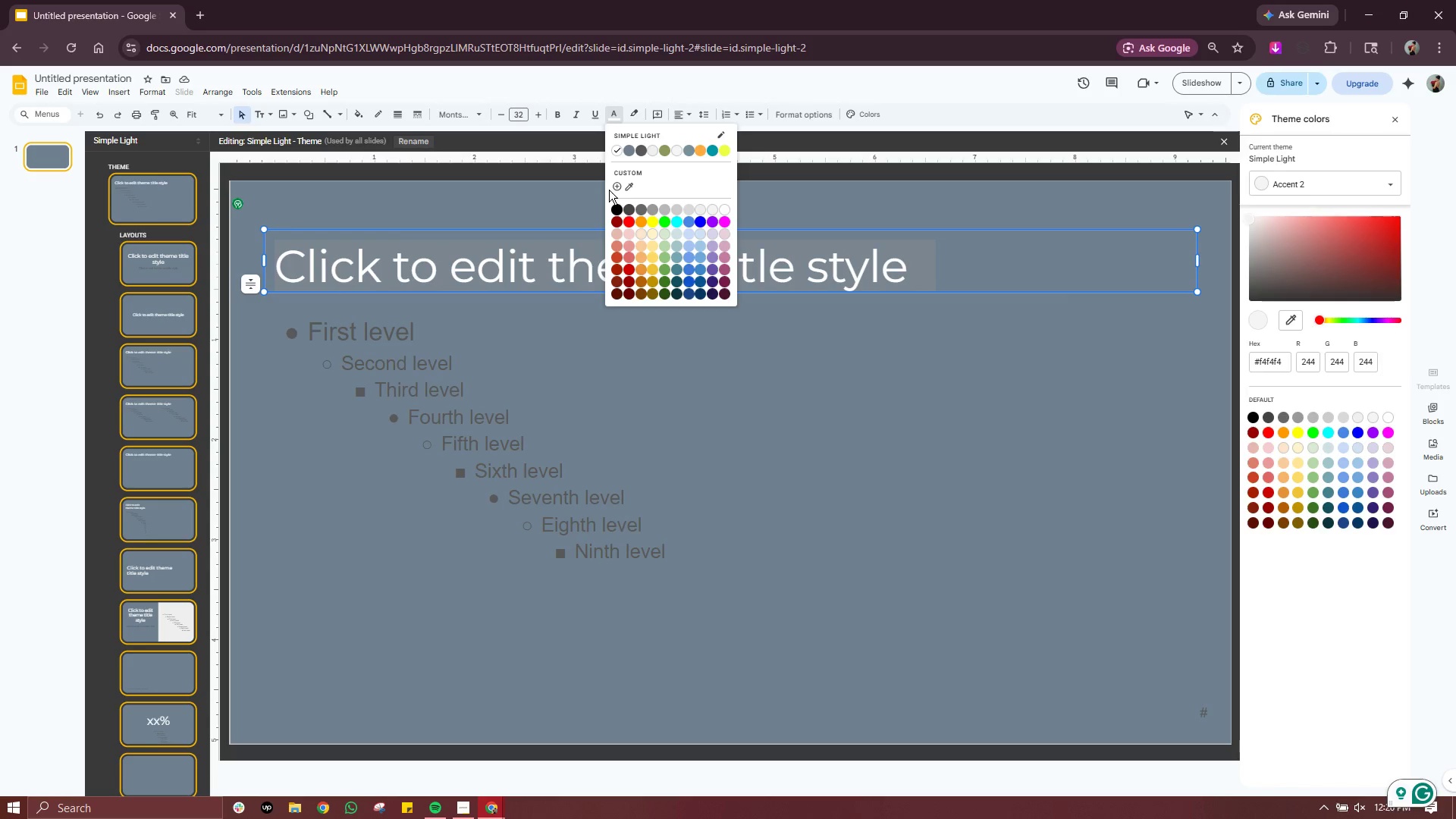 
left_click([617, 188])
 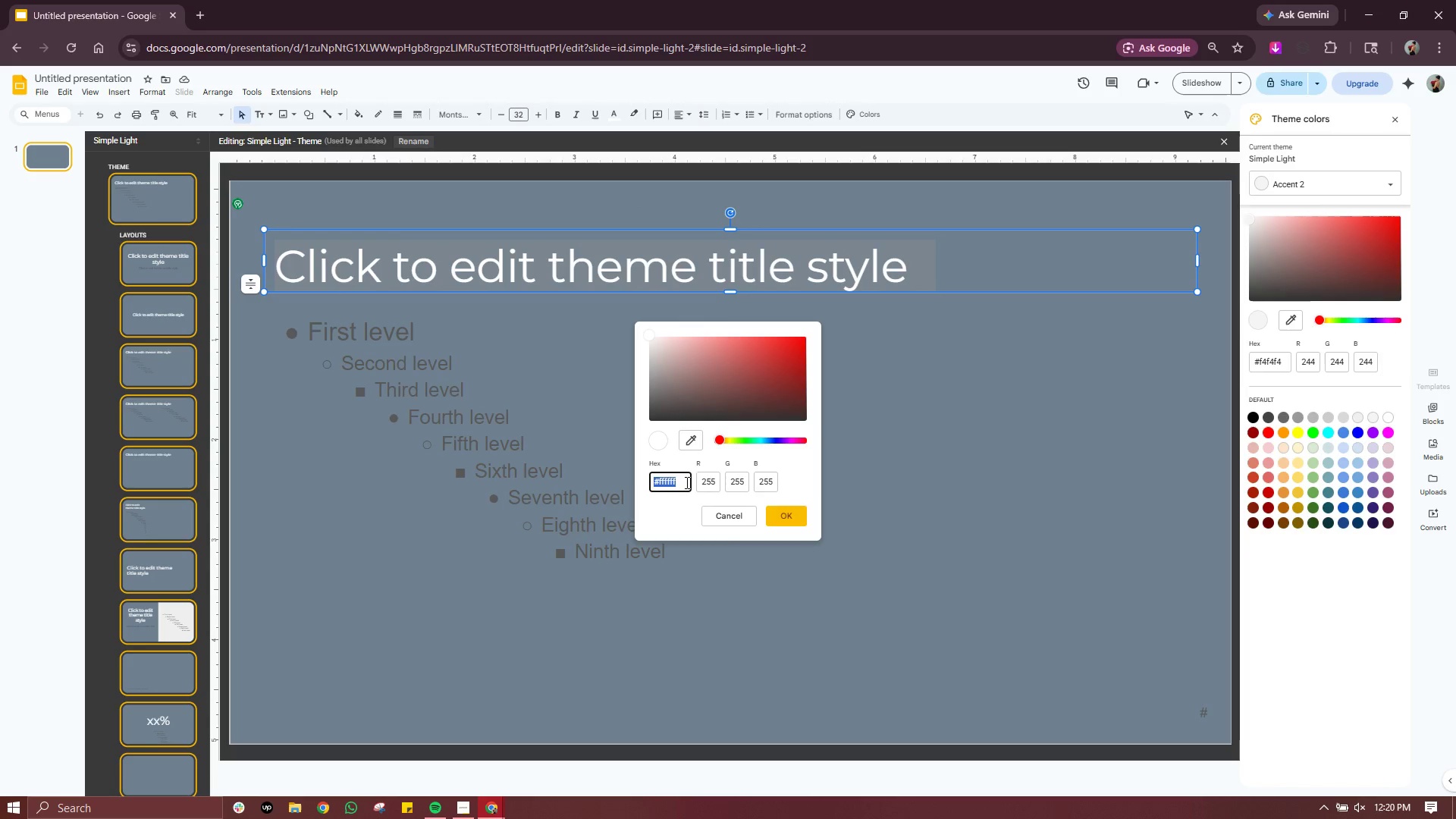 
type(708090)
 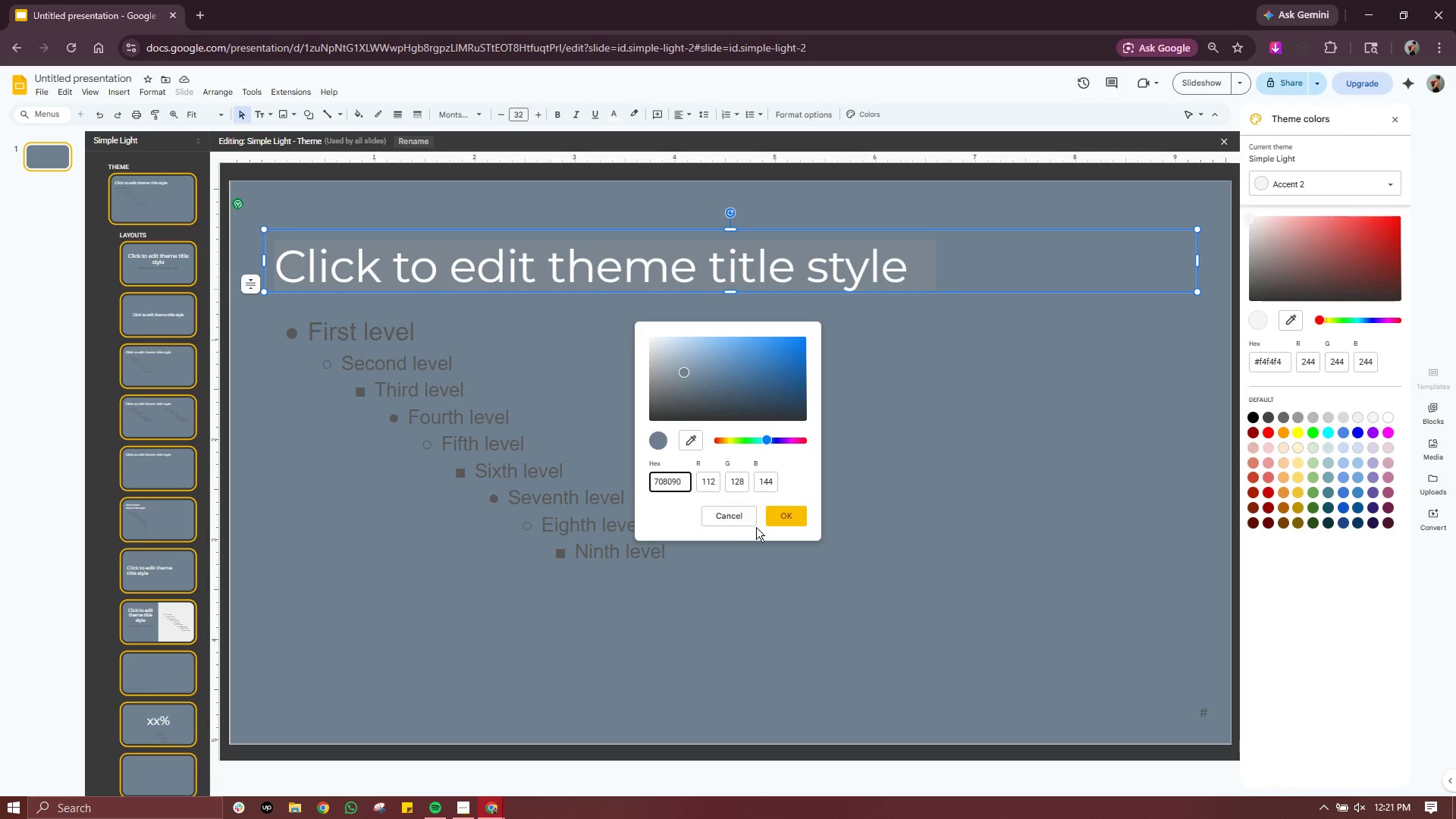 
left_click([796, 522])
 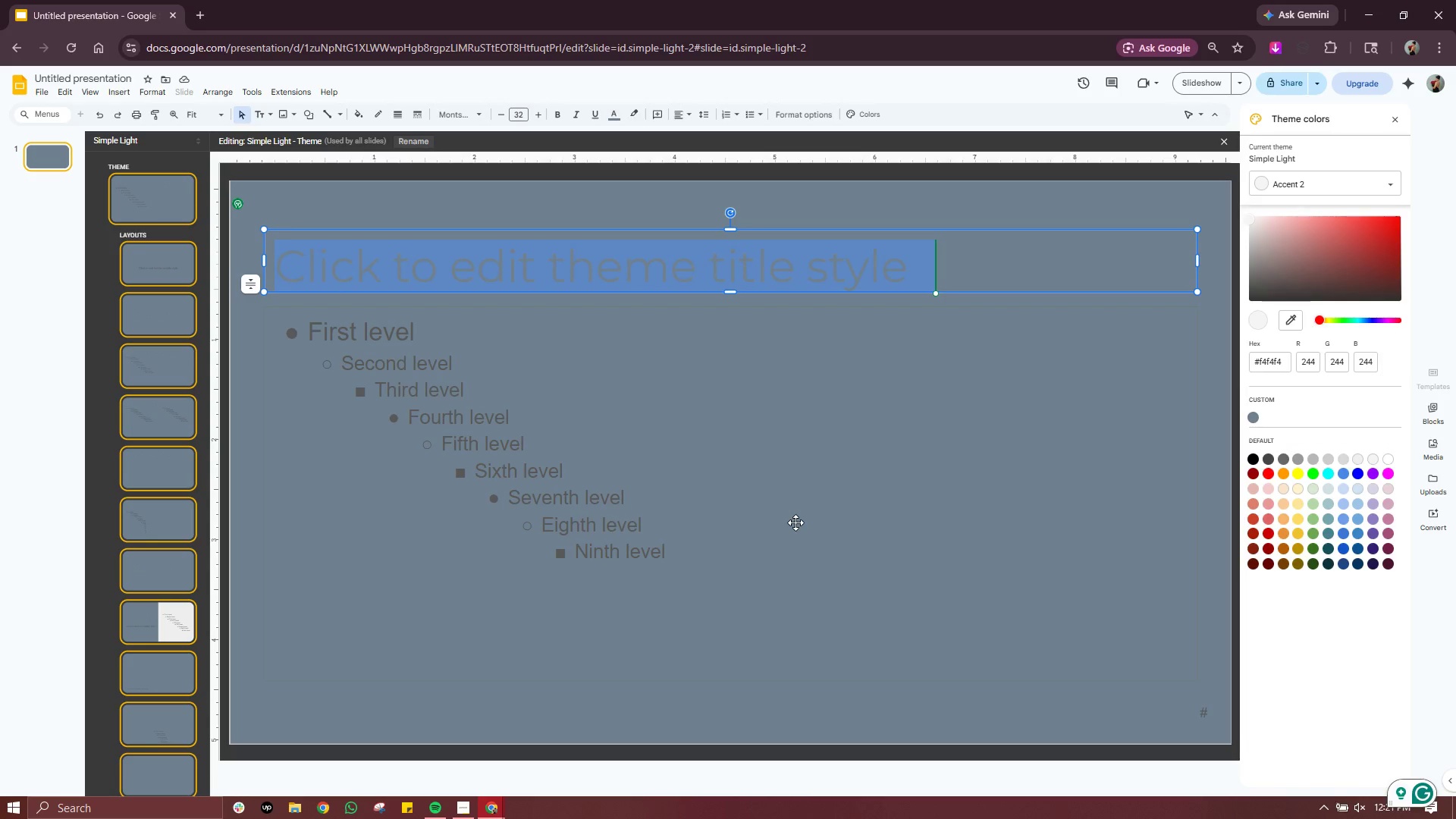 
wait(7.11)
 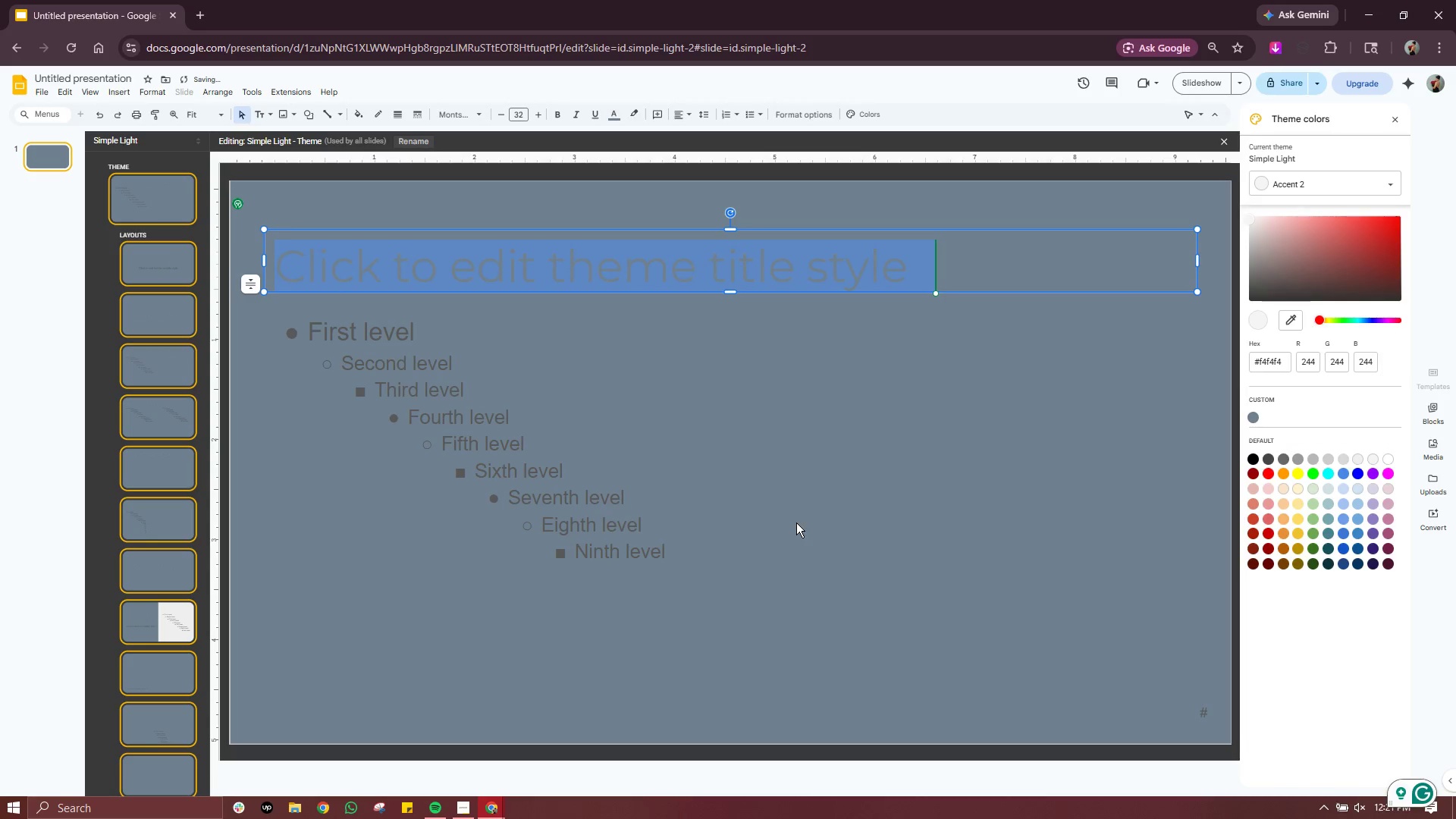 
left_click([1280, 181])
 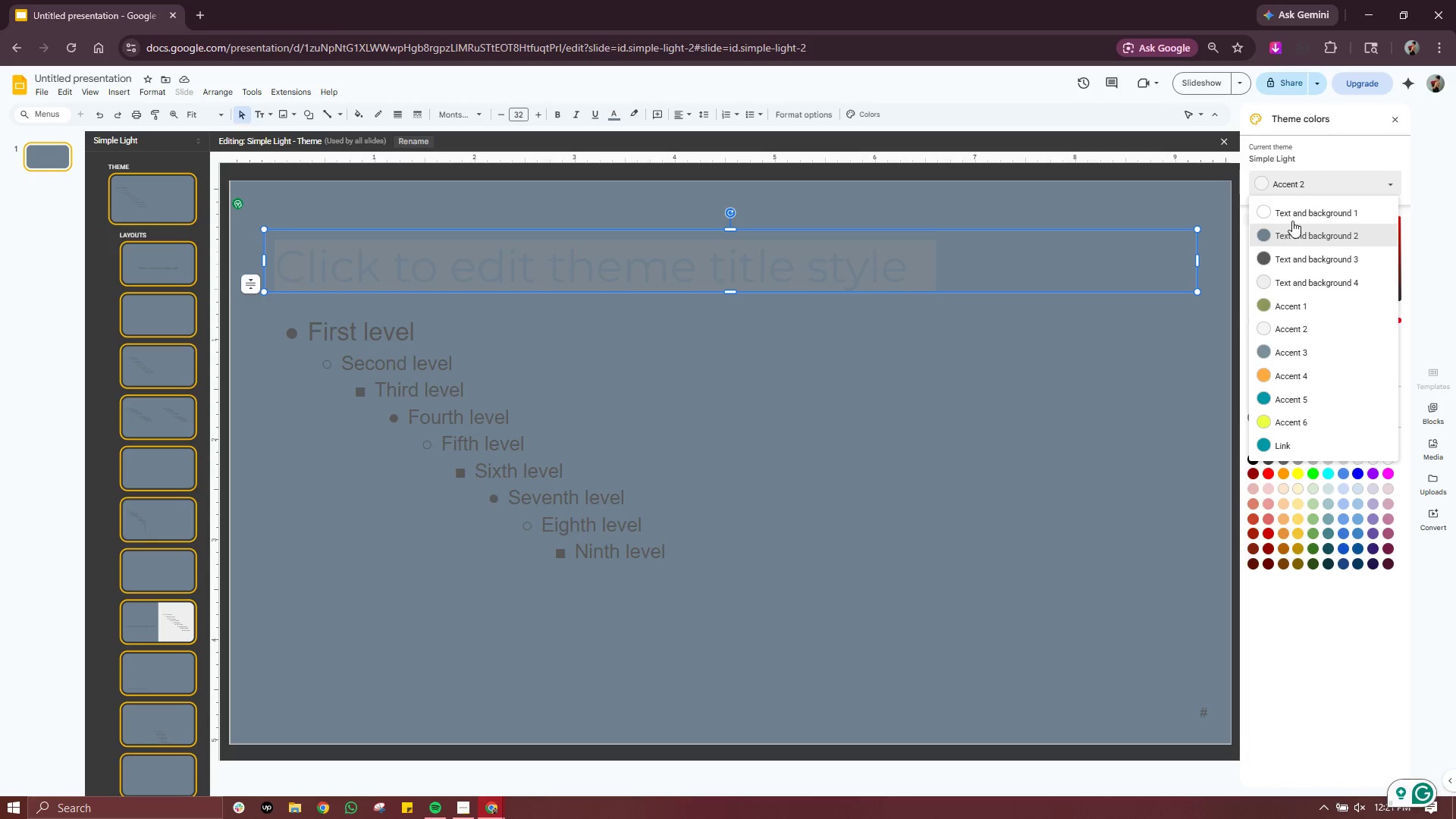 
left_click([1292, 220])
 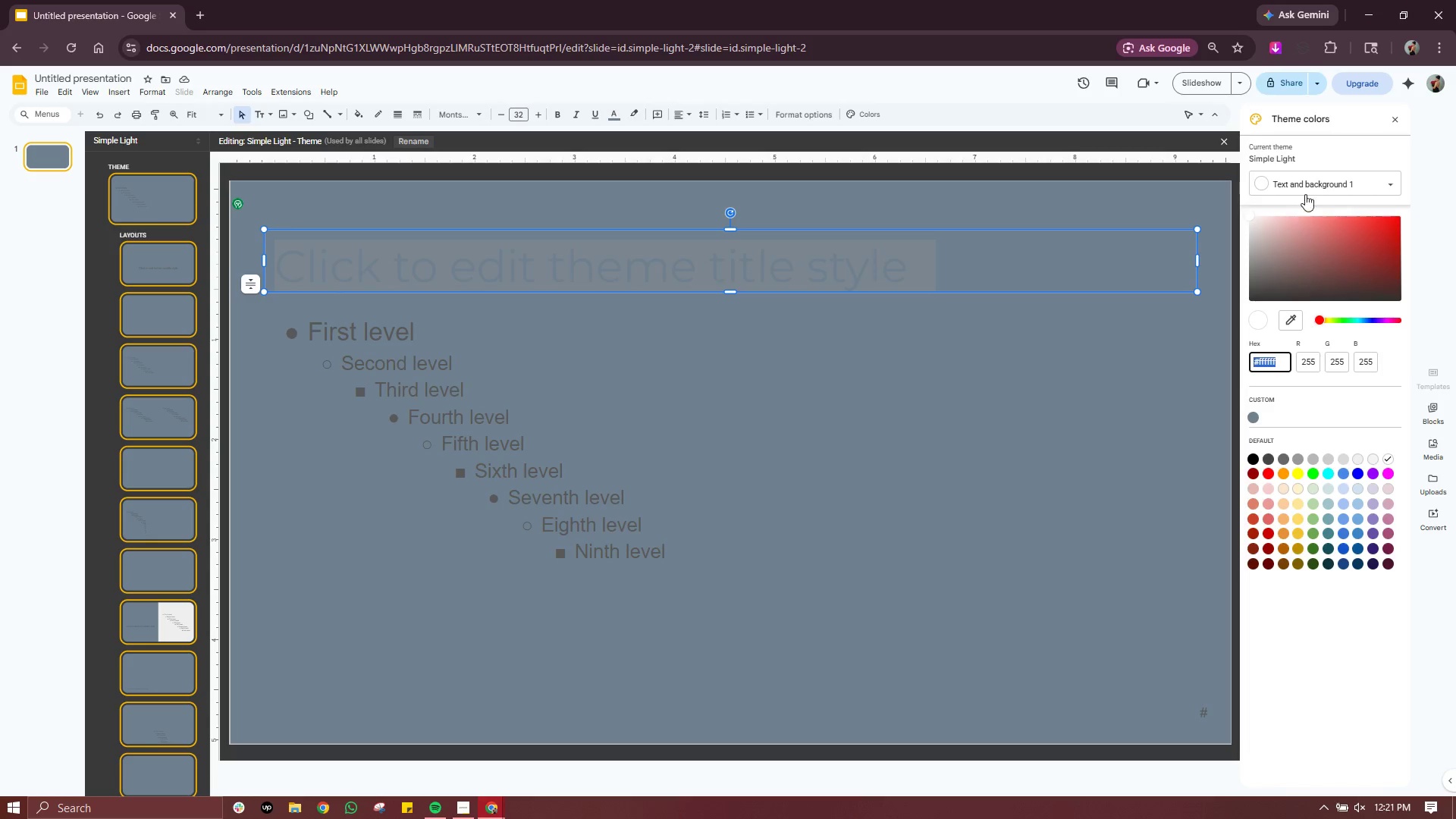 
left_click([1309, 185])
 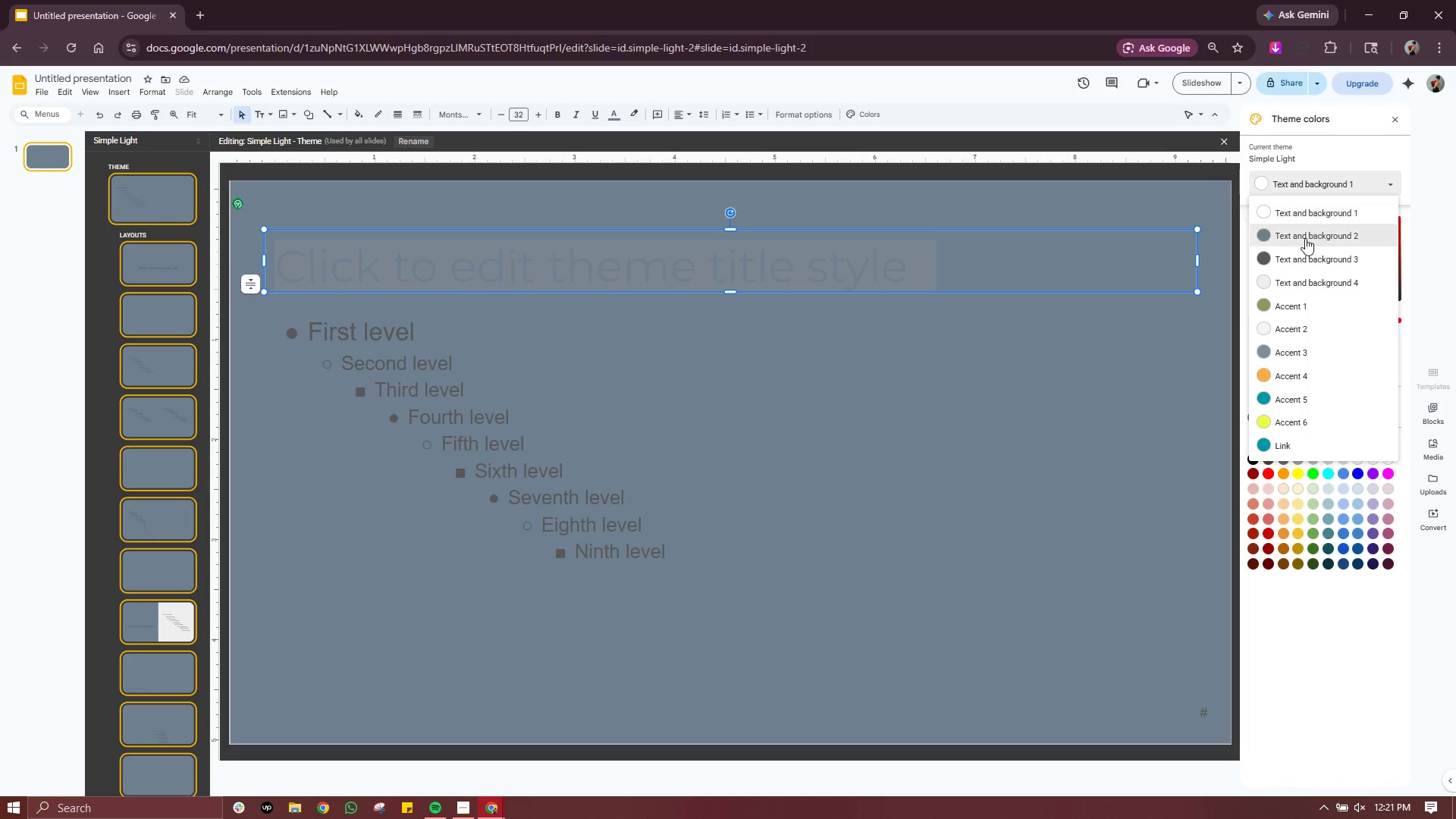 
left_click([1304, 239])
 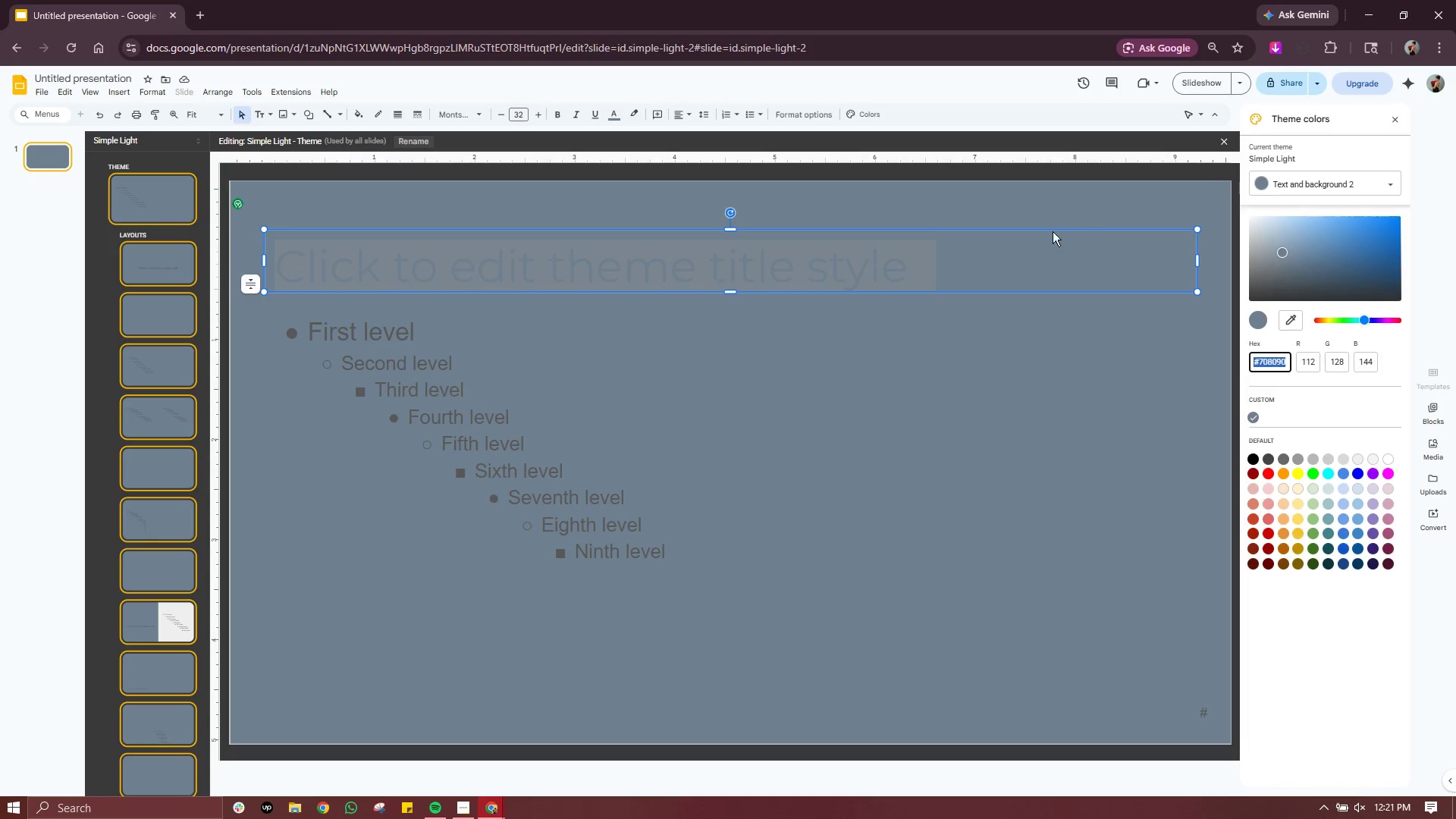 
wait(6.81)
 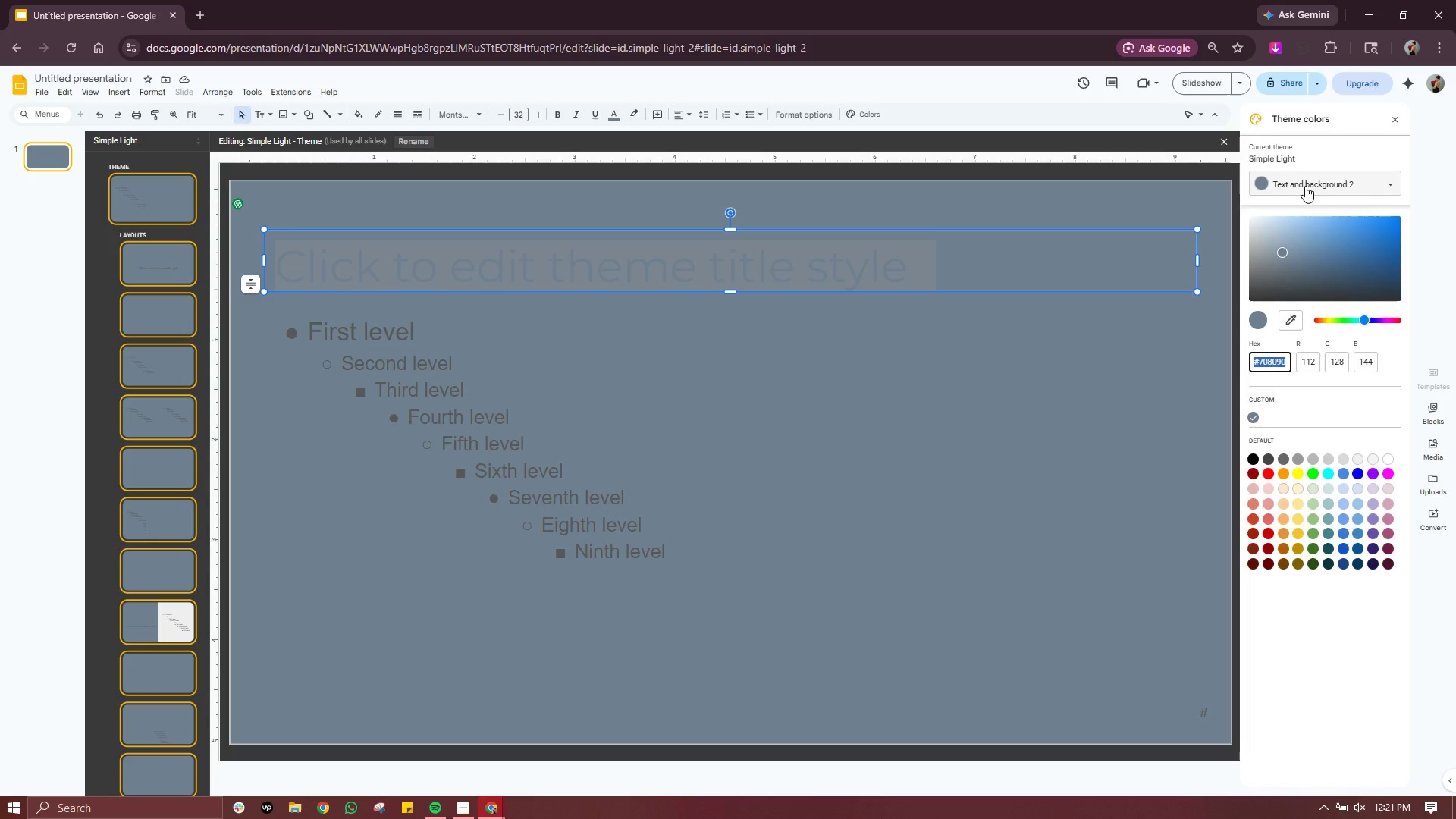 
double_click([681, 267])
 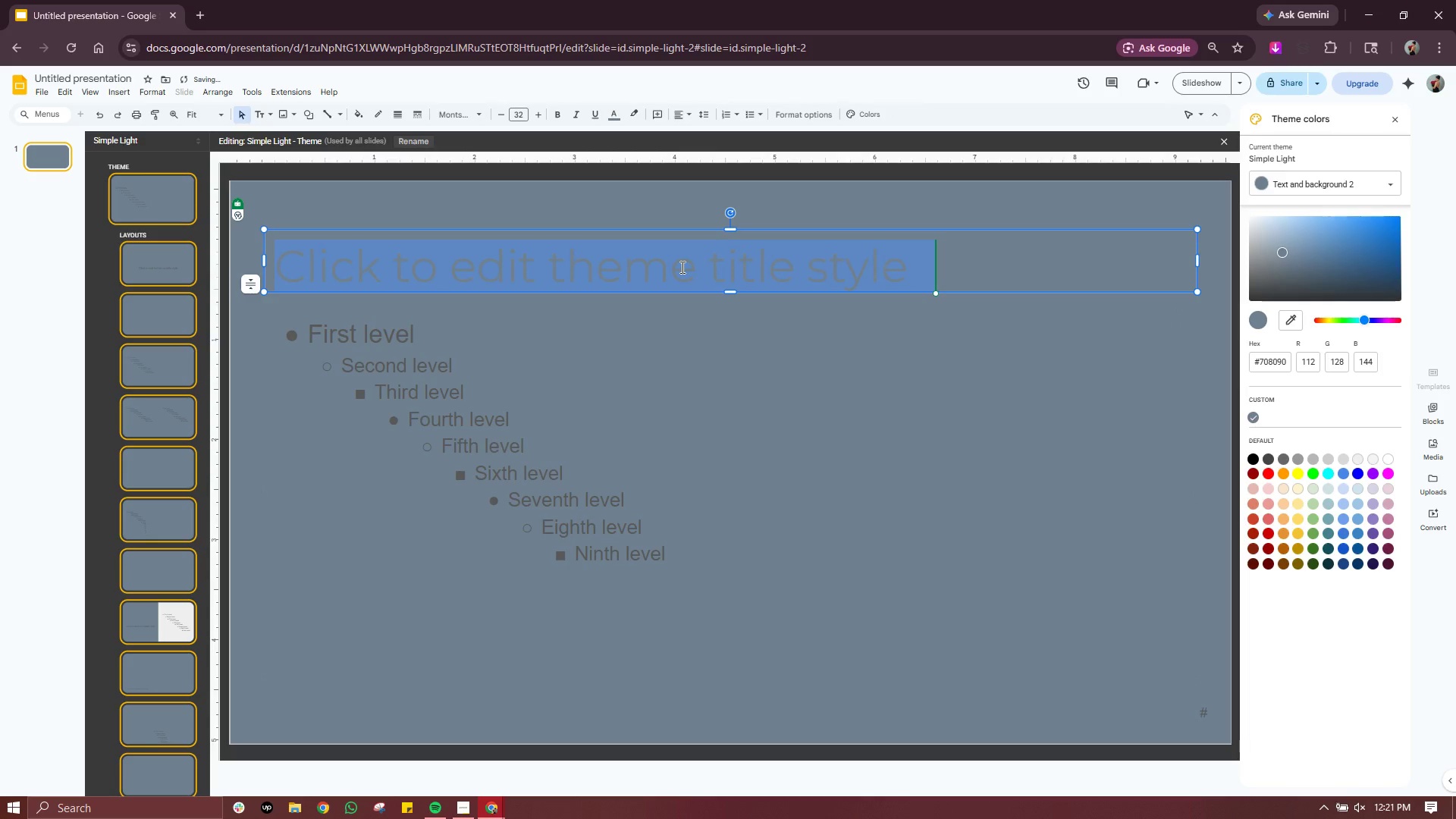 
triple_click([681, 267])
 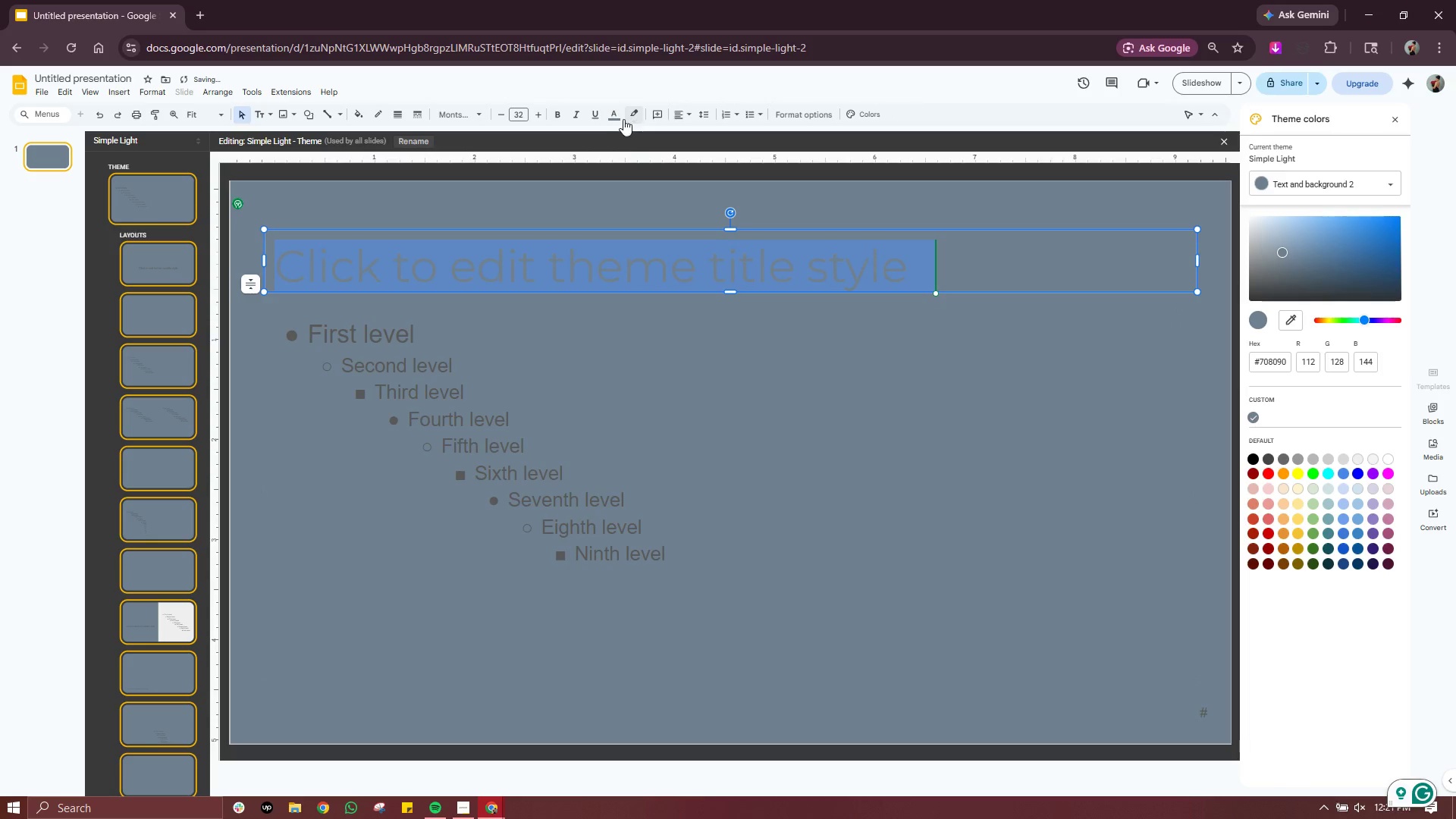 
left_click([617, 119])
 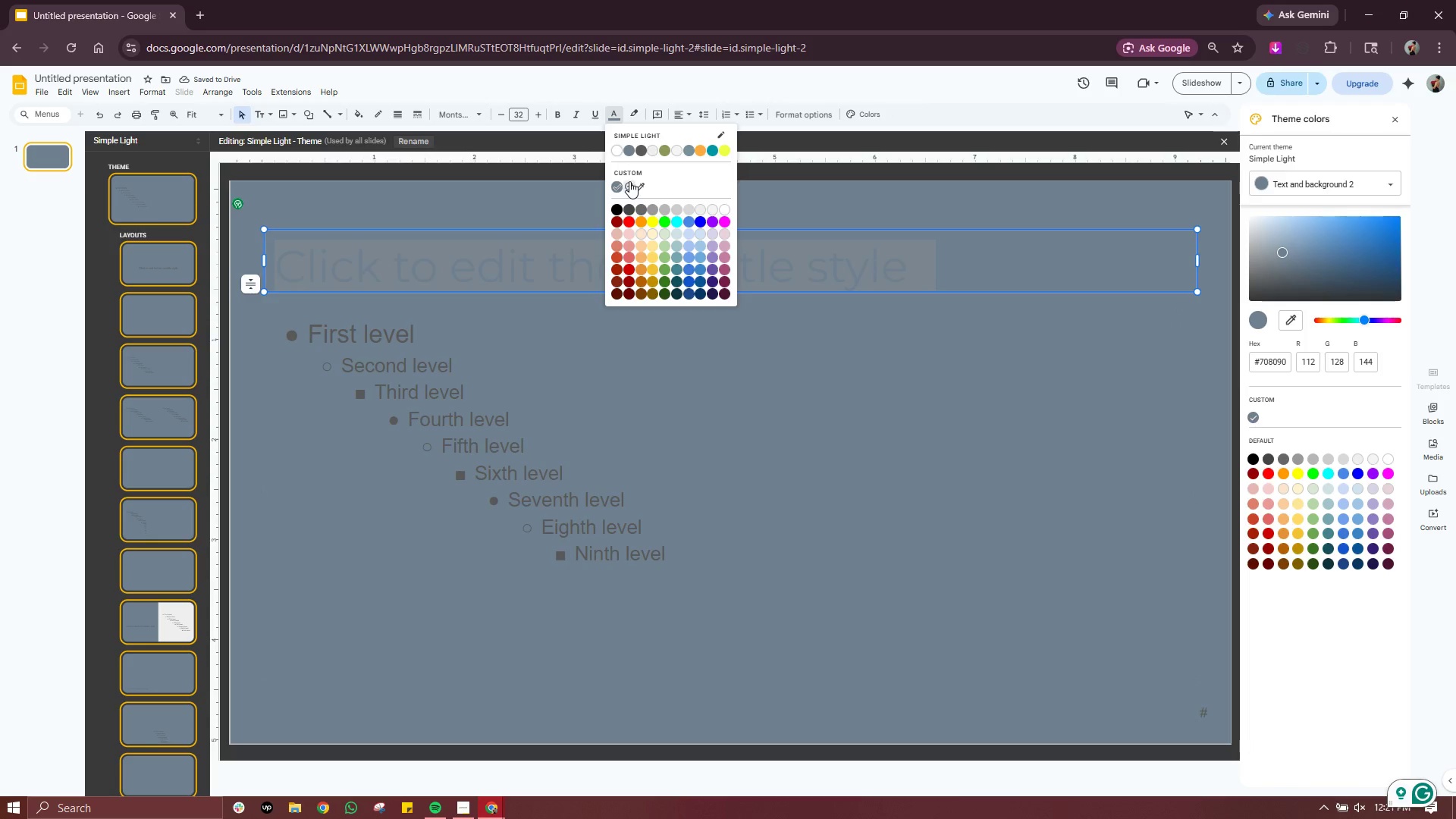 
left_click([629, 181])
 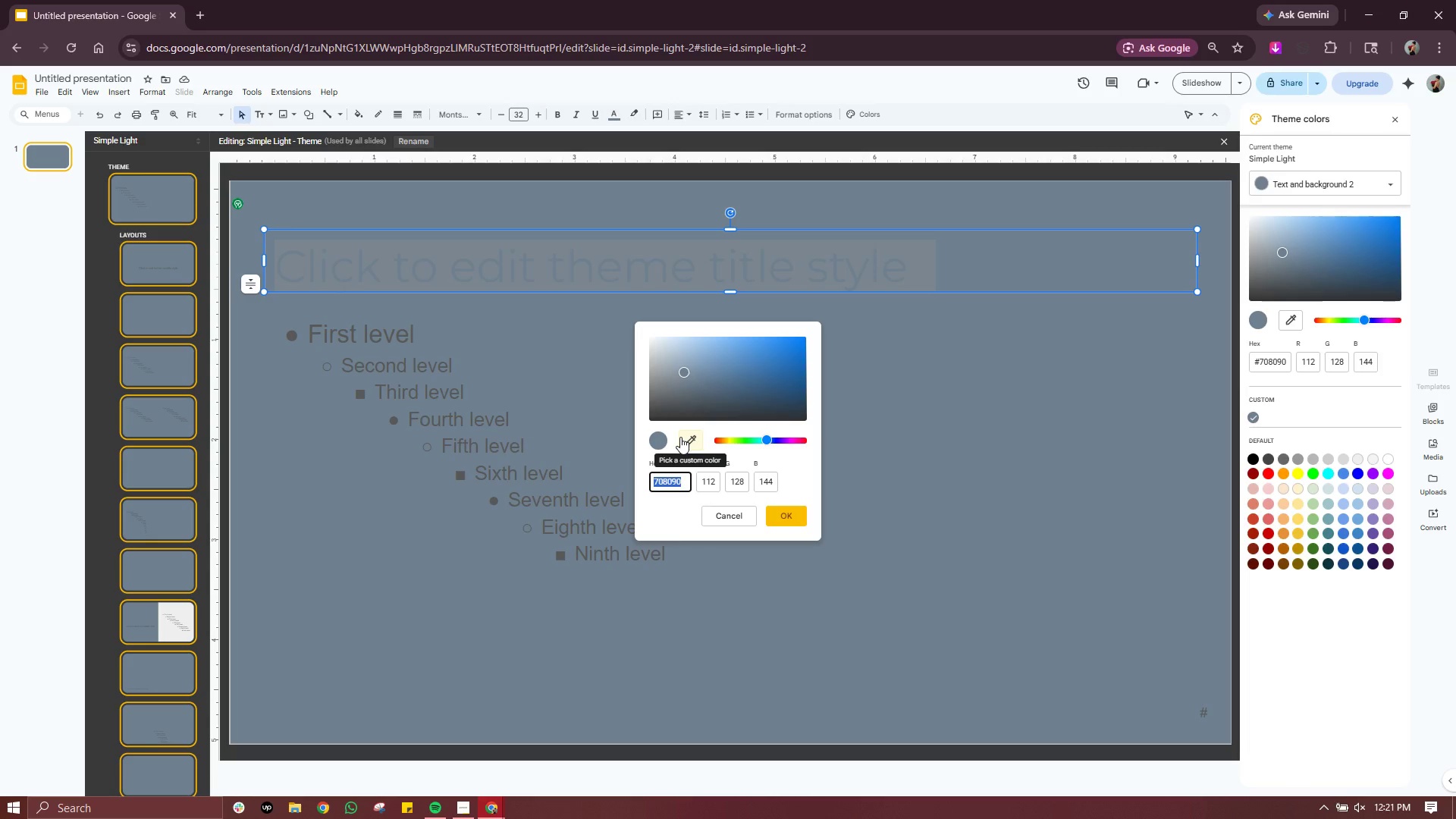 
wait(15.02)
 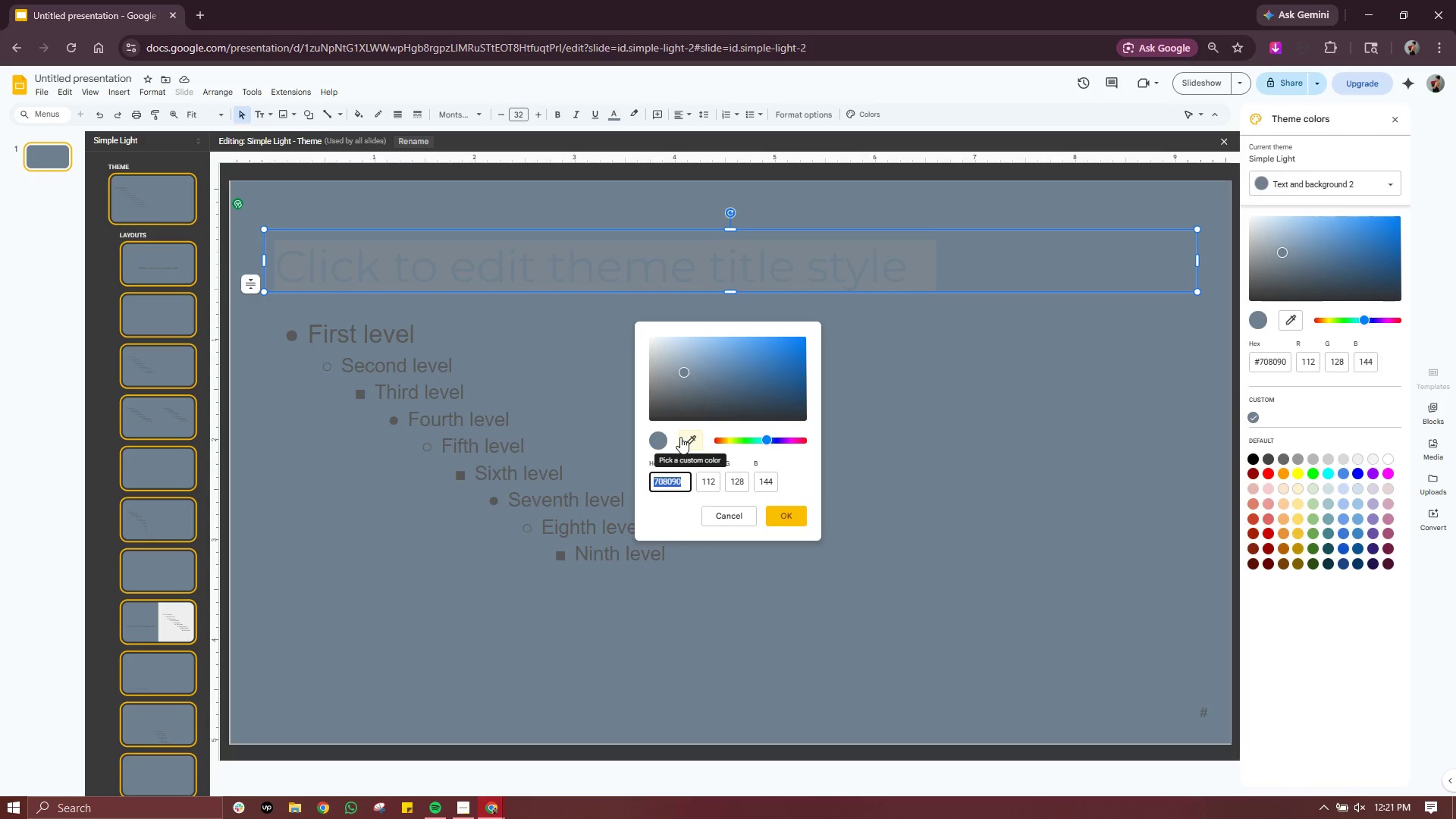 
left_click([794, 523])
 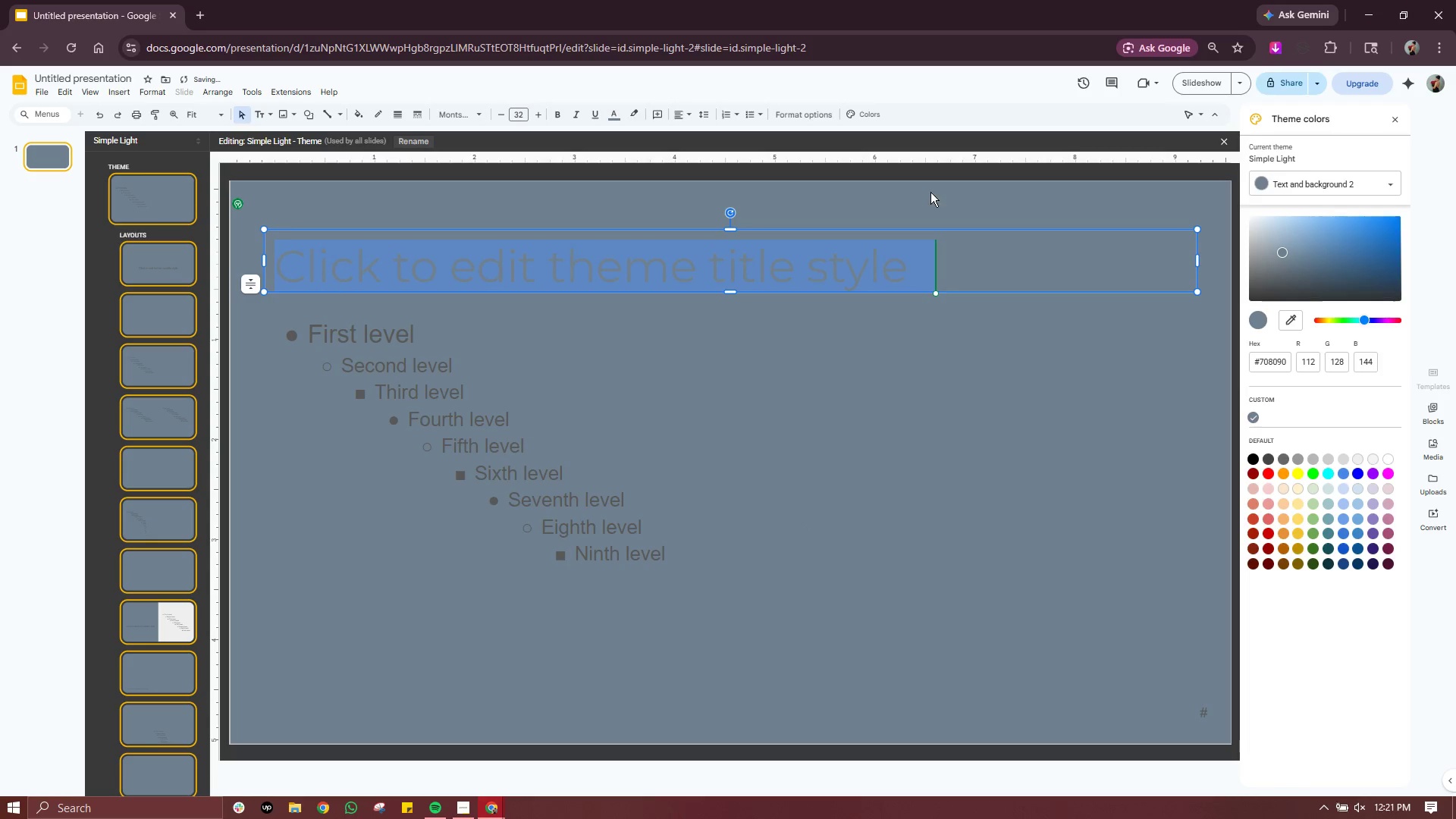 
left_click([931, 192])
 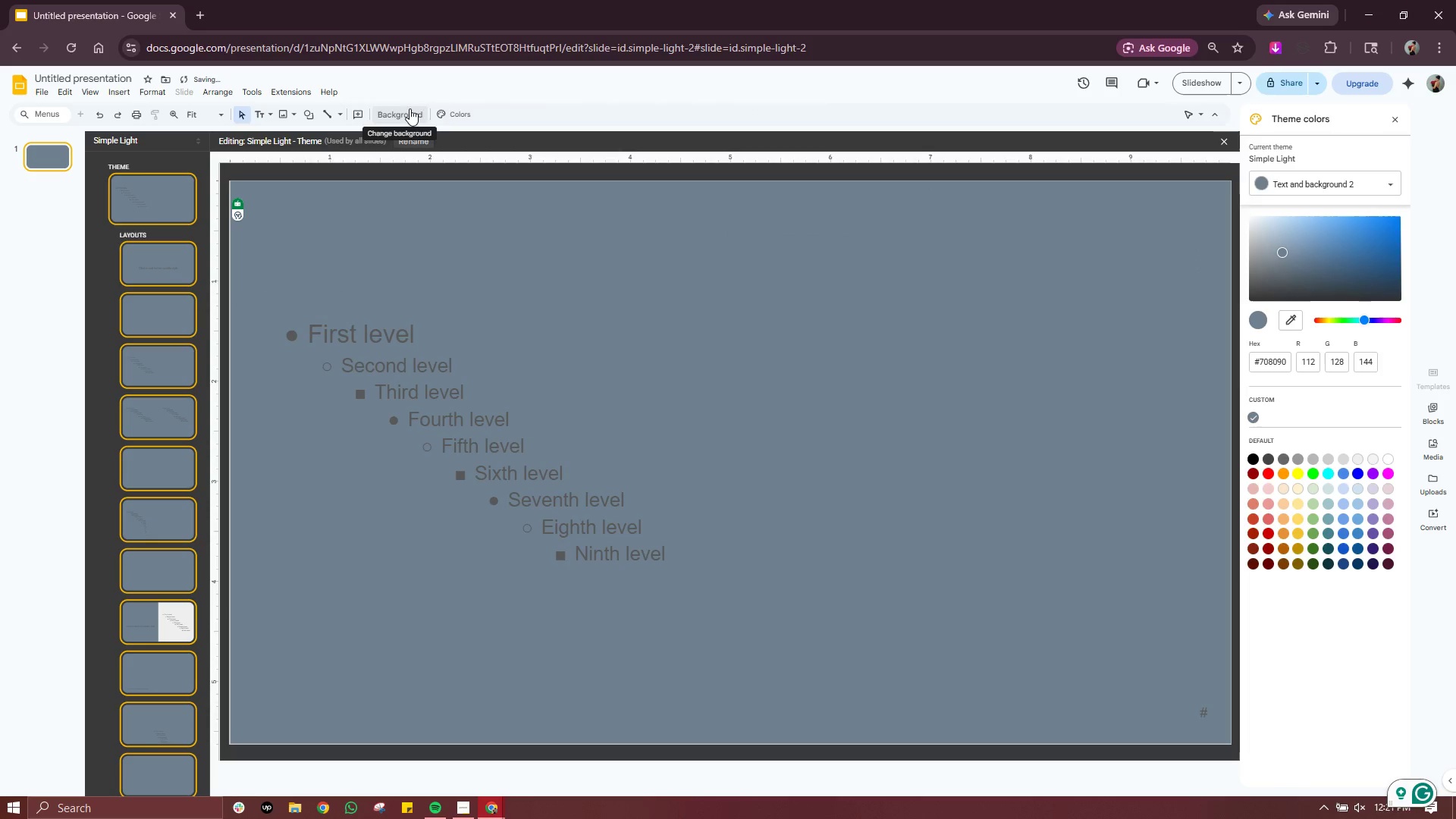 
left_click([457, 110])
 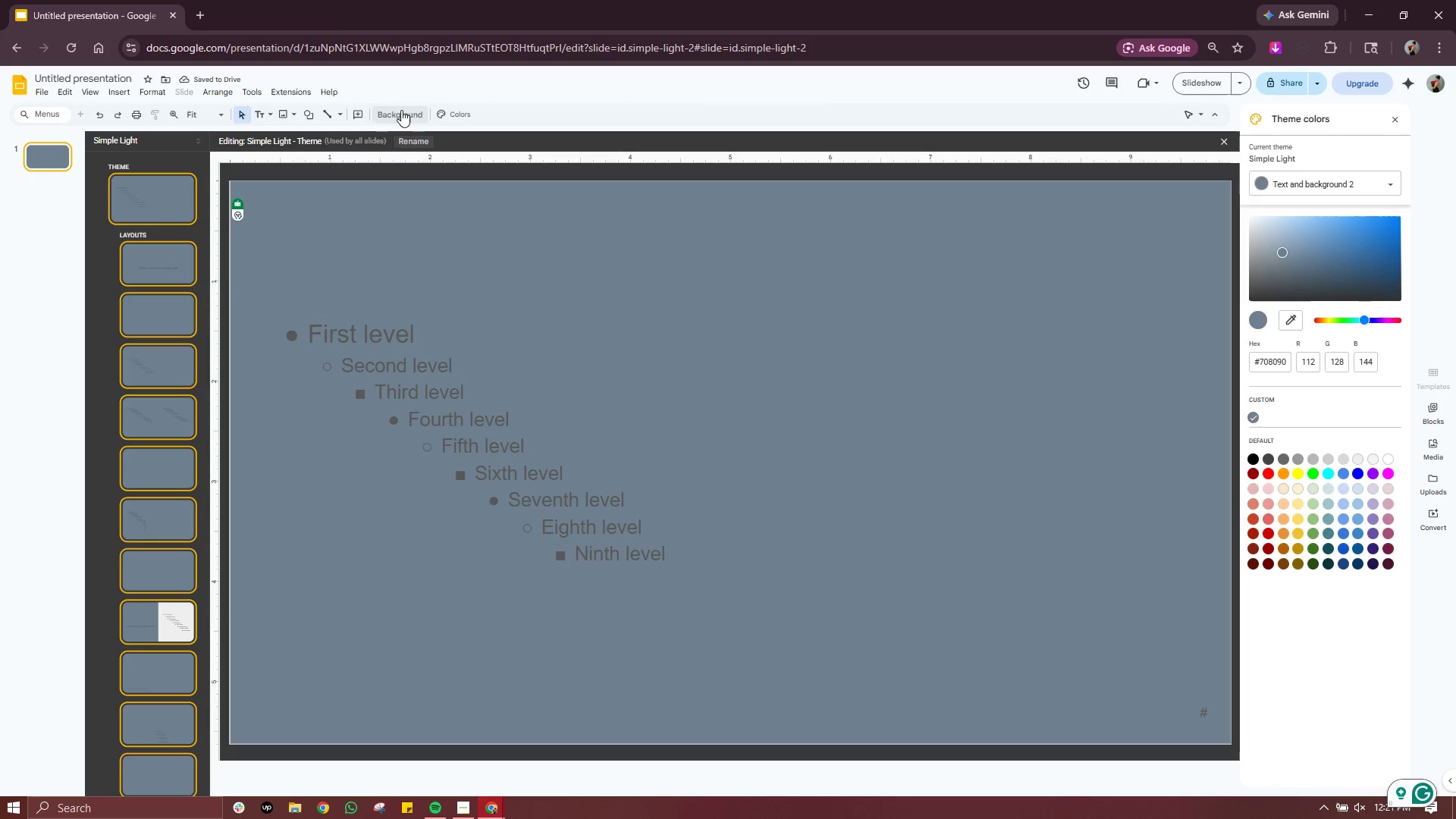 
left_click([401, 110])
 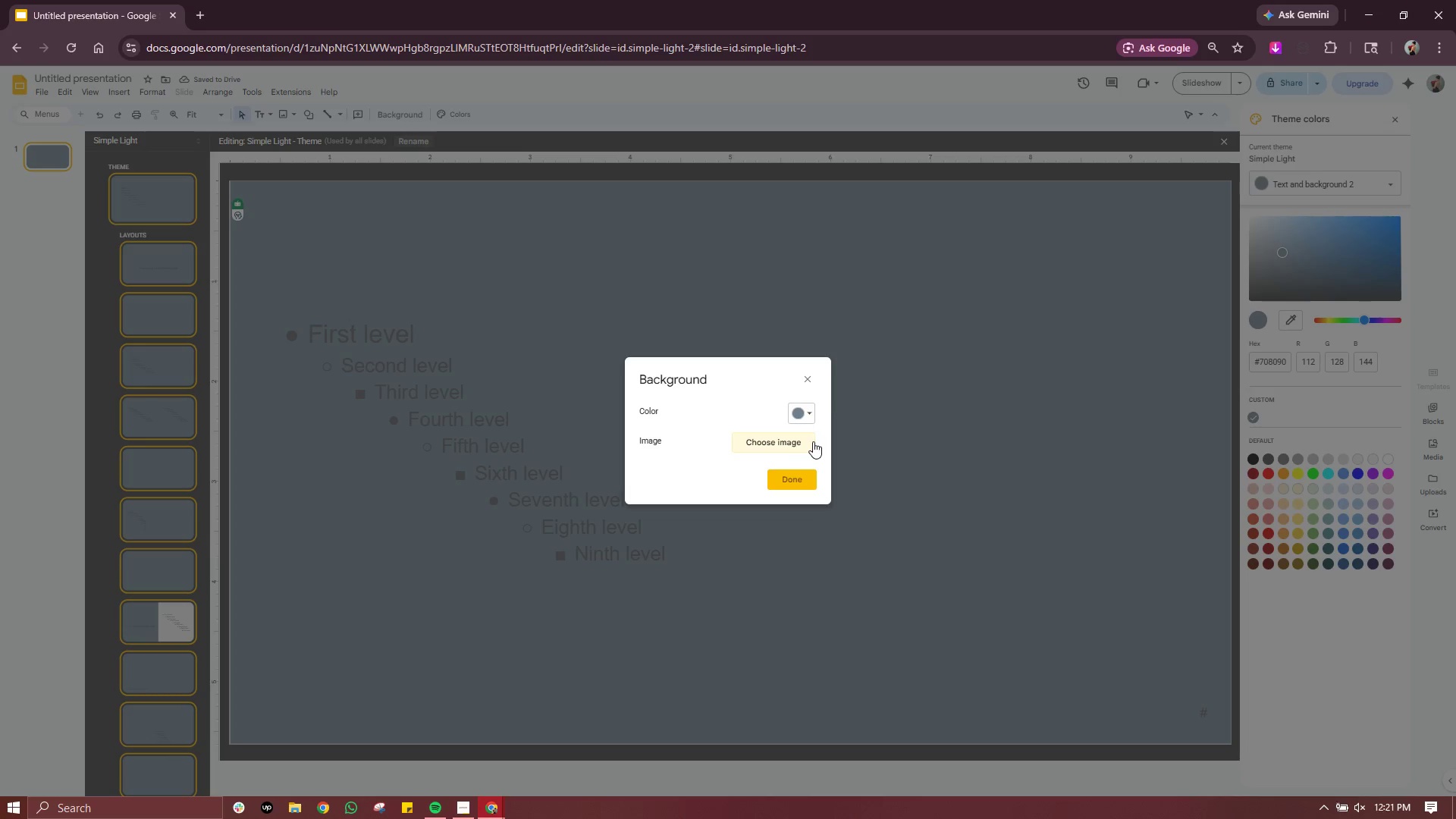 
left_click([805, 413])
 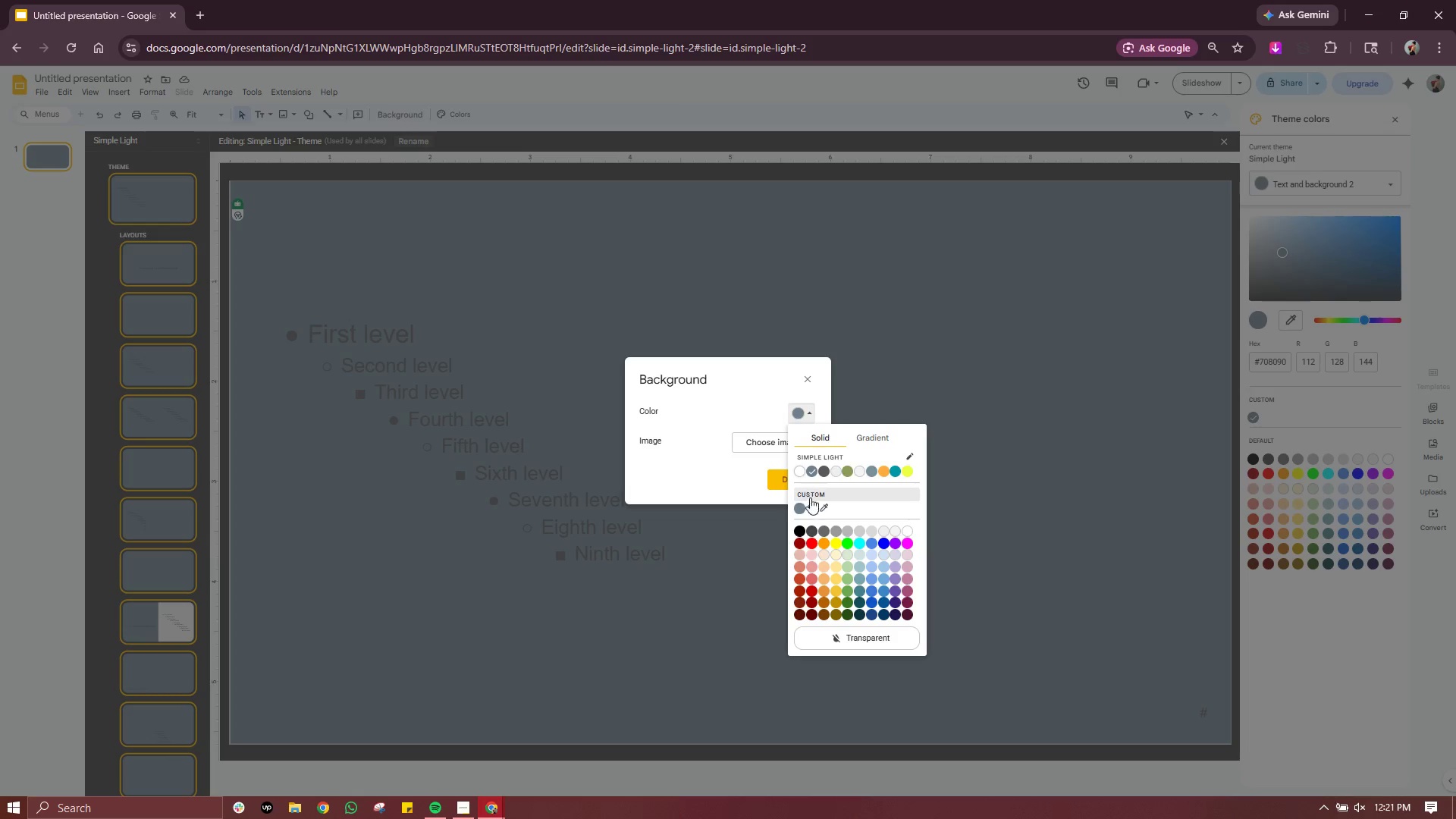 
left_click([814, 507])
 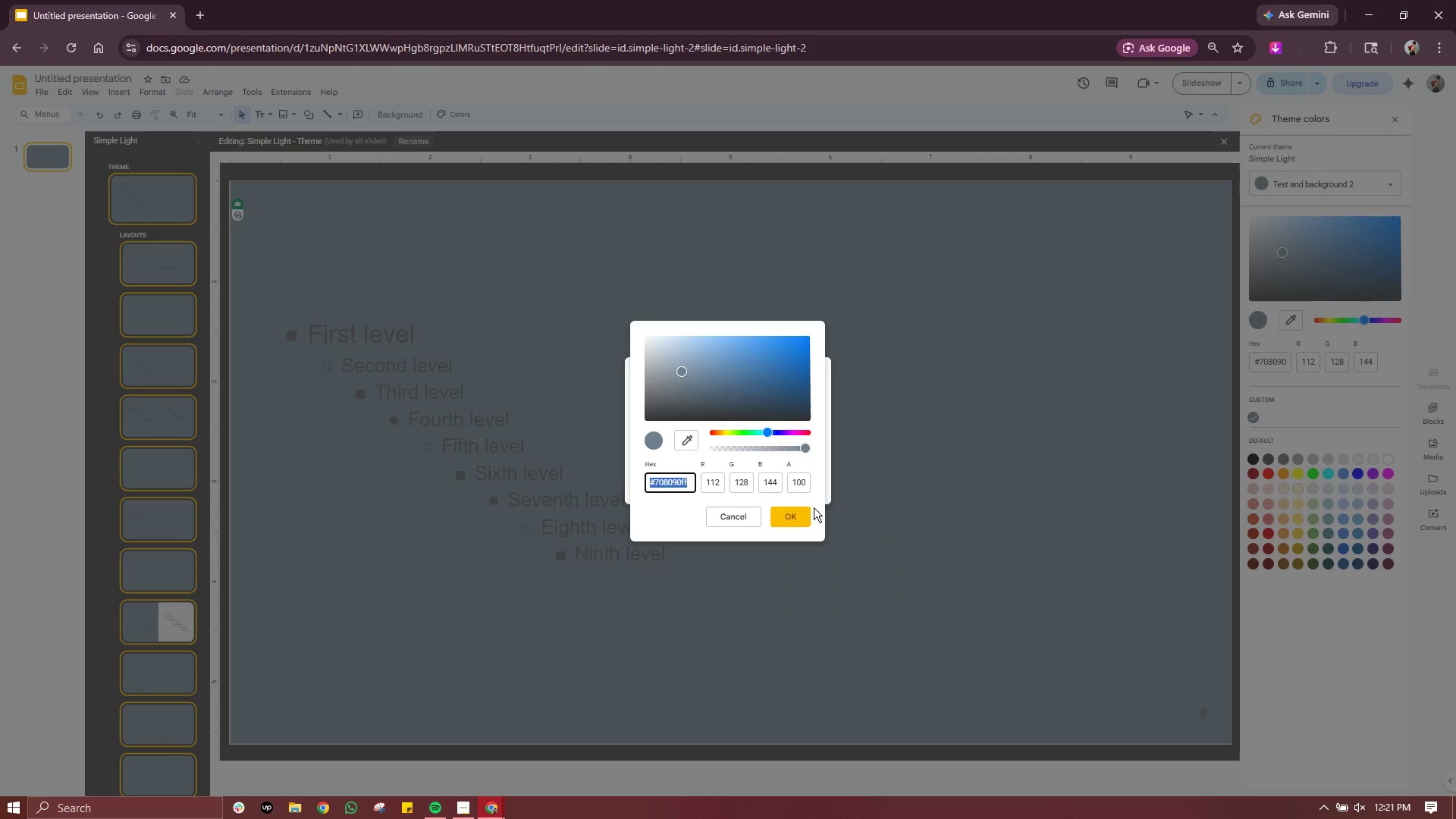 
wait(7.86)
 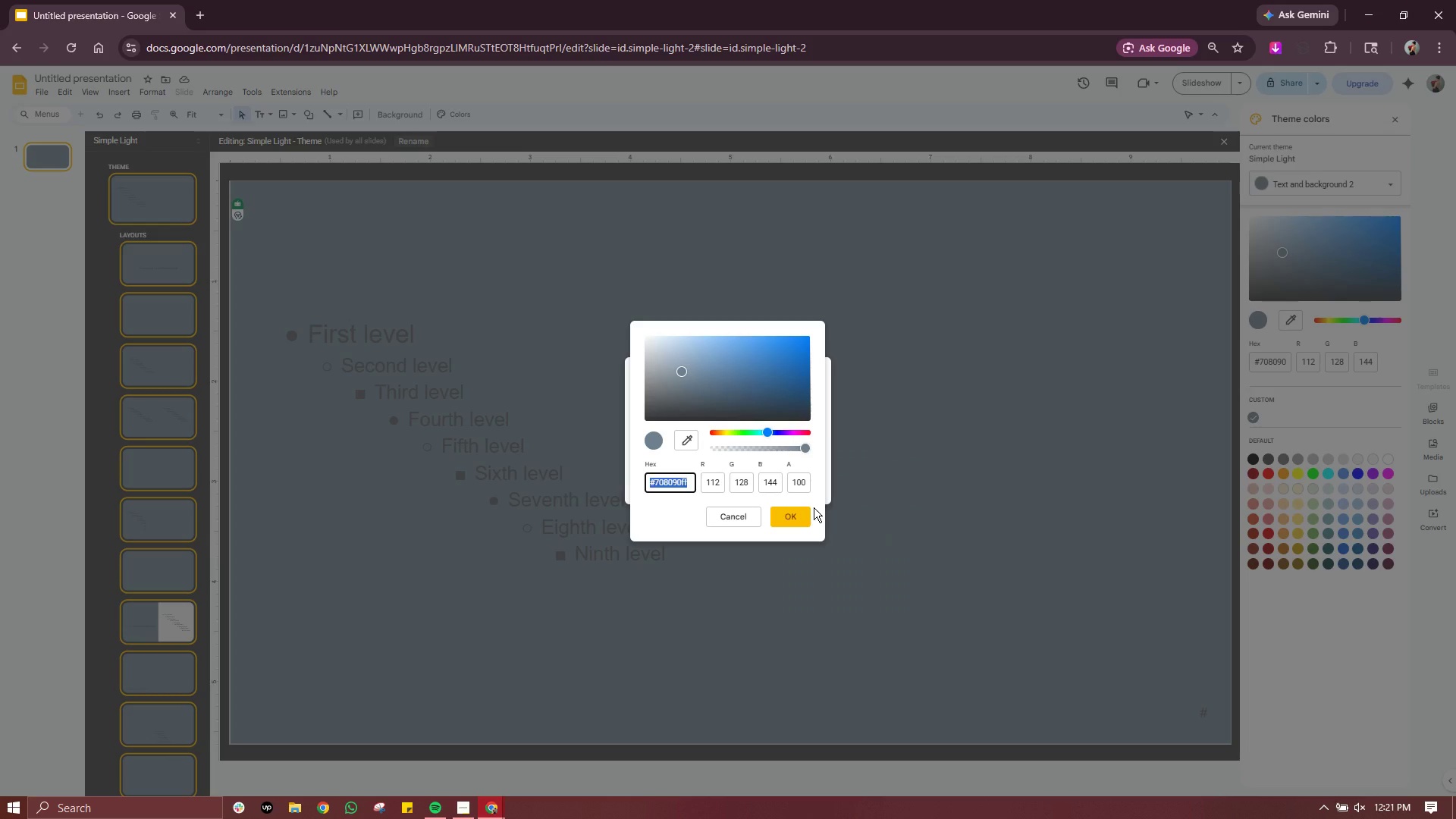 
type(FFFFFF)
 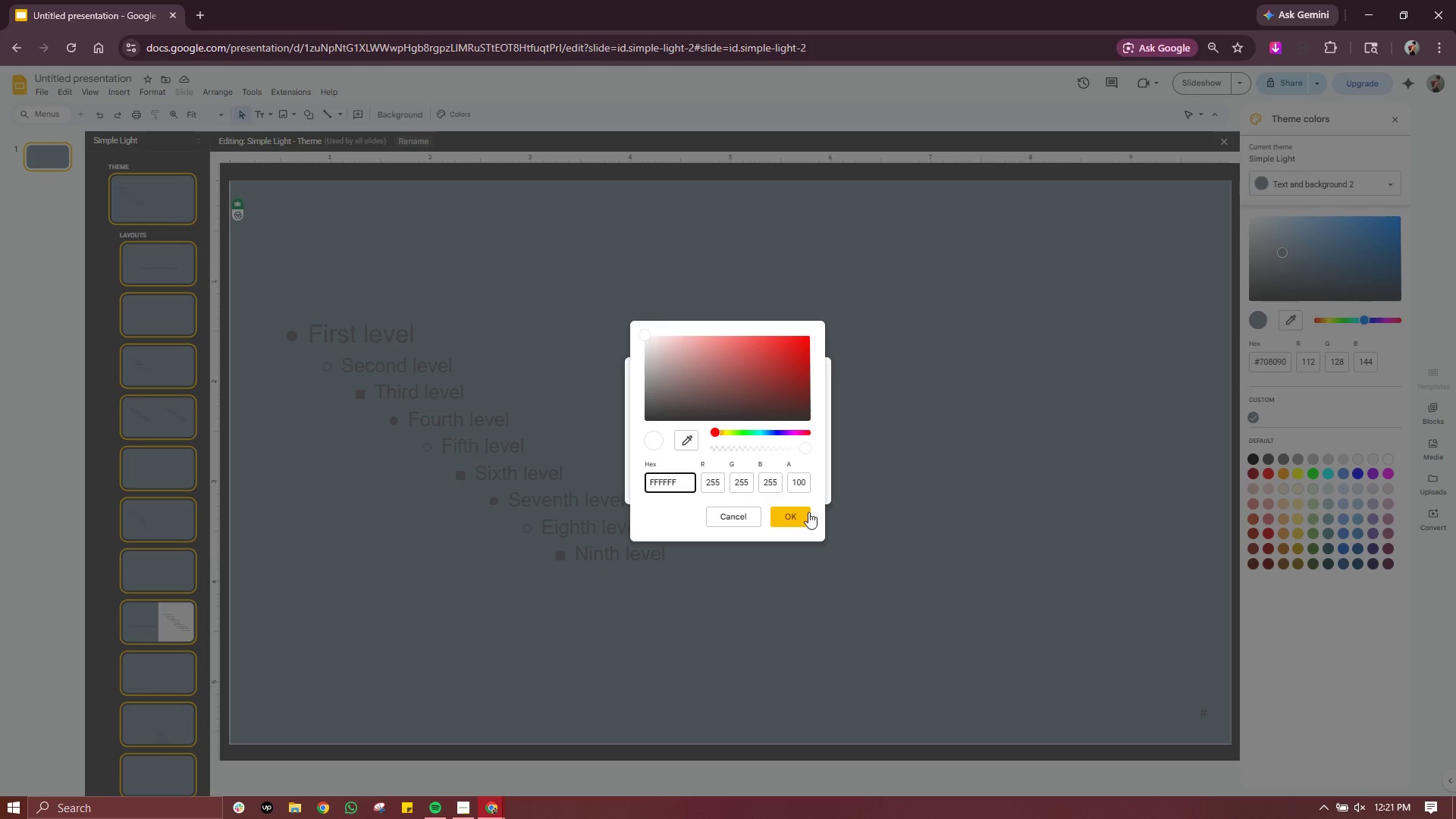 
left_click([804, 513])
 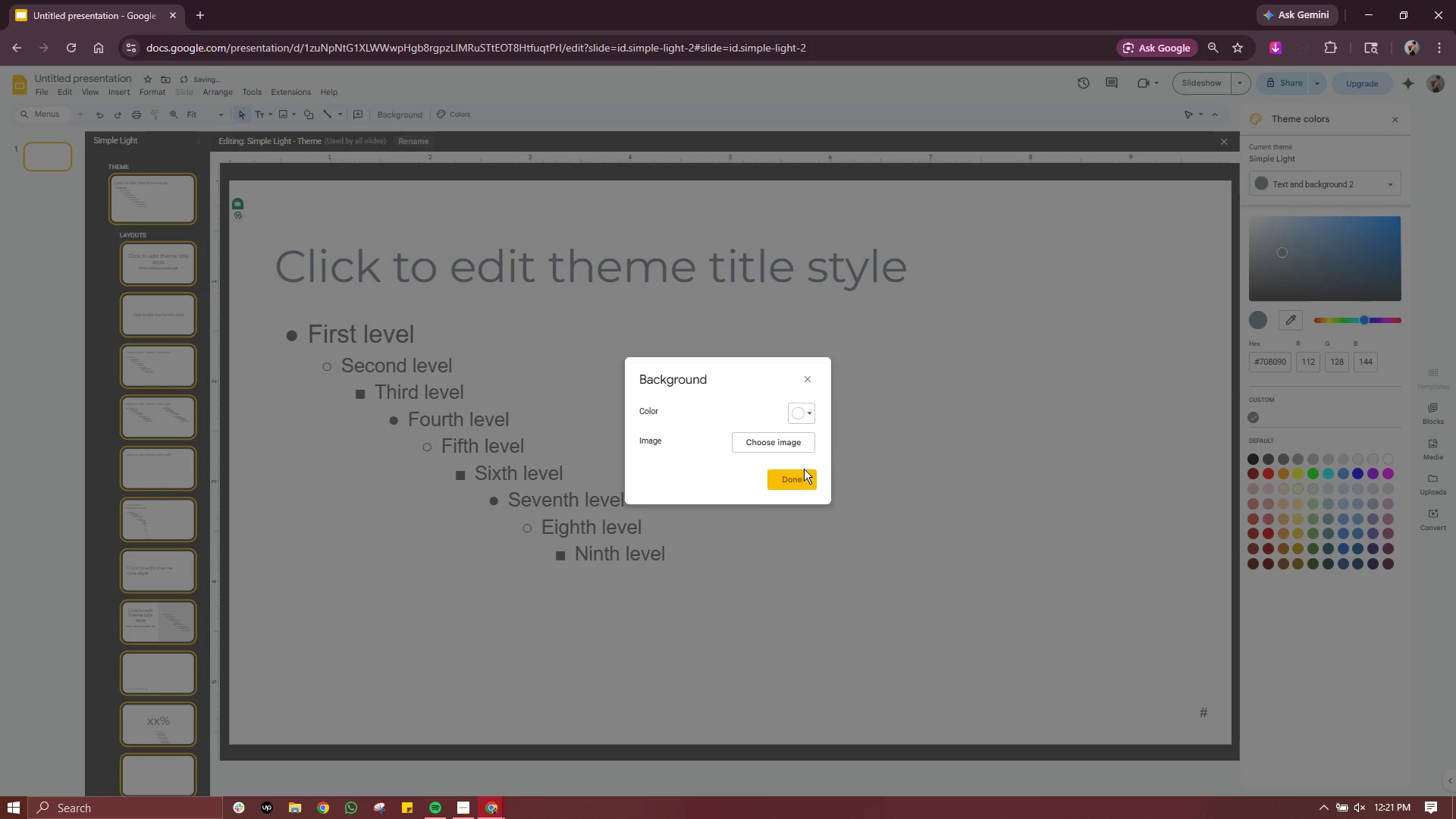 
left_click([792, 479])
 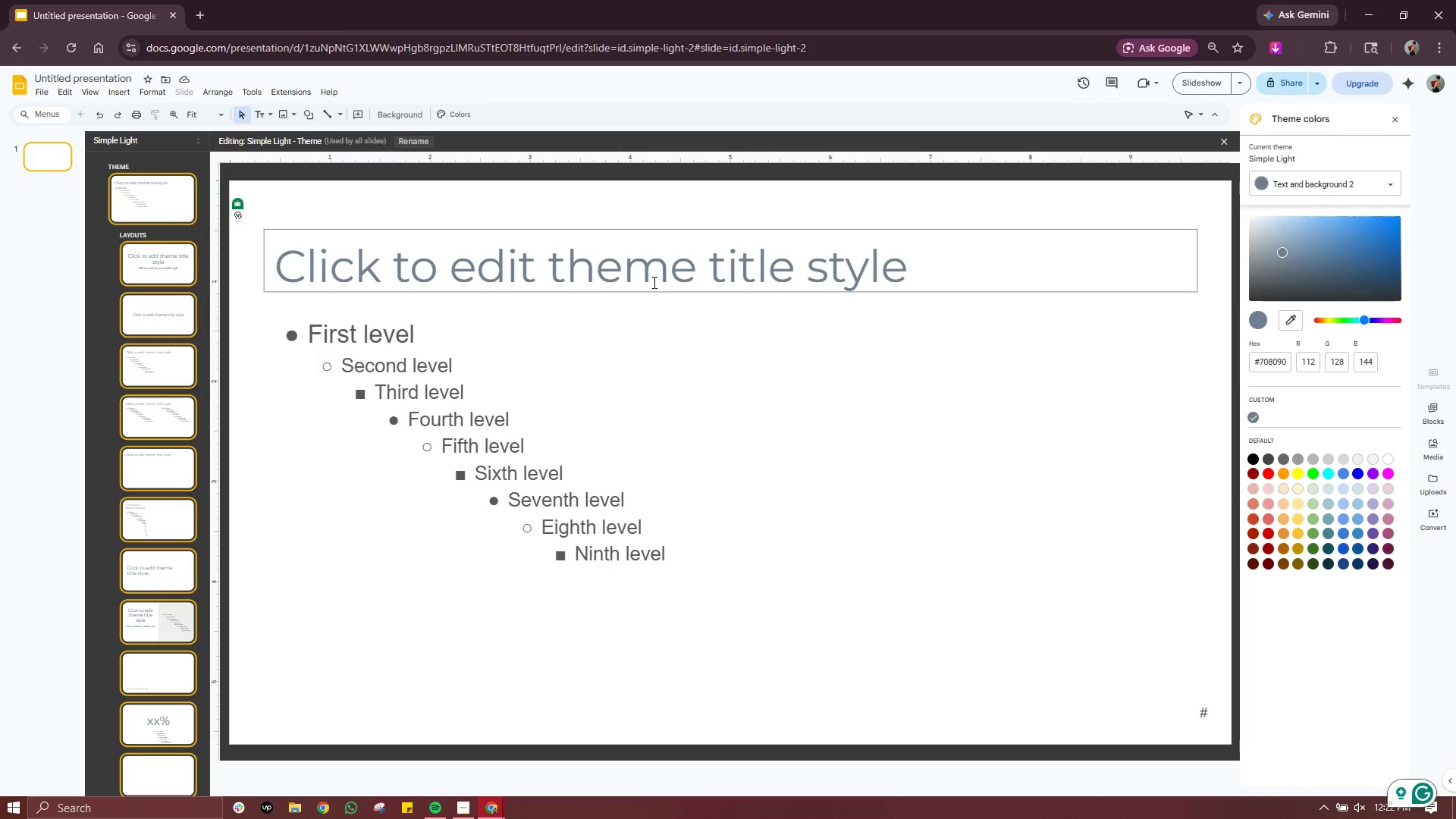 
wait(6.94)
 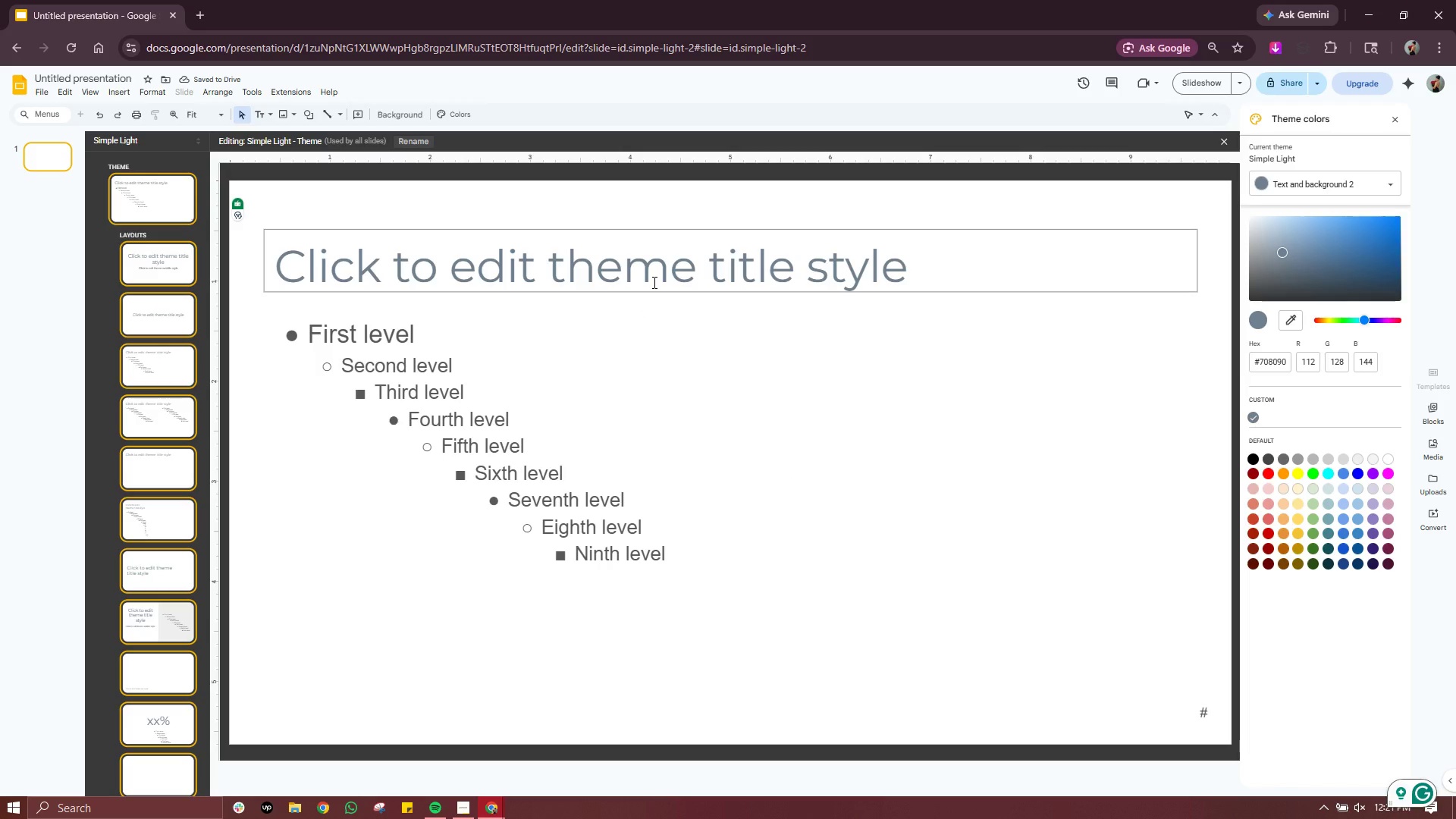 
double_click([653, 282])
 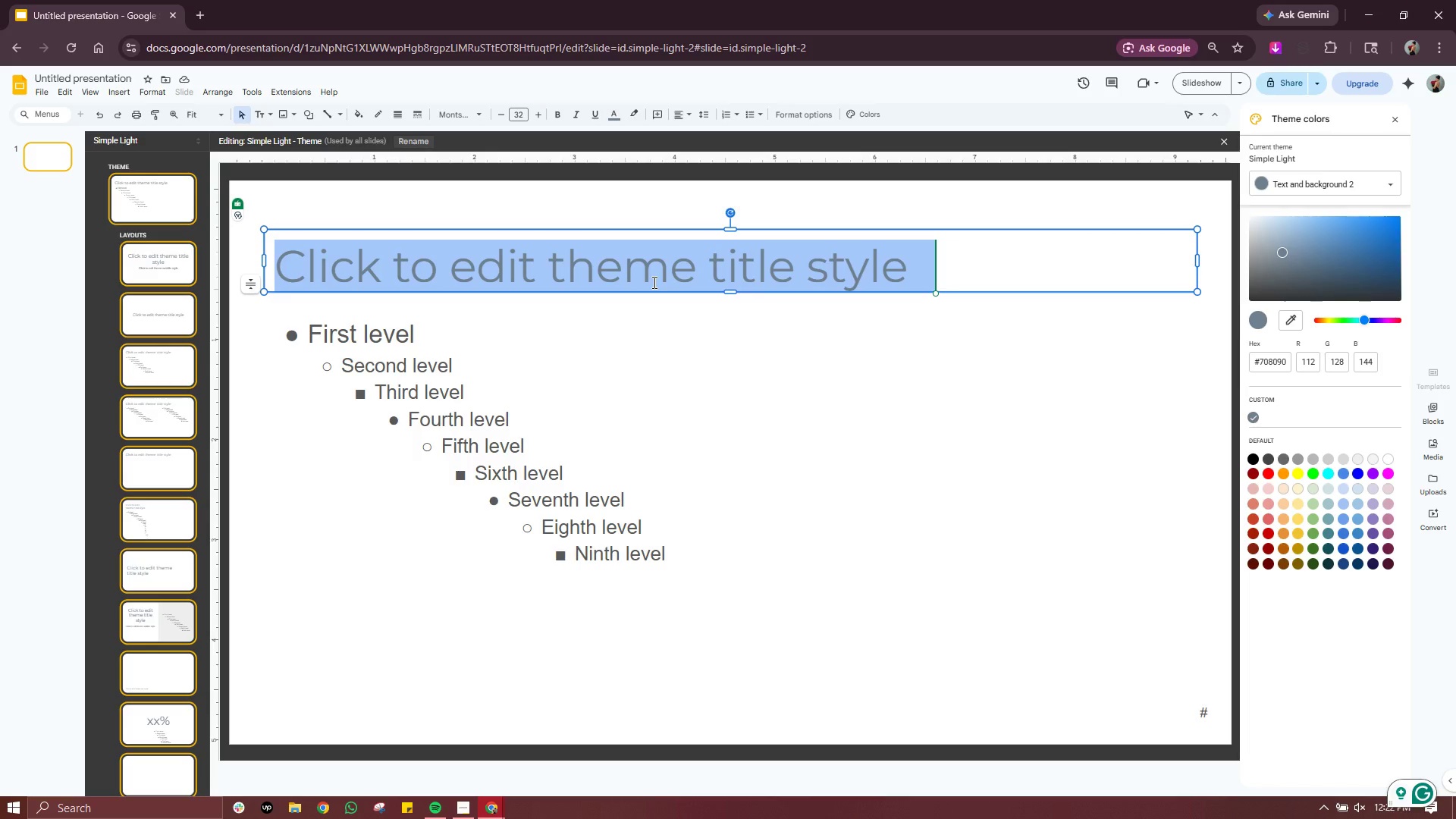 
triple_click([653, 282])
 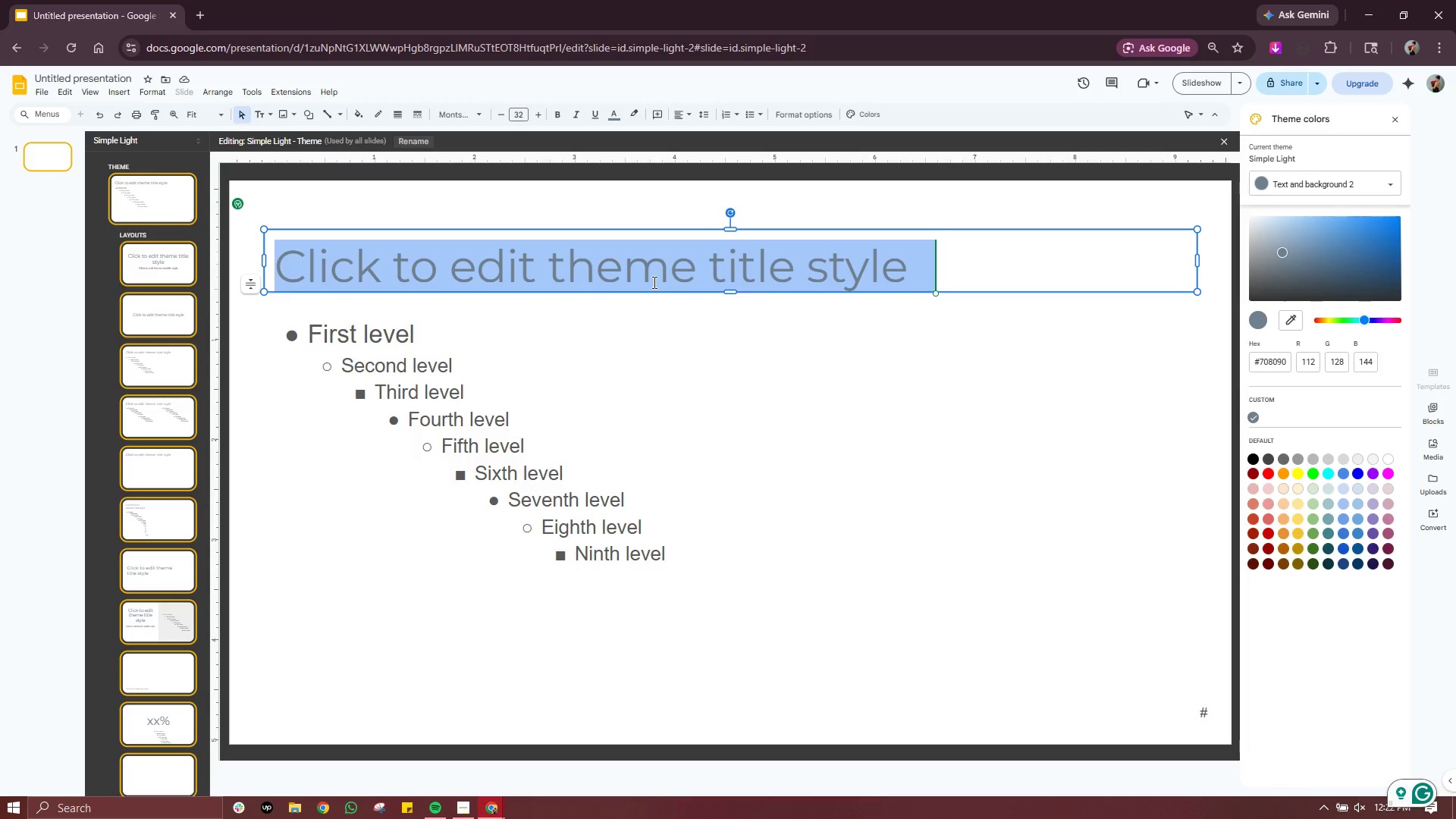 
left_click([645, 334])
 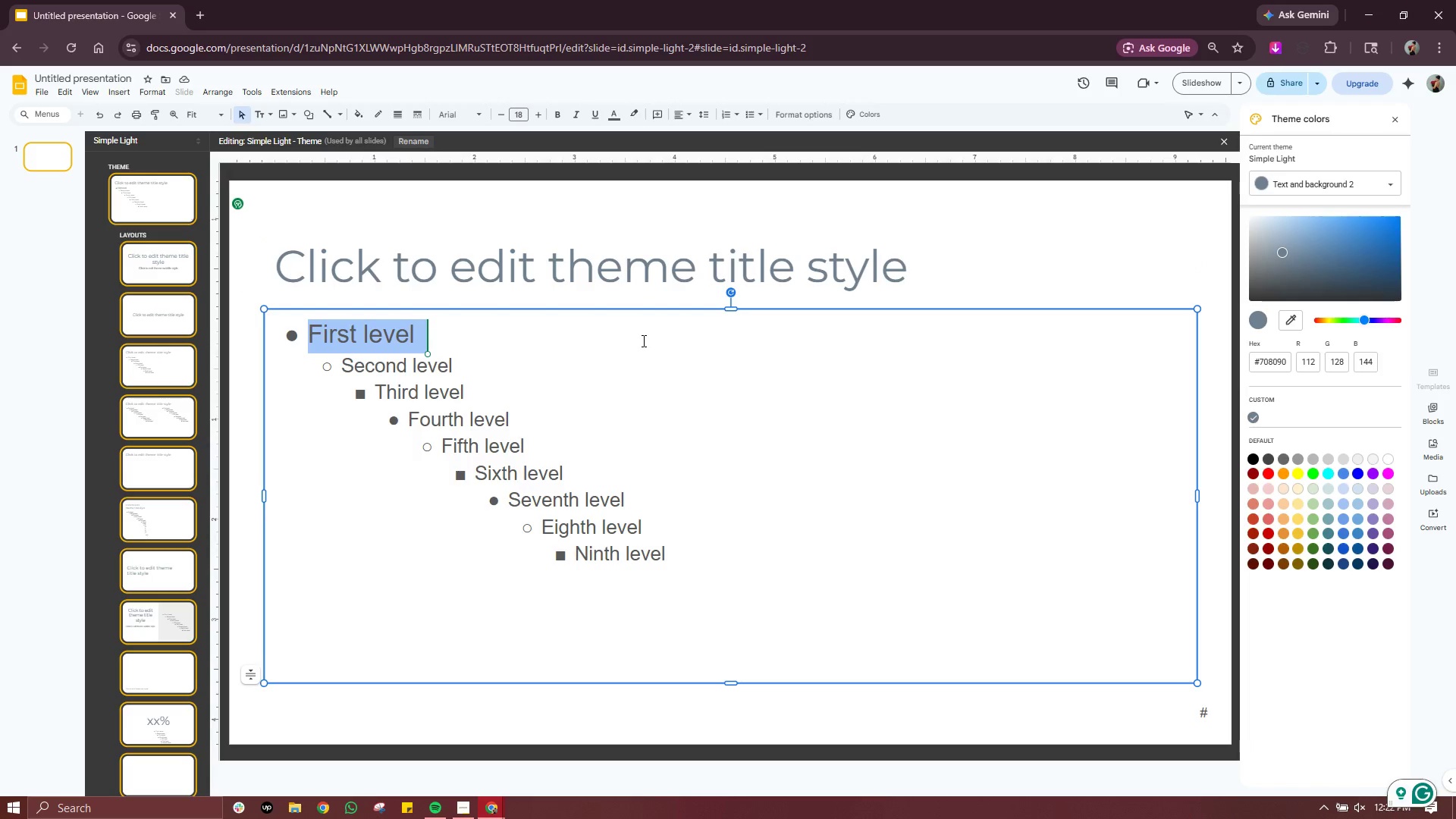 
double_click([560, 339])
 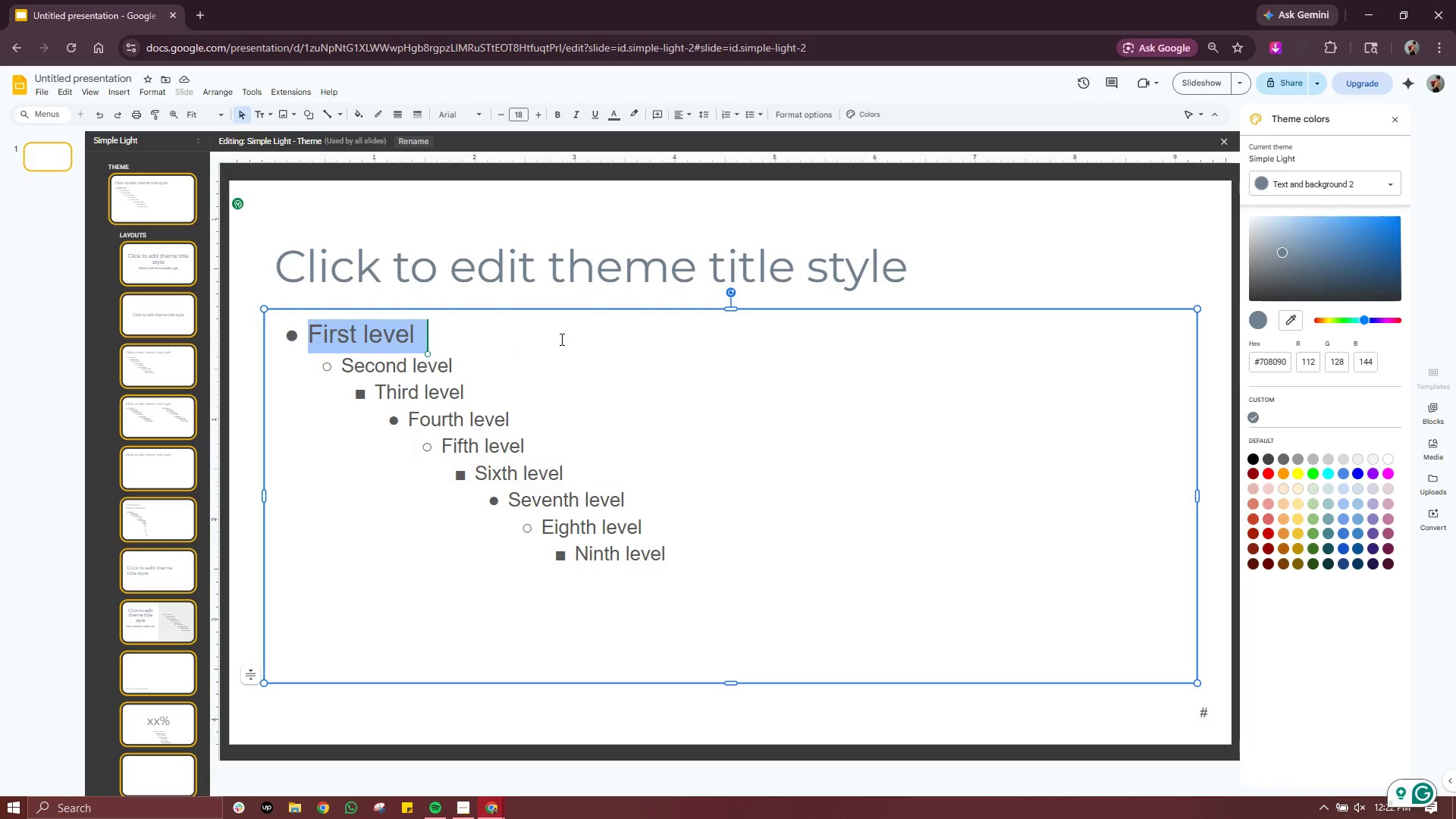 
triple_click([560, 339])
 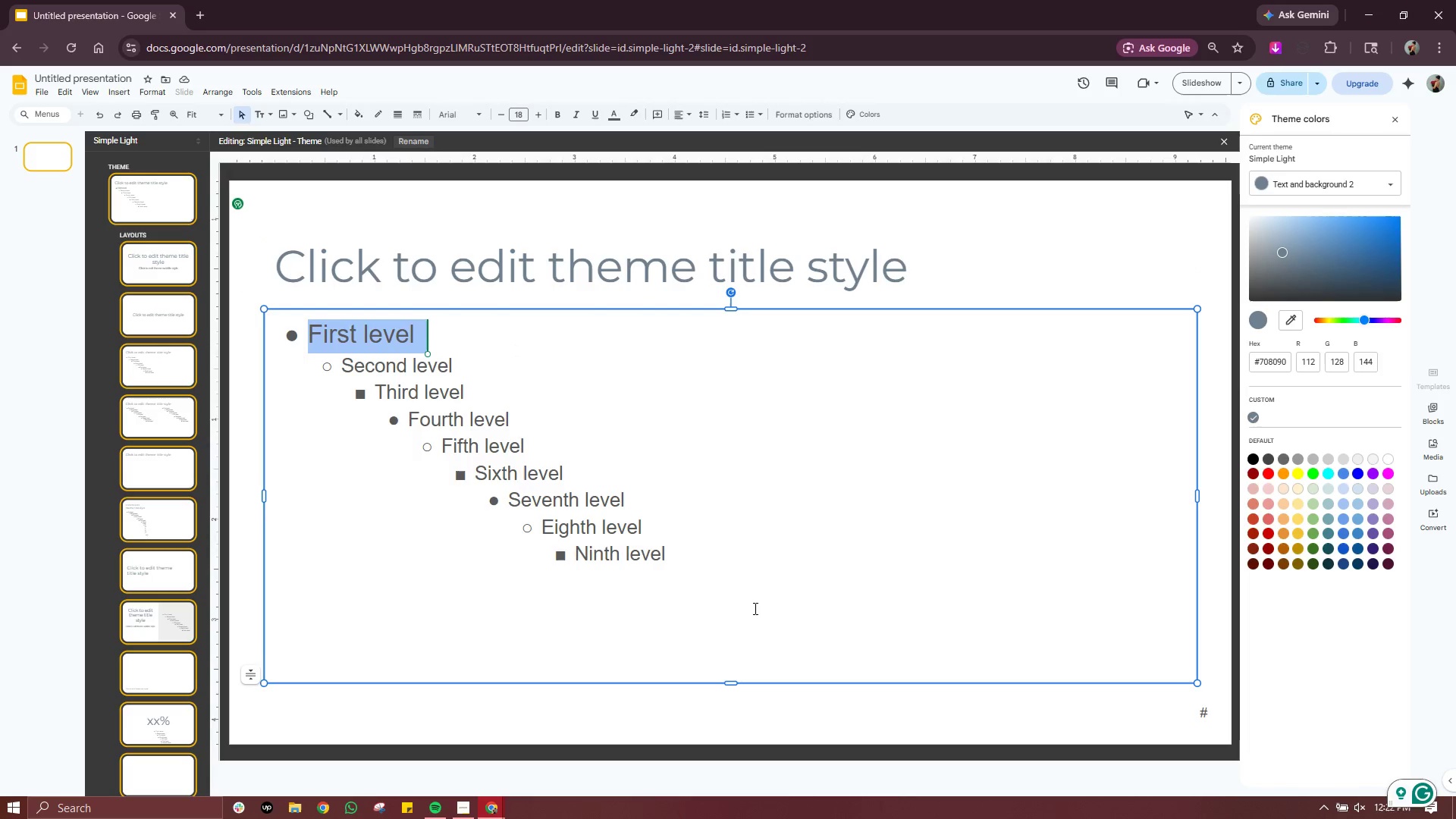 
left_click_drag(start_coordinate=[754, 608], to_coordinate=[275, 358])
 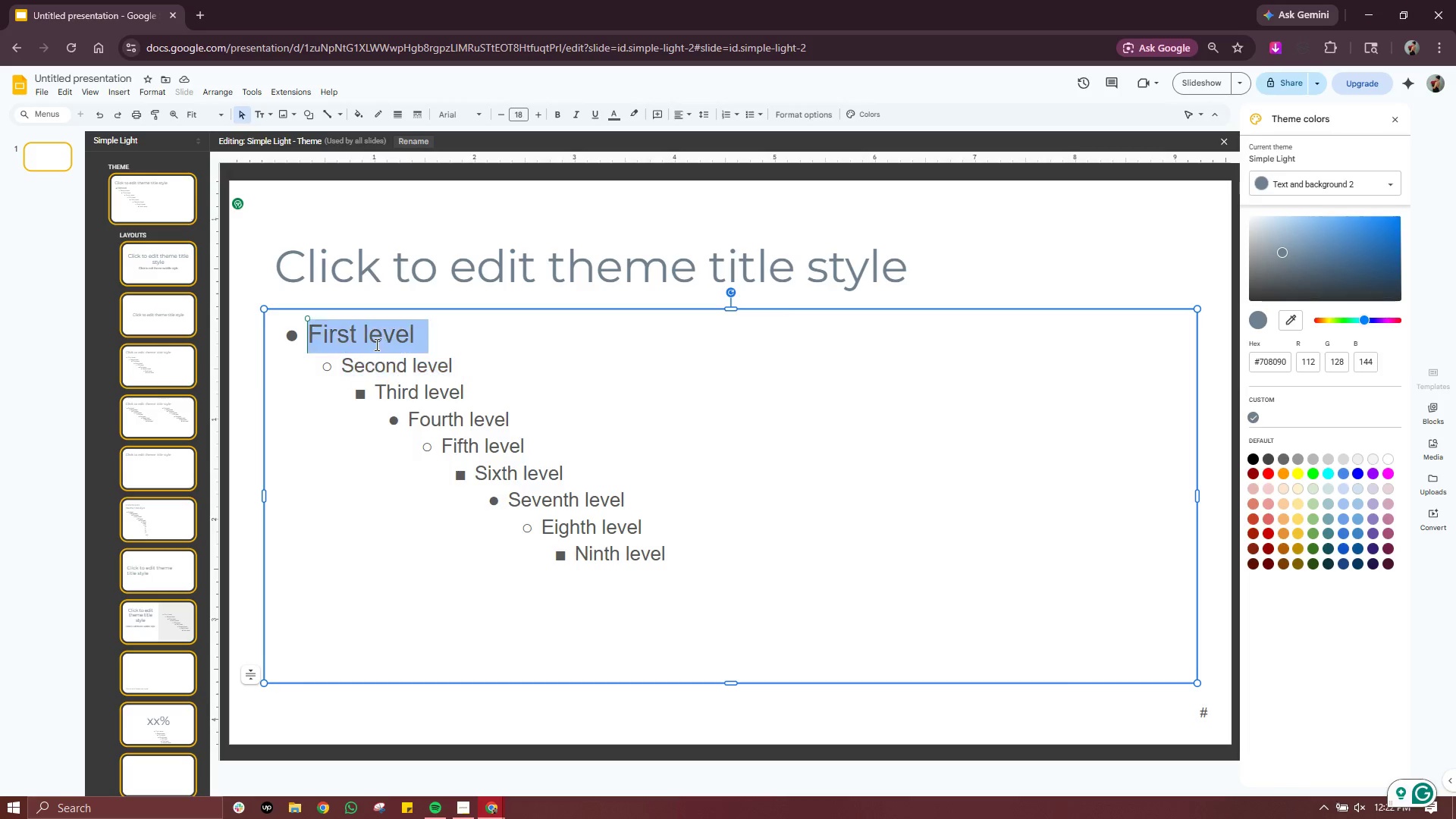 
double_click([375, 344])
 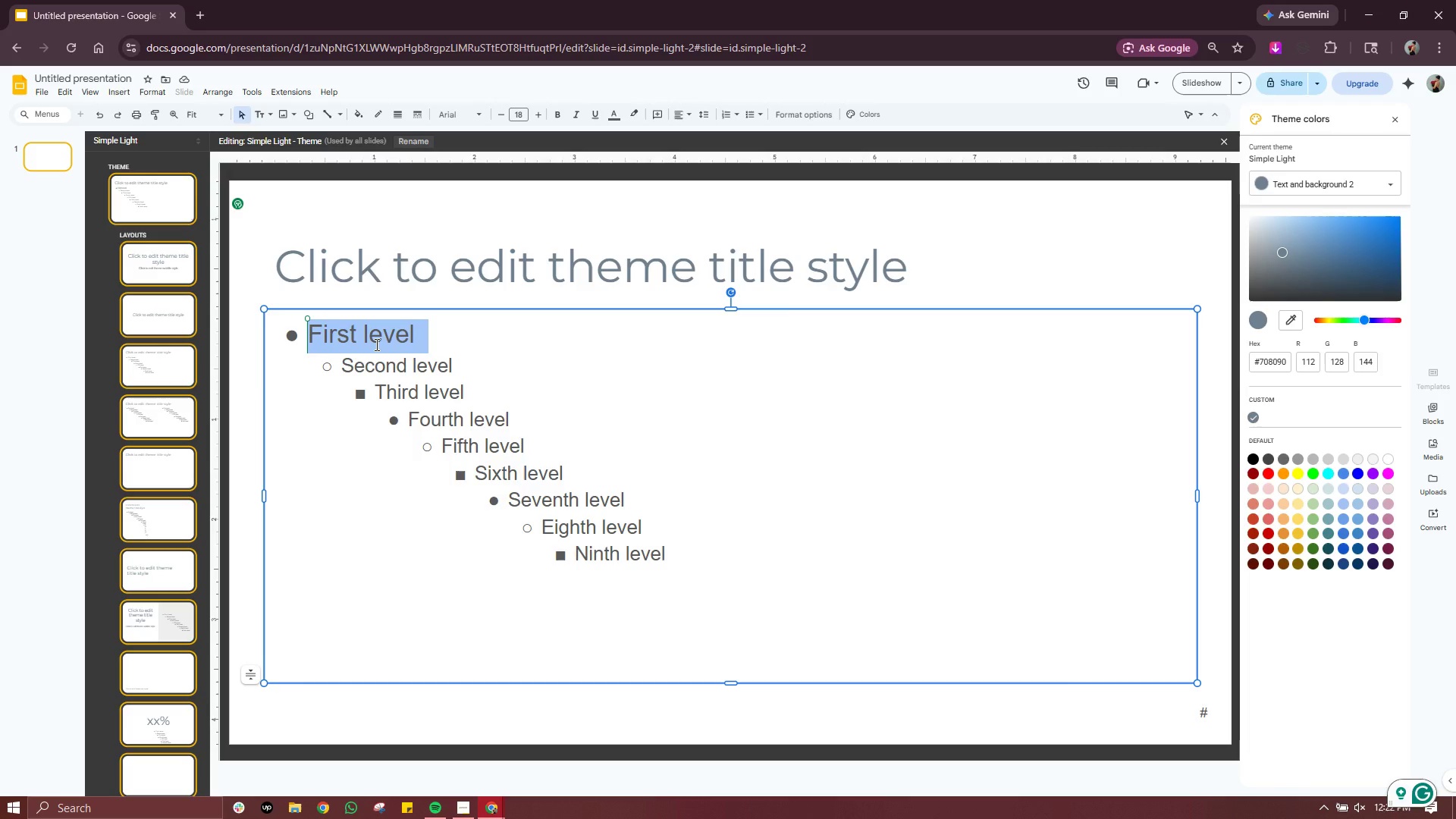 
wait(7.3)
 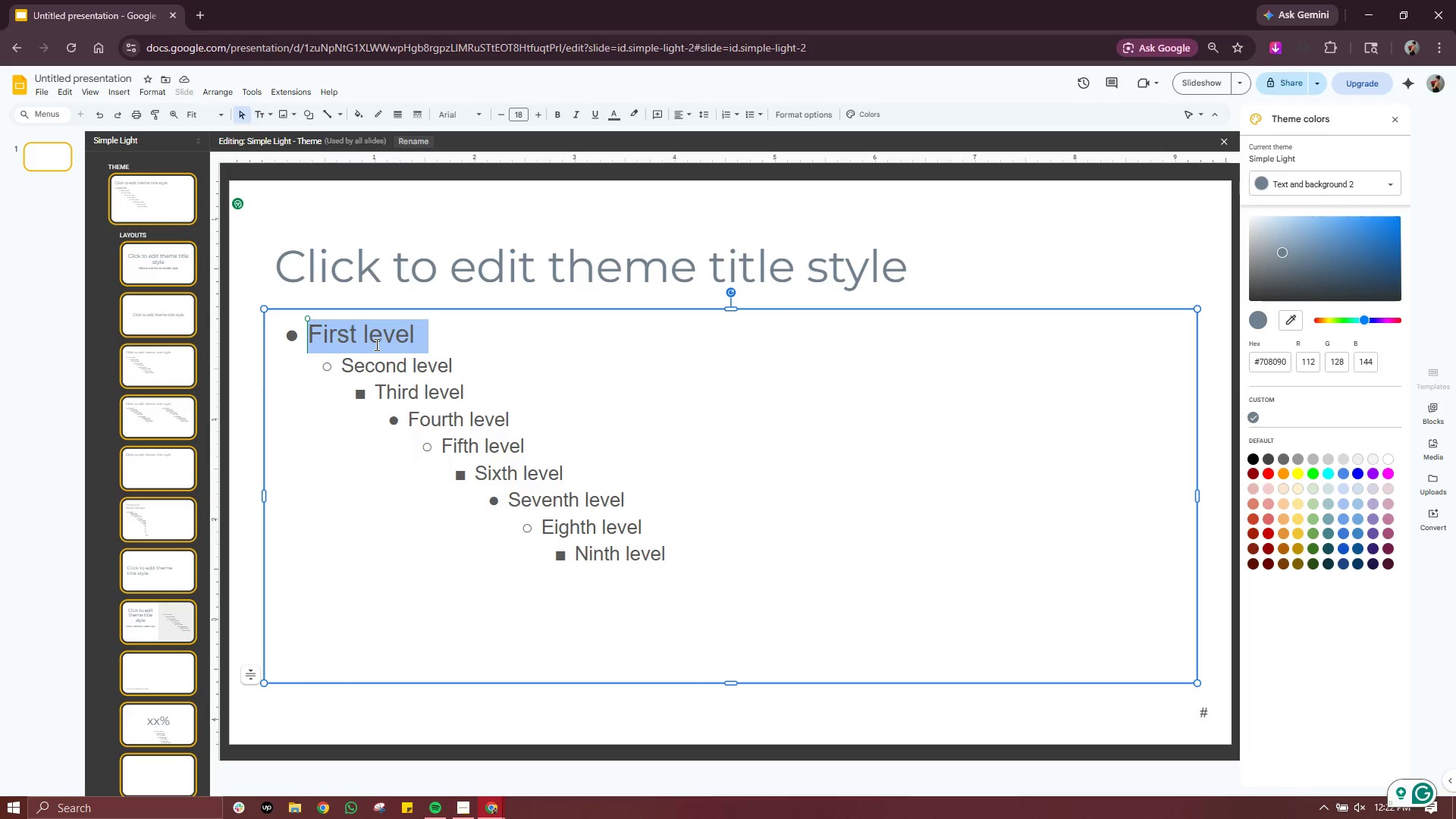 
key(Control+A)
 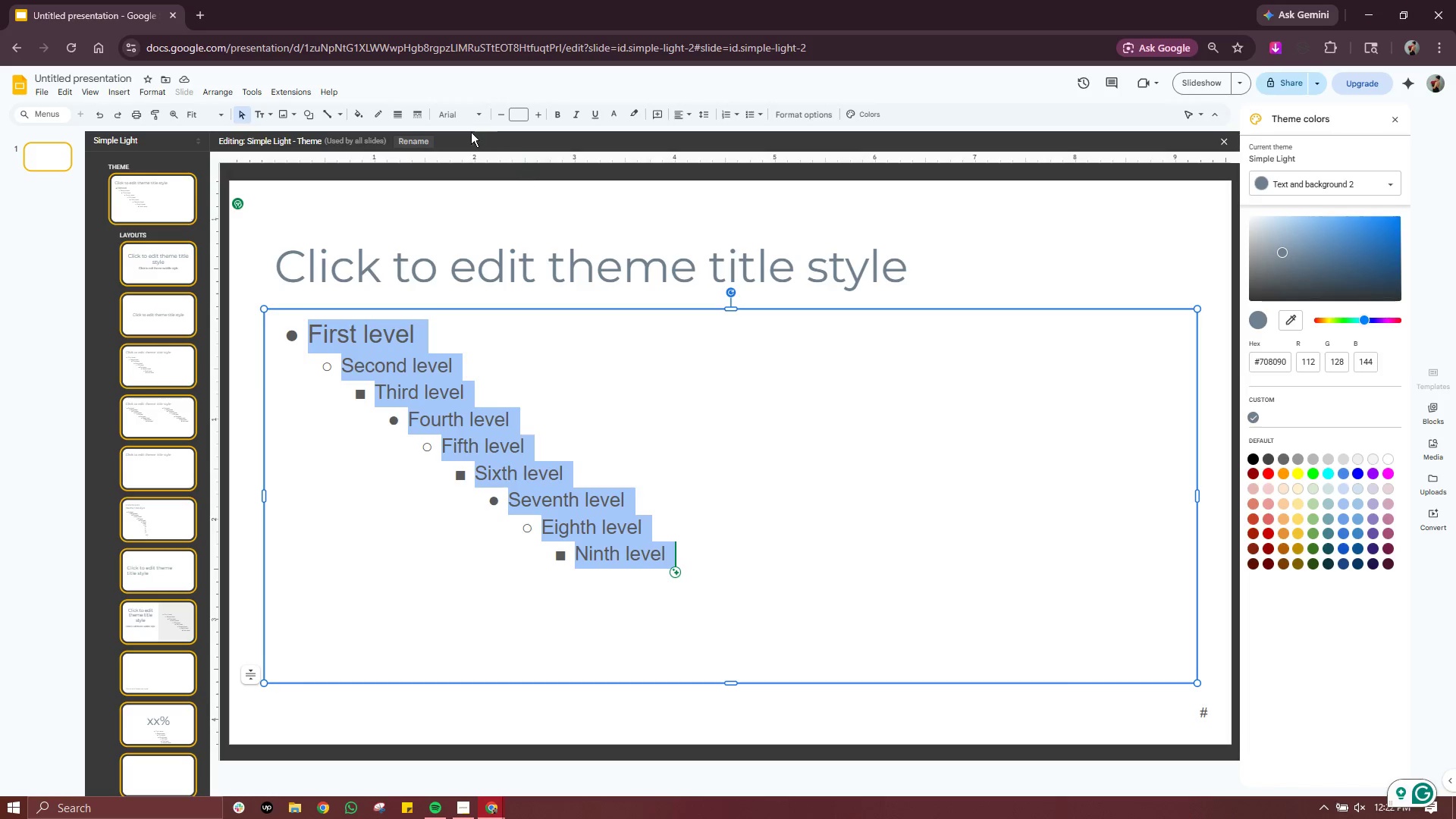 
left_click([483, 114])
 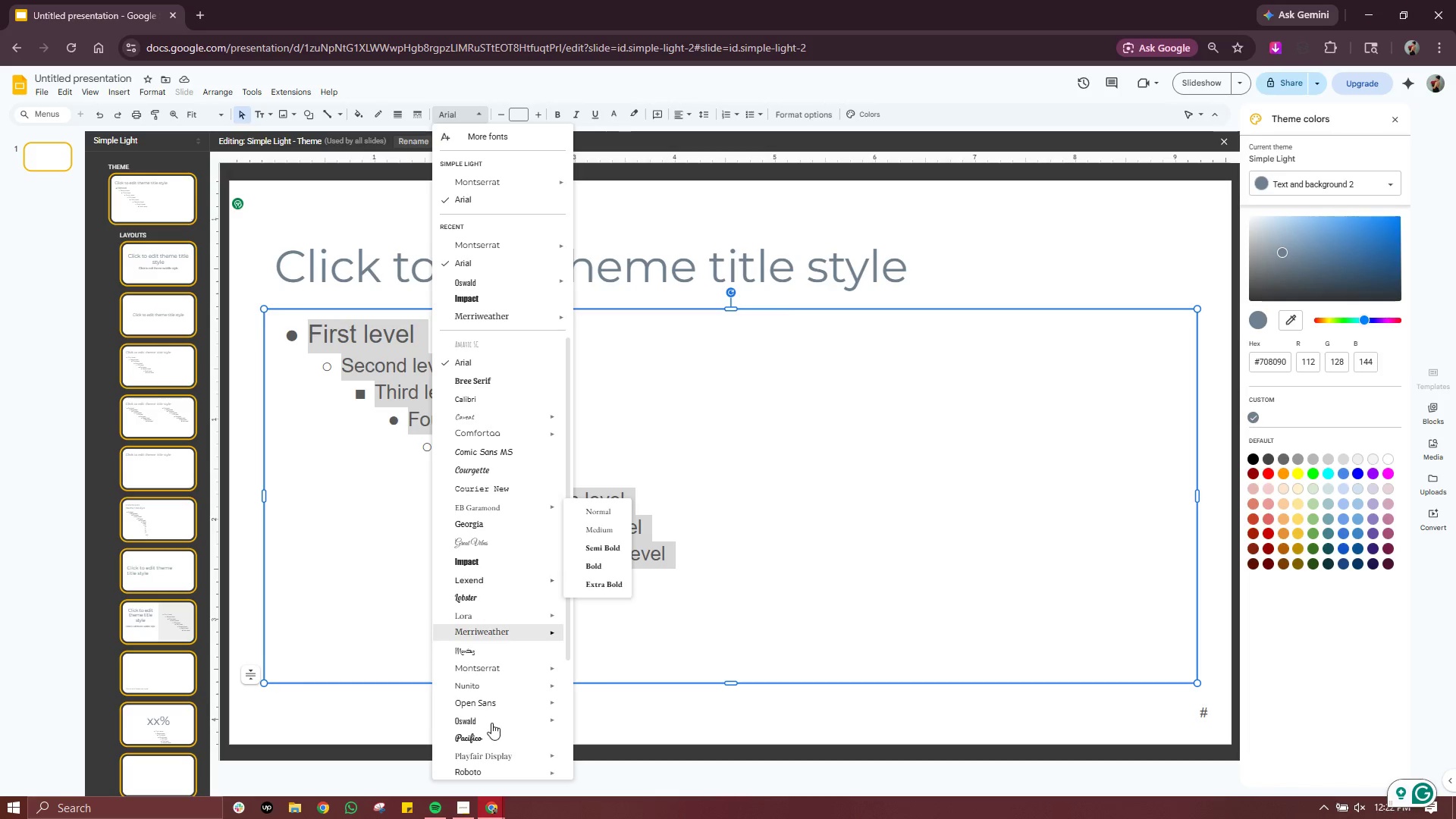 
left_click([498, 698])
 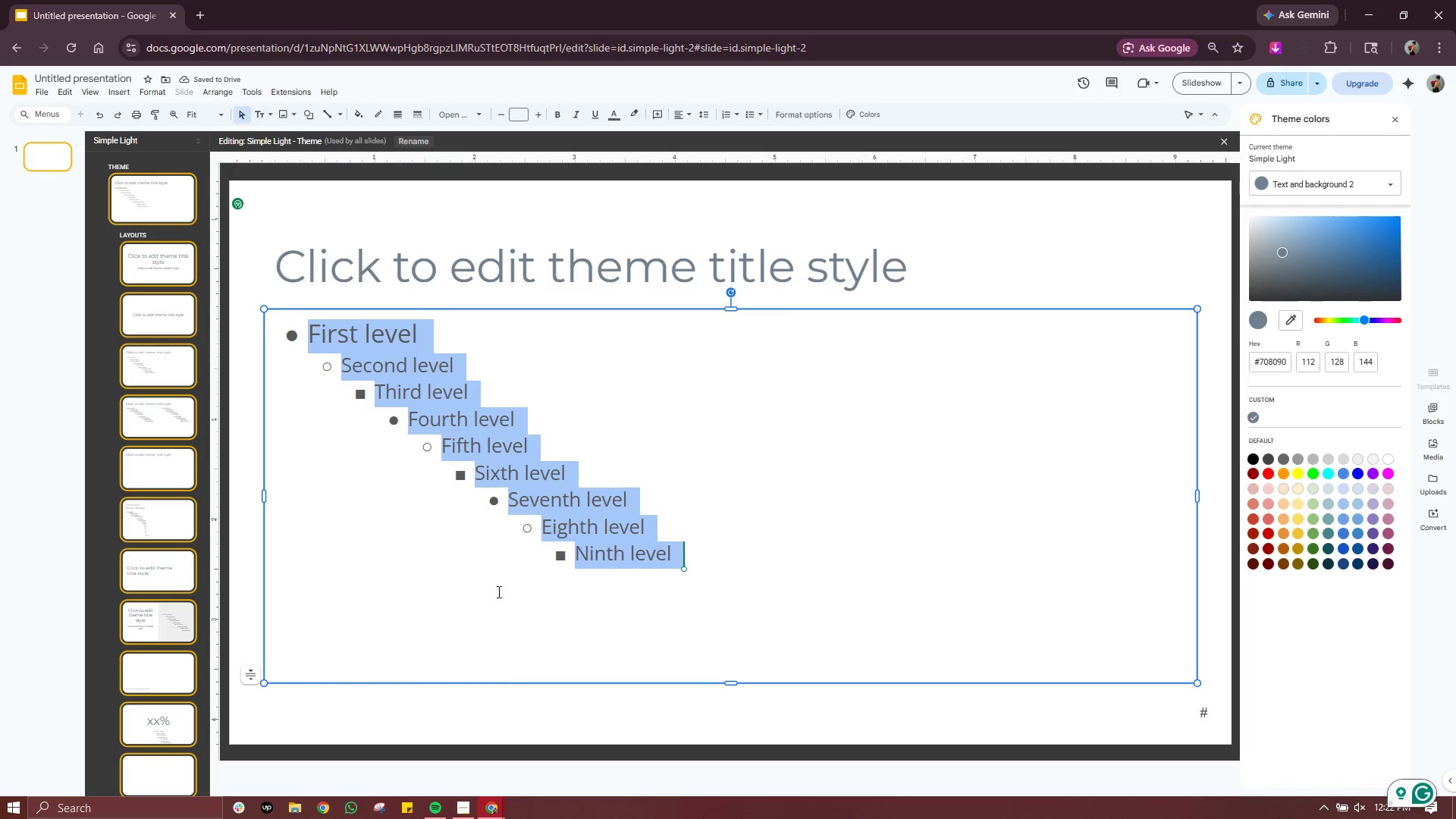 
wait(5.8)
 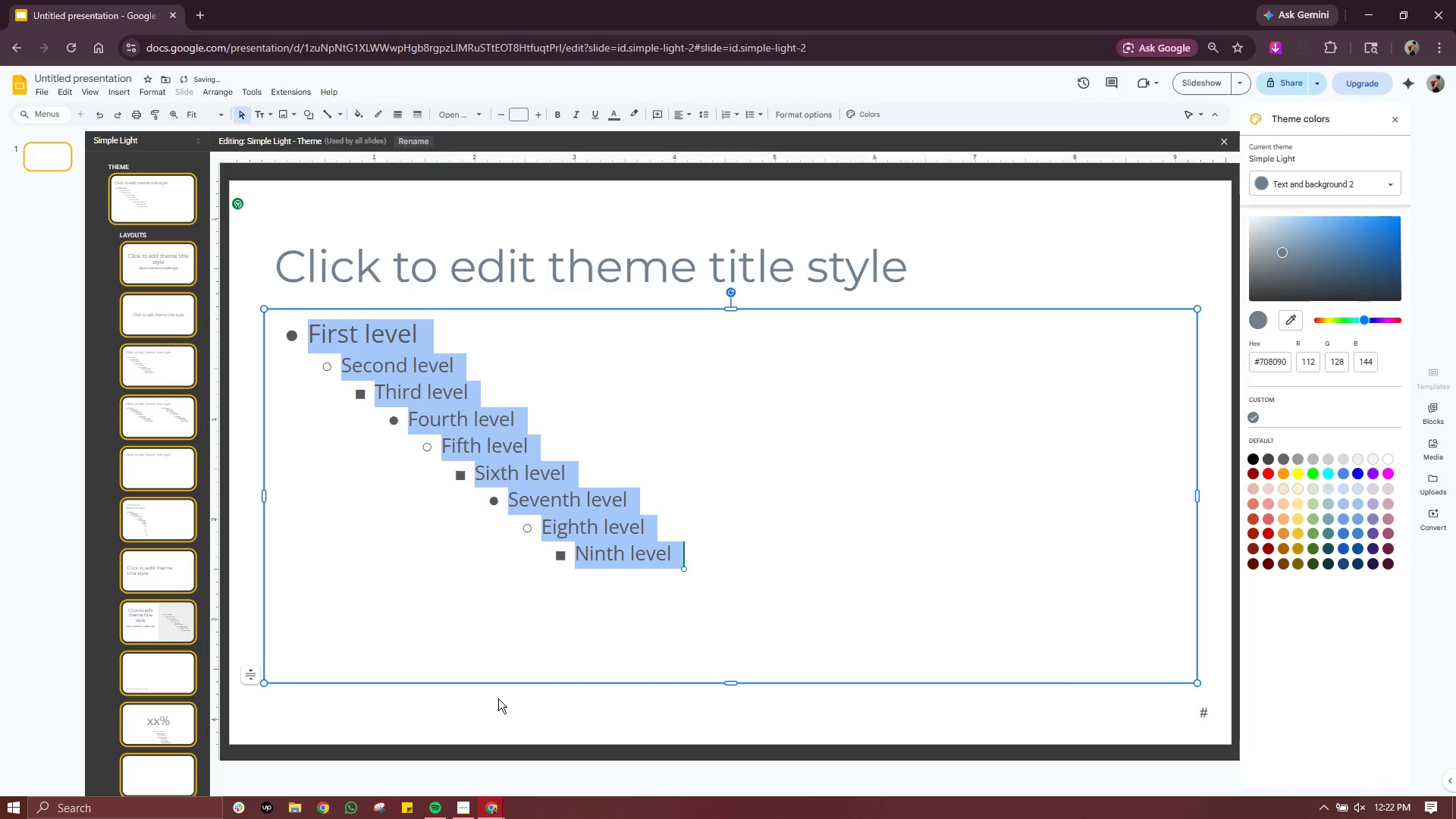 
double_click([541, 117])
 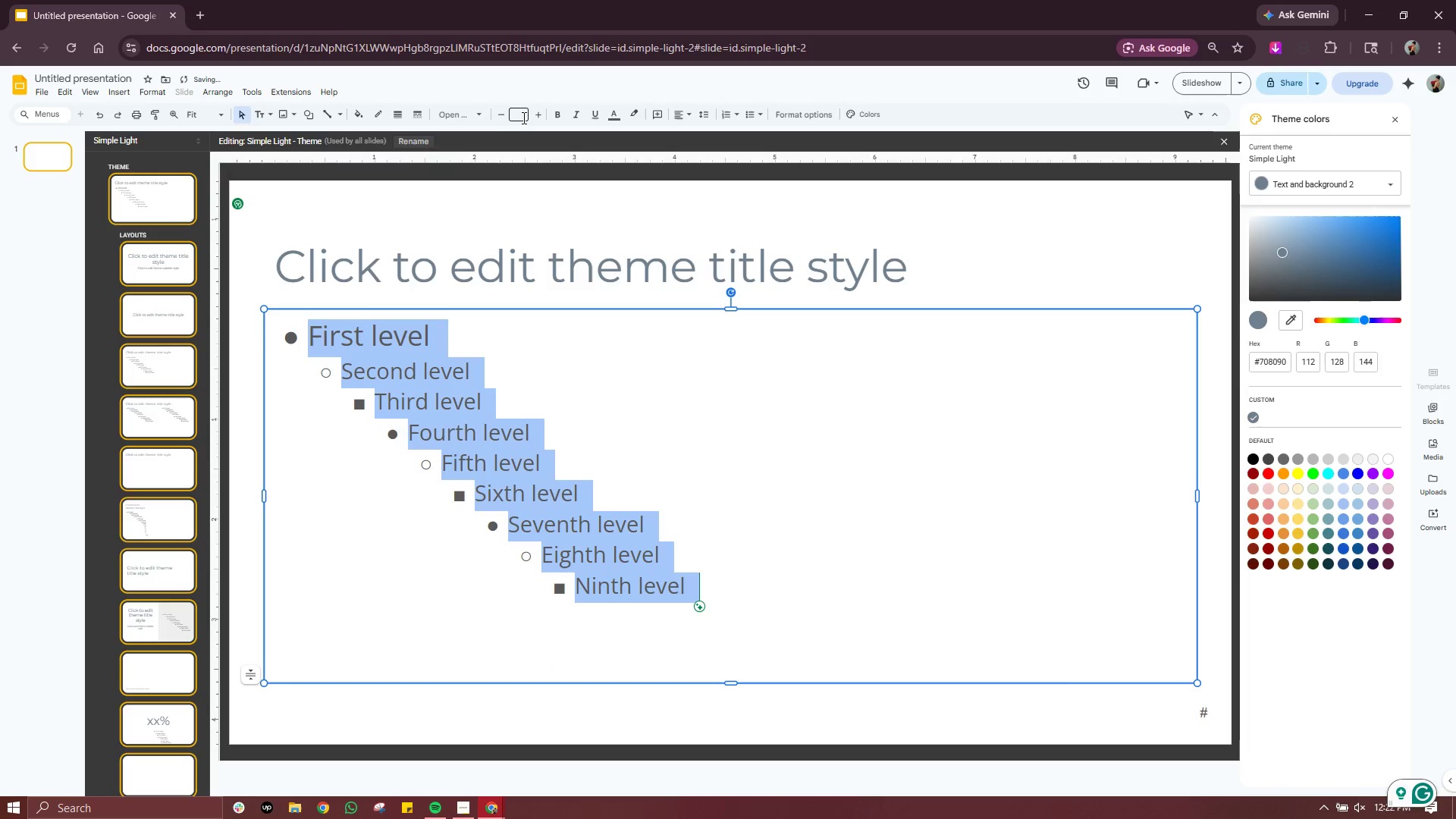 
left_click([522, 118])
 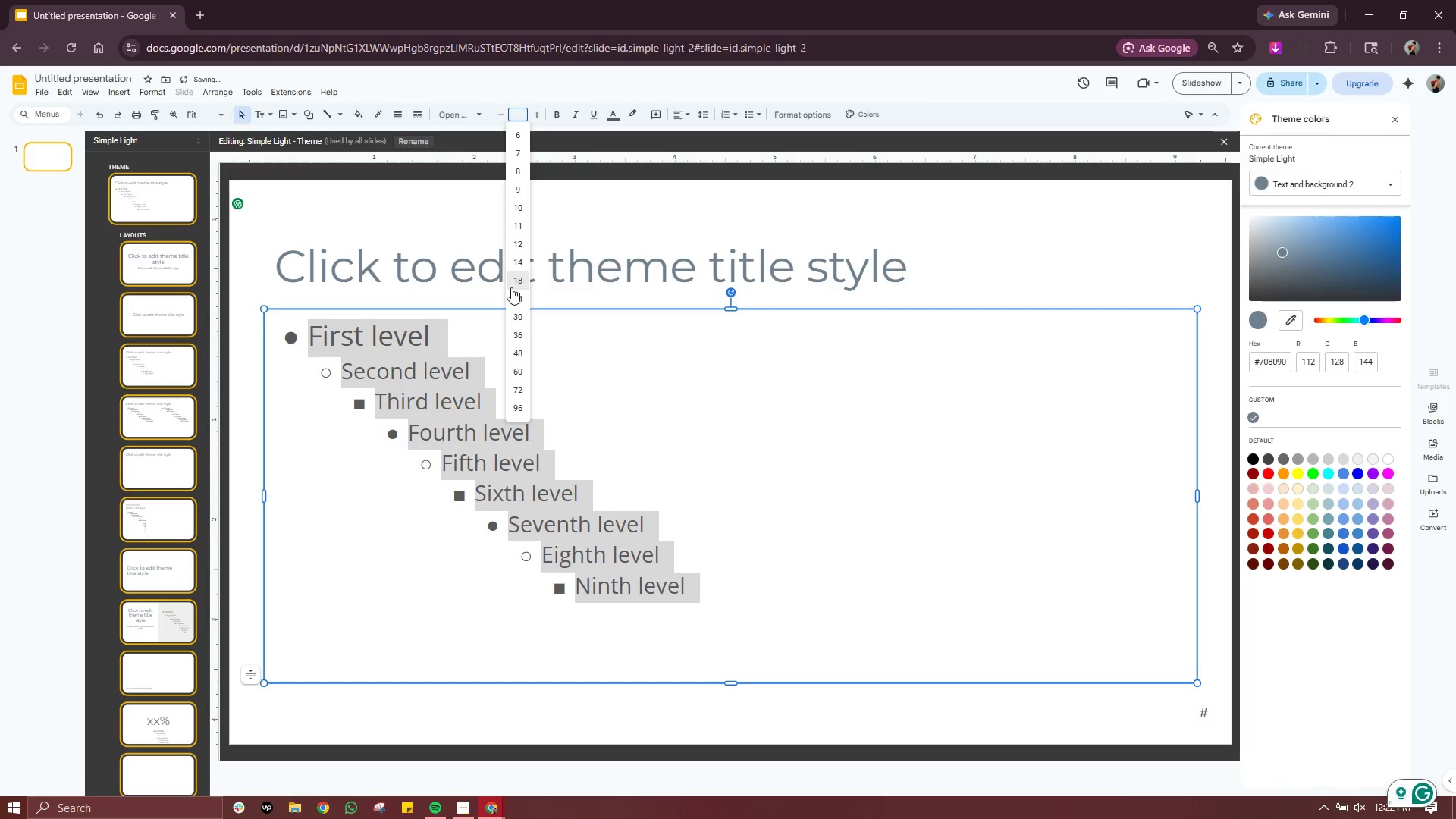 
left_click([513, 278])
 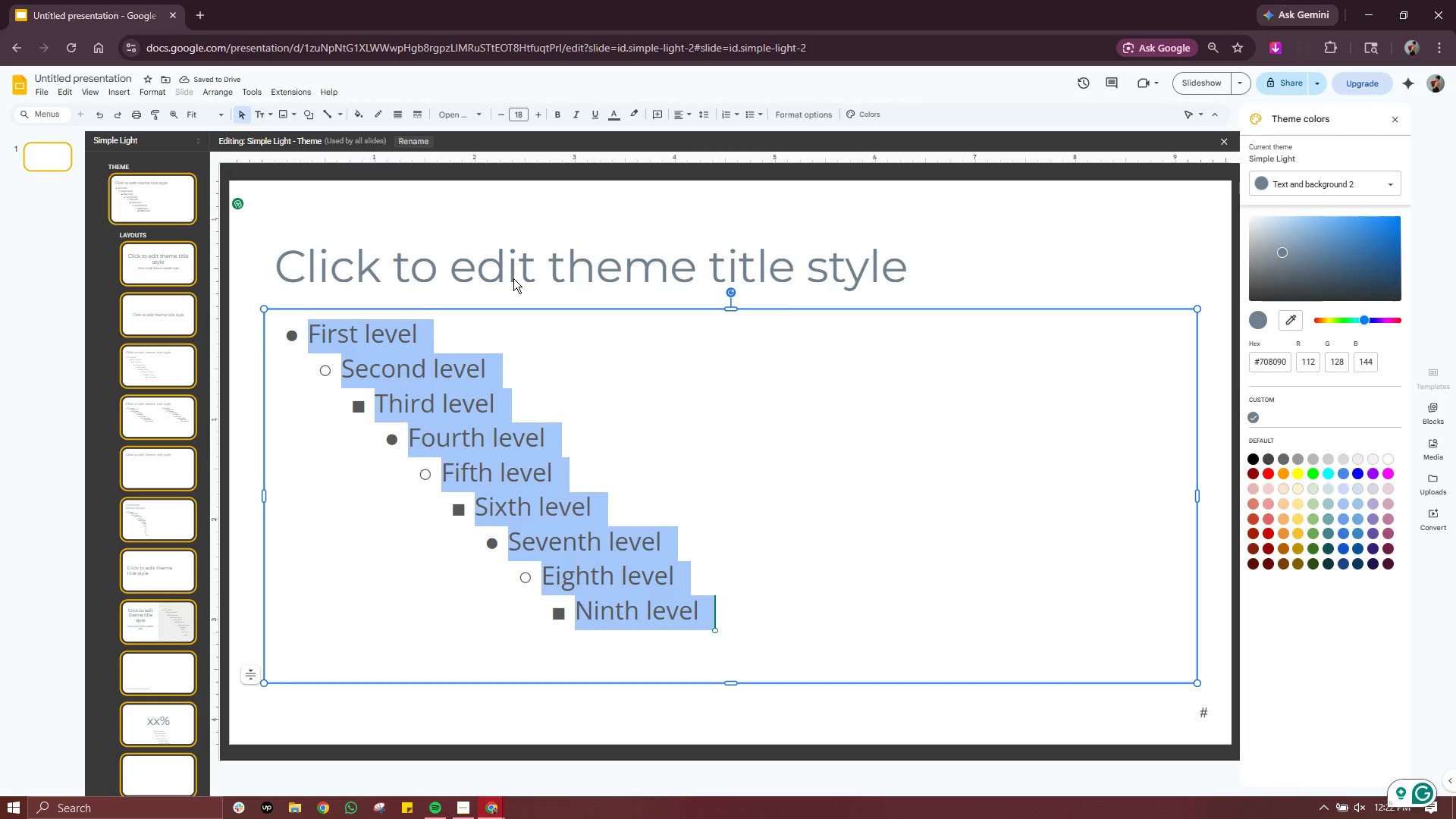 
mouse_move([572, 138])
 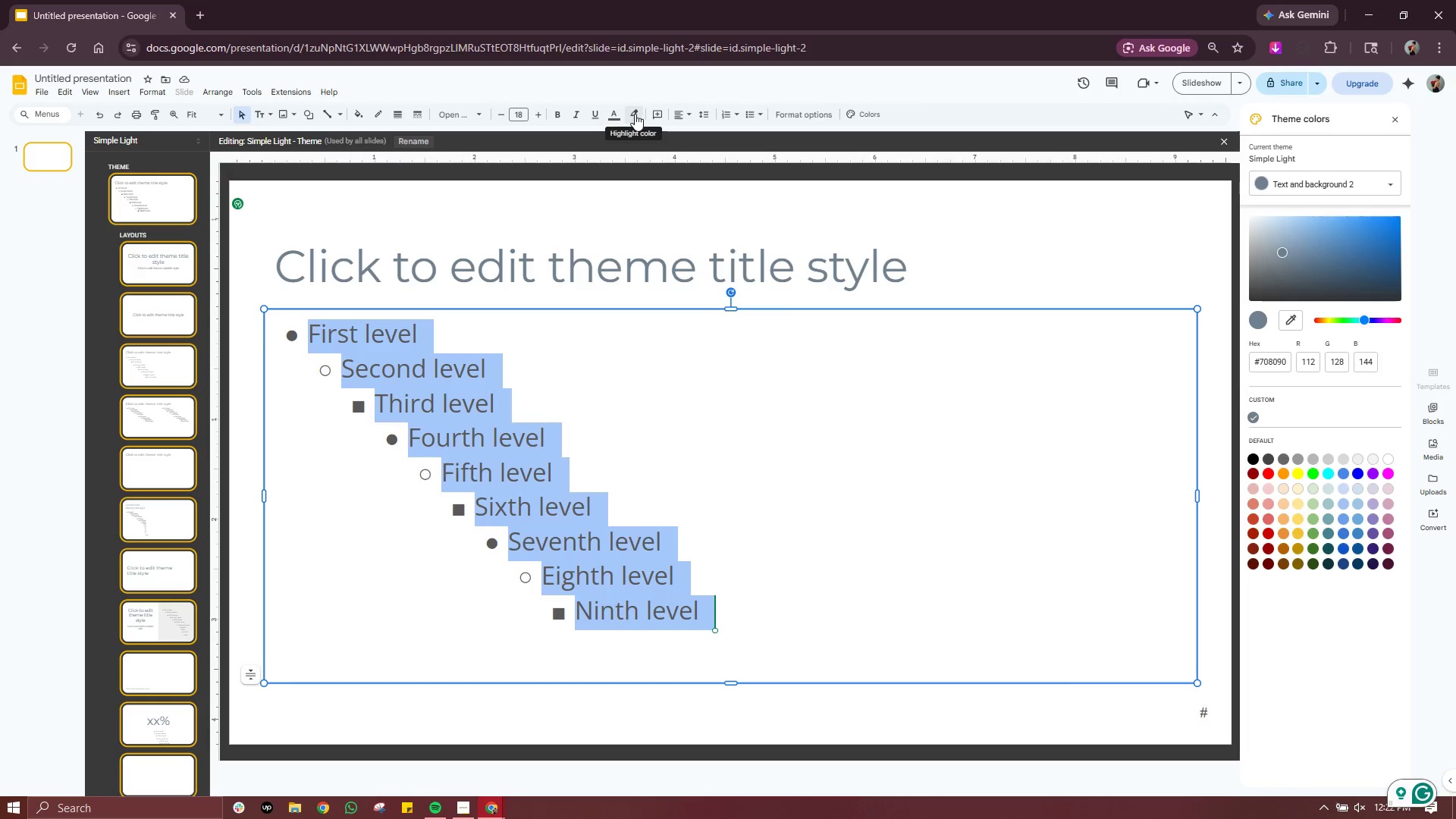 
left_click([634, 114])
 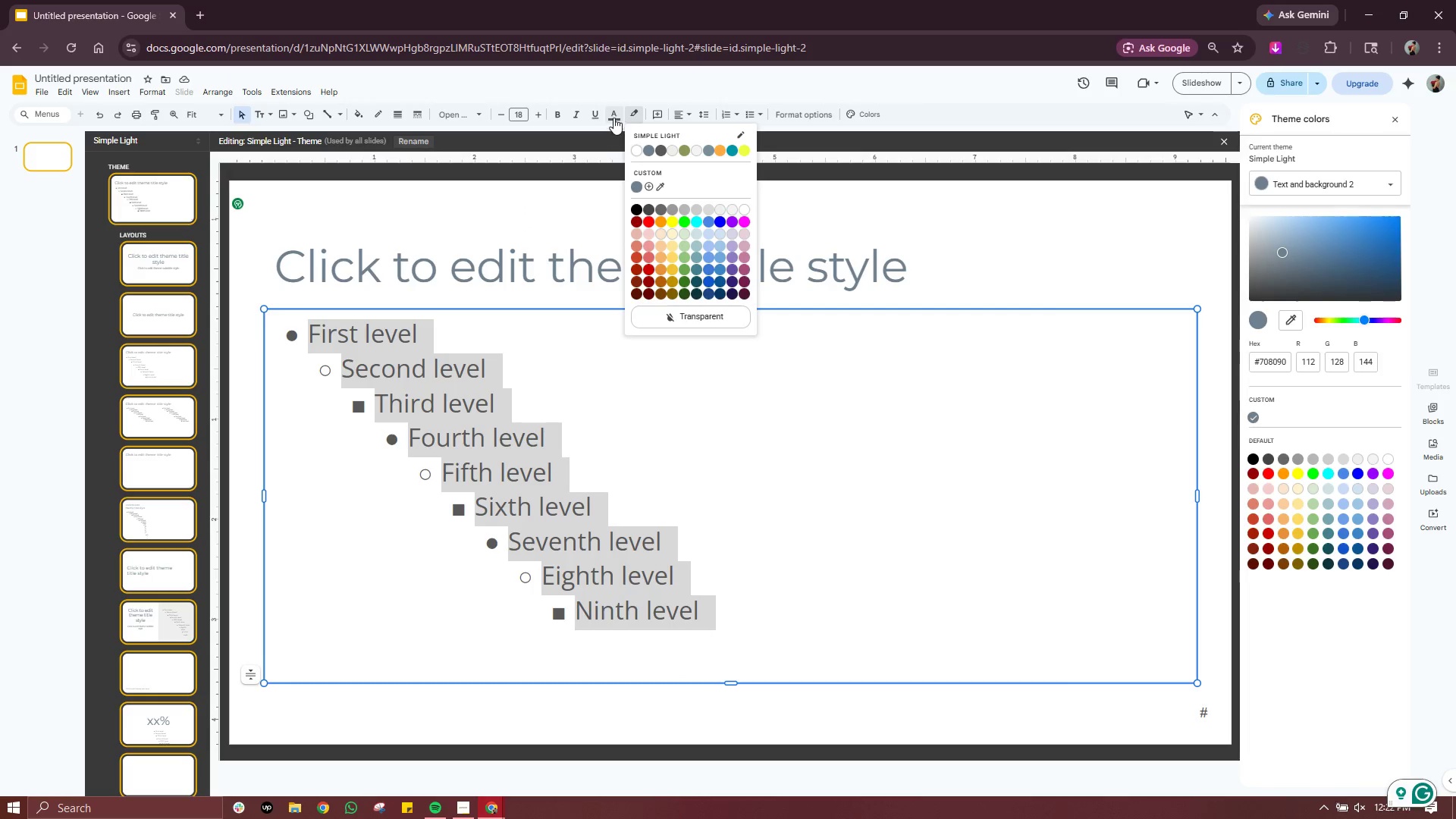 
left_click([613, 117])
 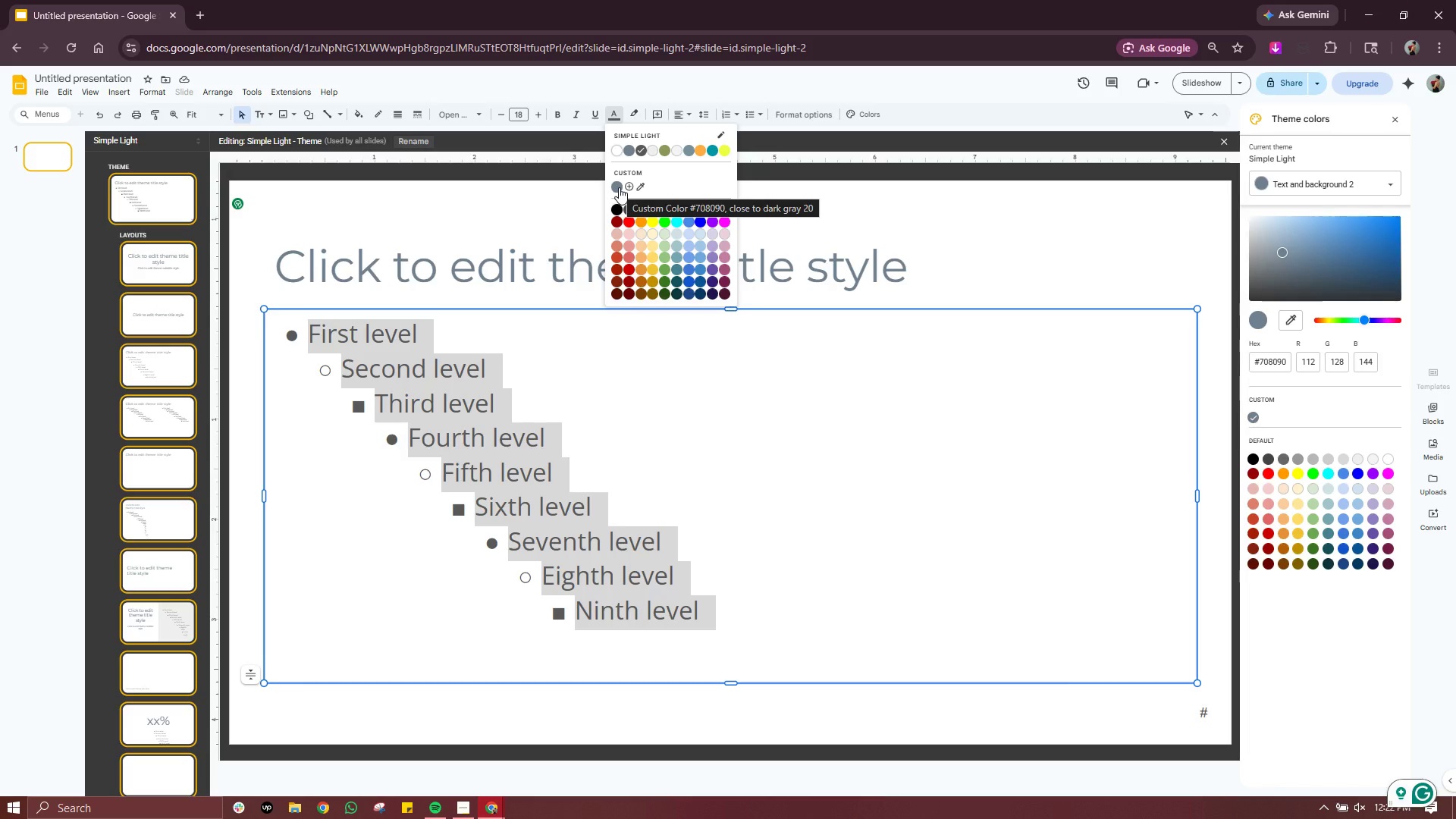 
wait(5.22)
 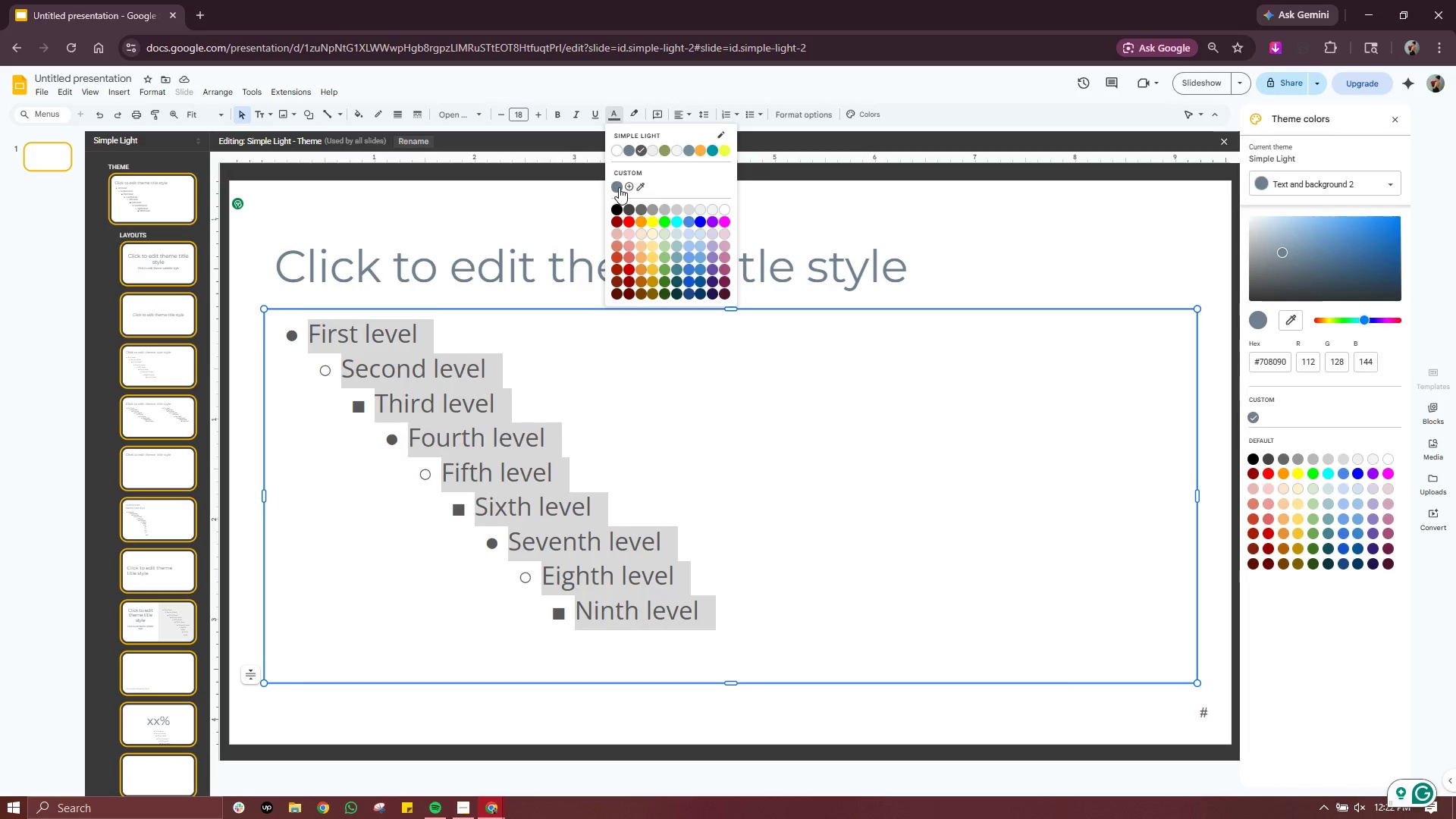 
left_click([619, 187])
 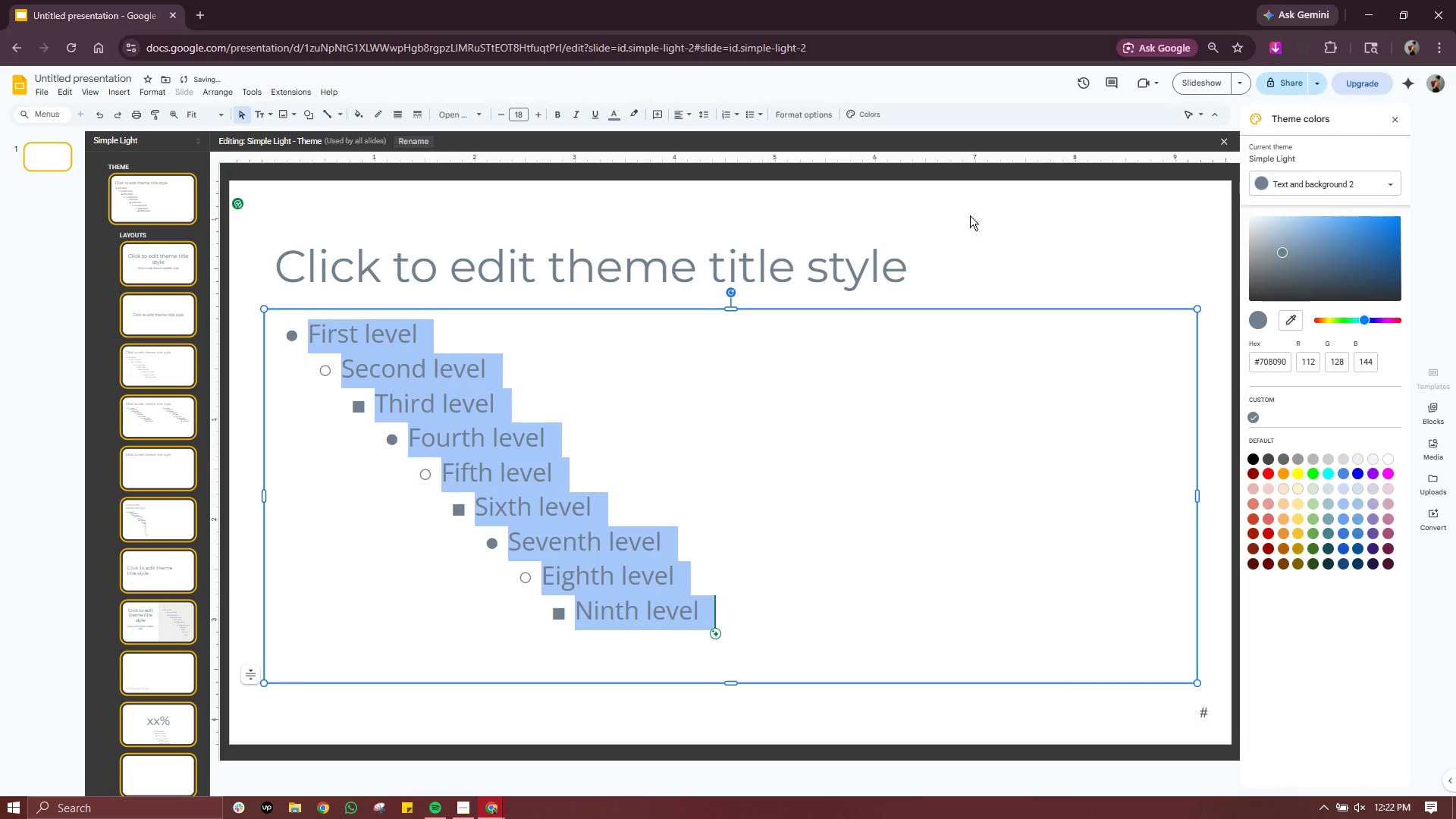 
left_click([981, 212])
 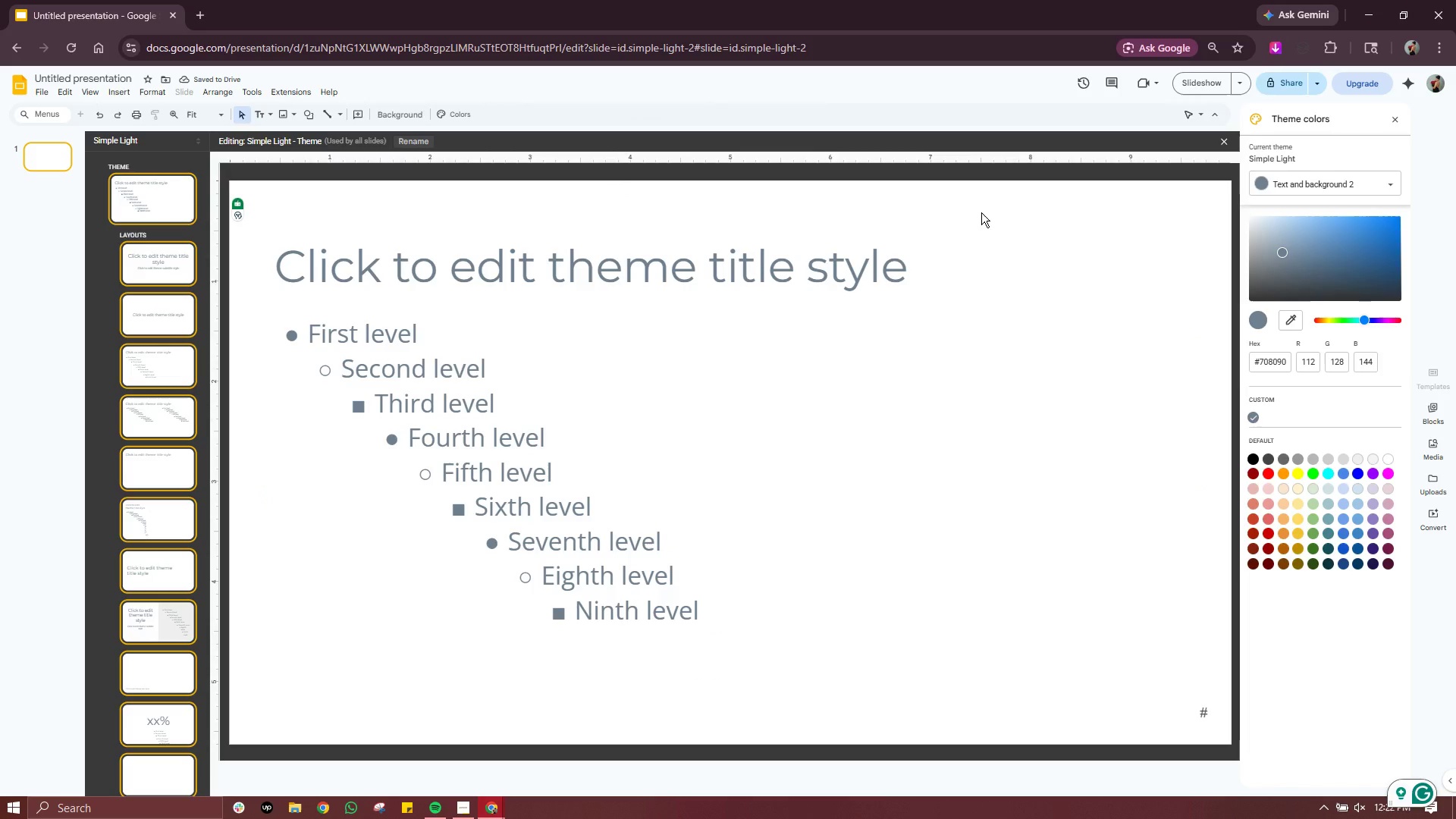 
wait(8.08)
 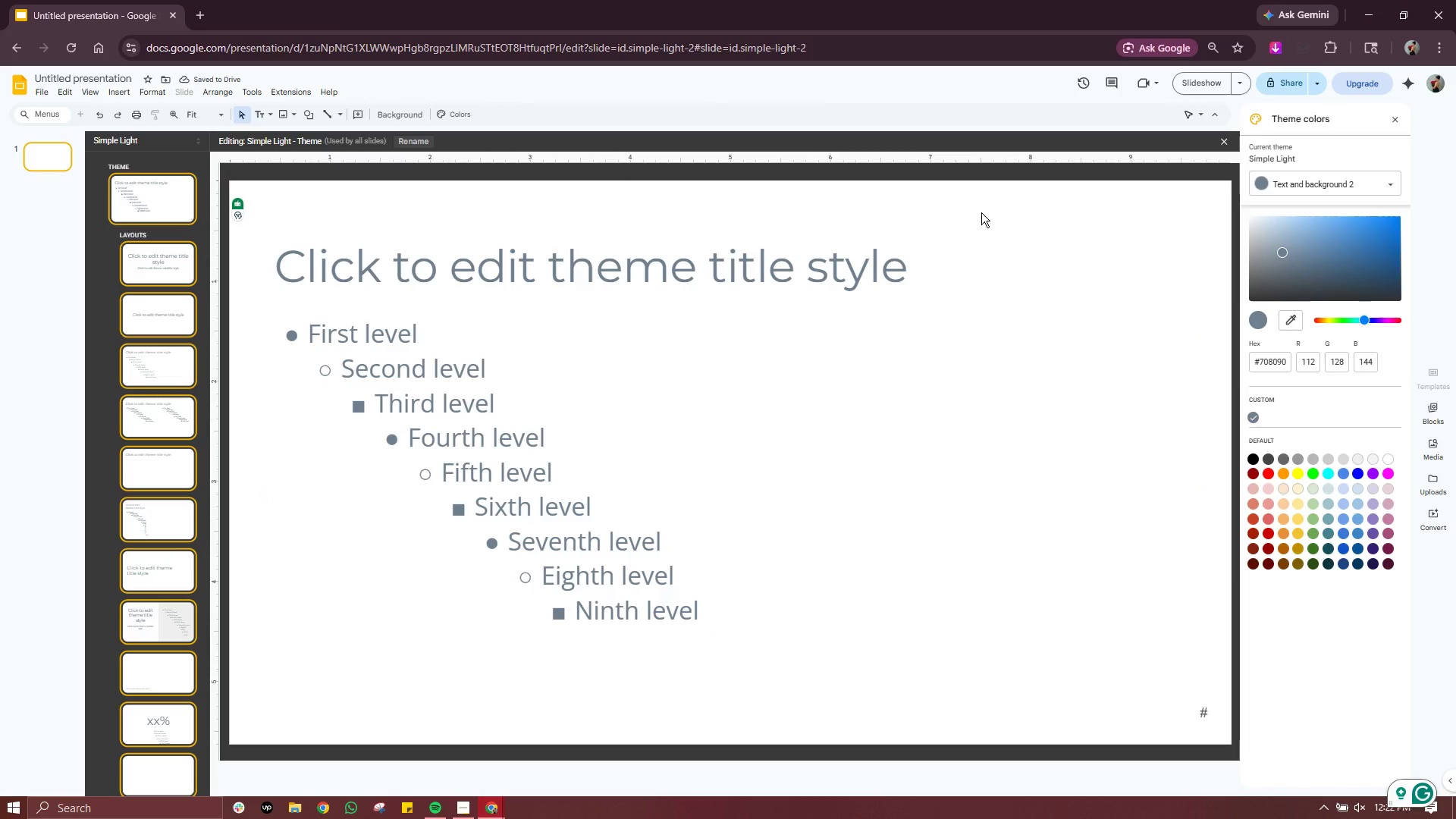 
double_click([610, 394])
 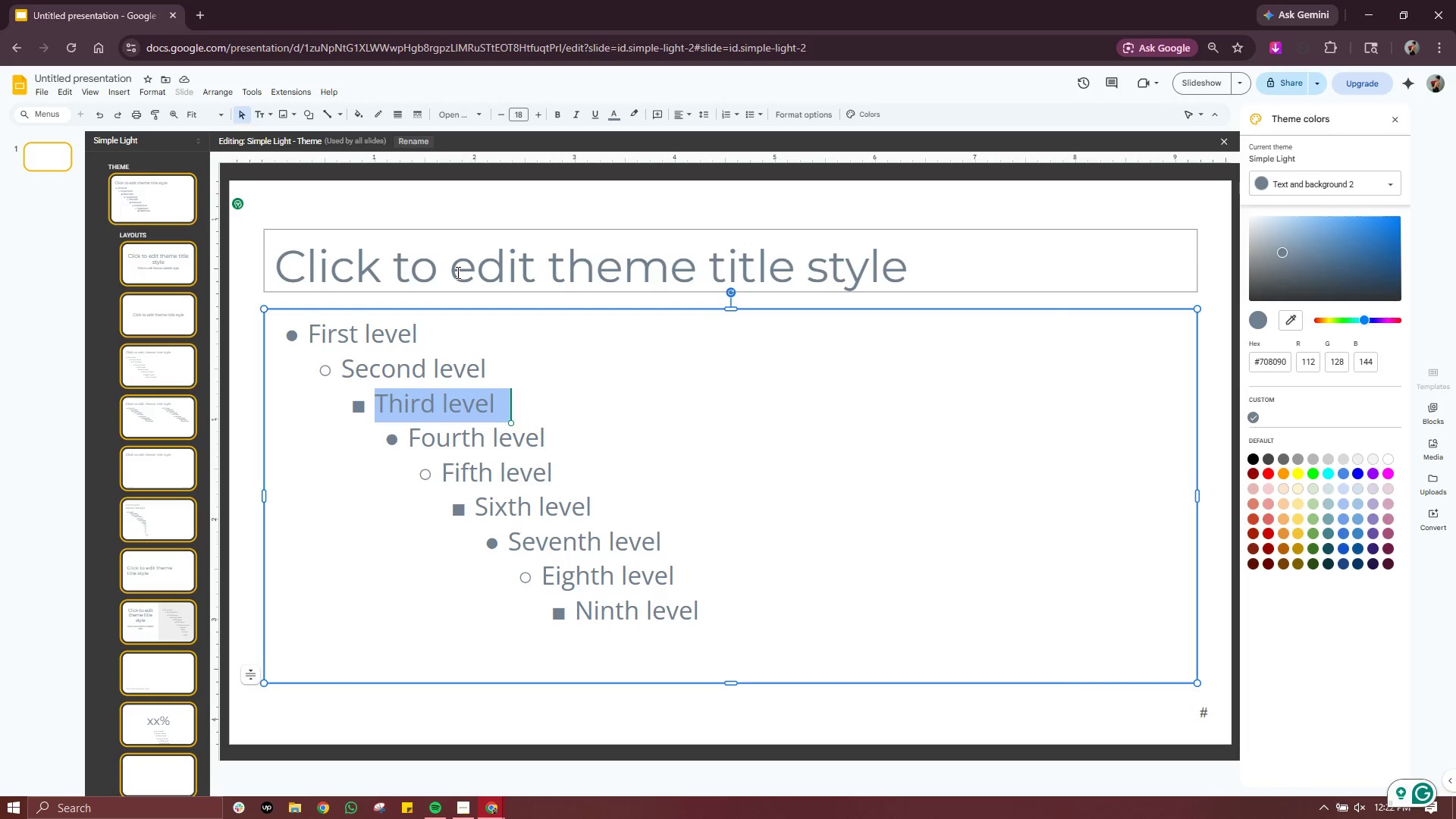 
double_click([457, 272])
 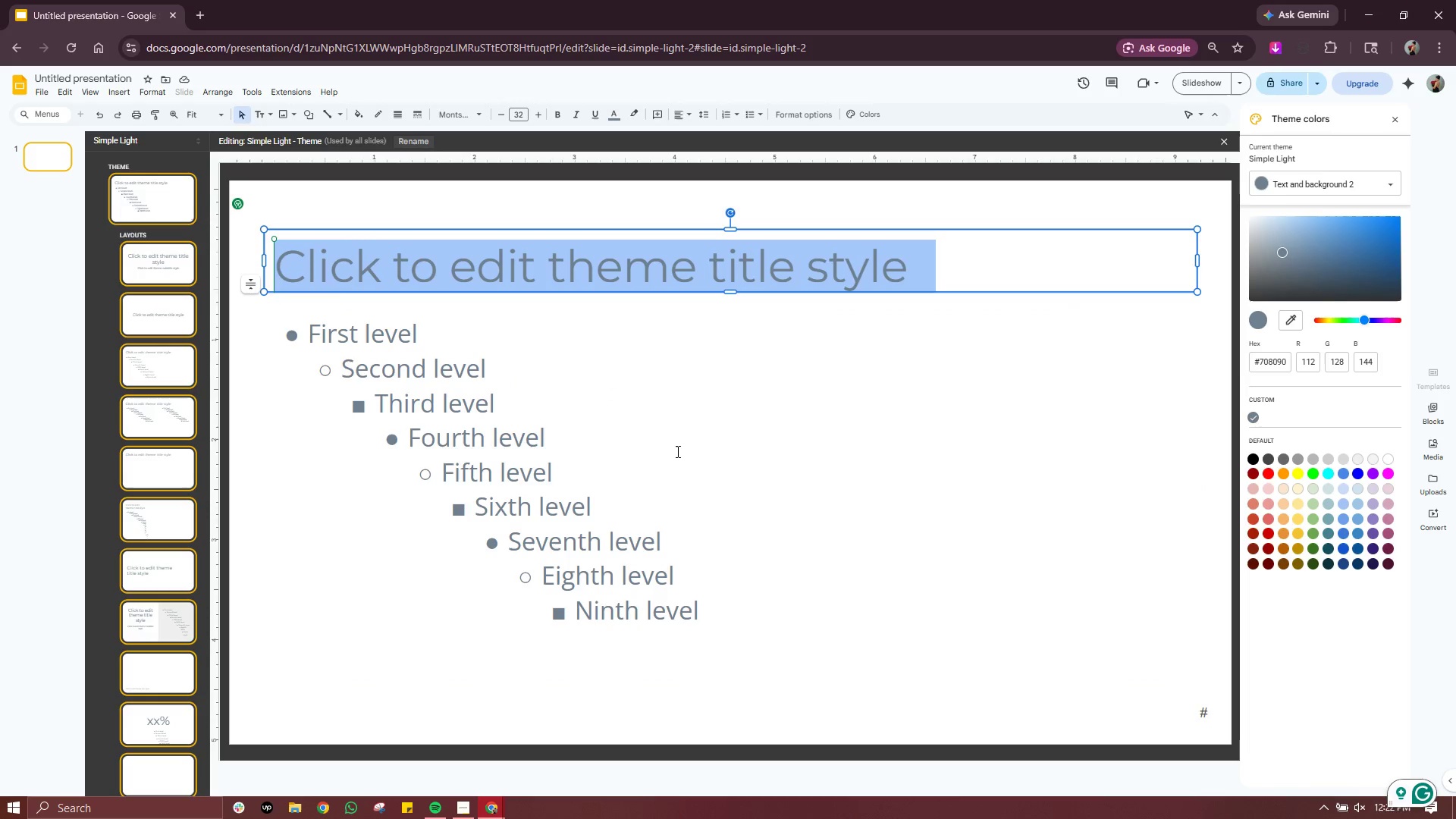 
left_click([702, 488])
 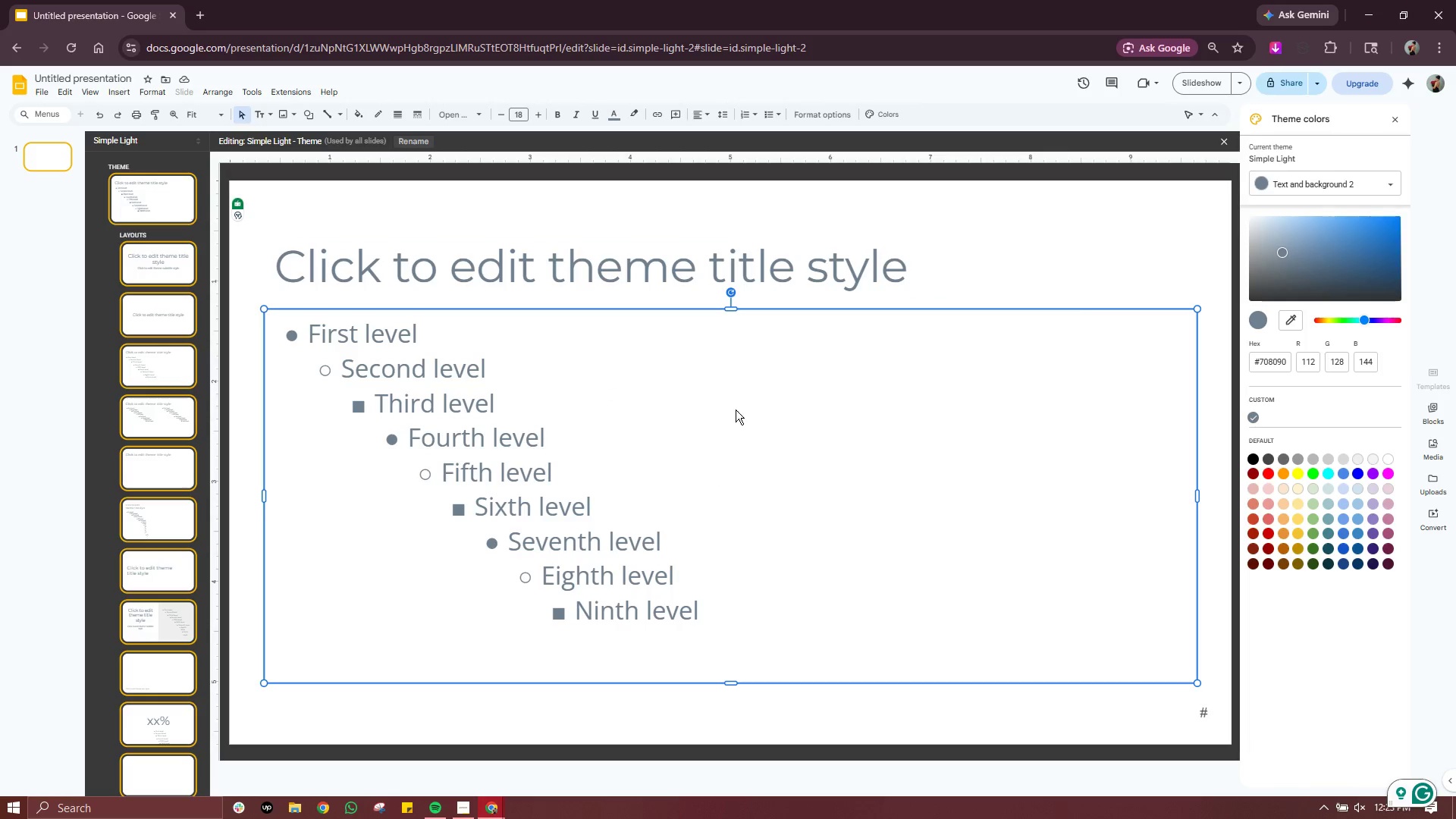 
double_click([735, 267])
 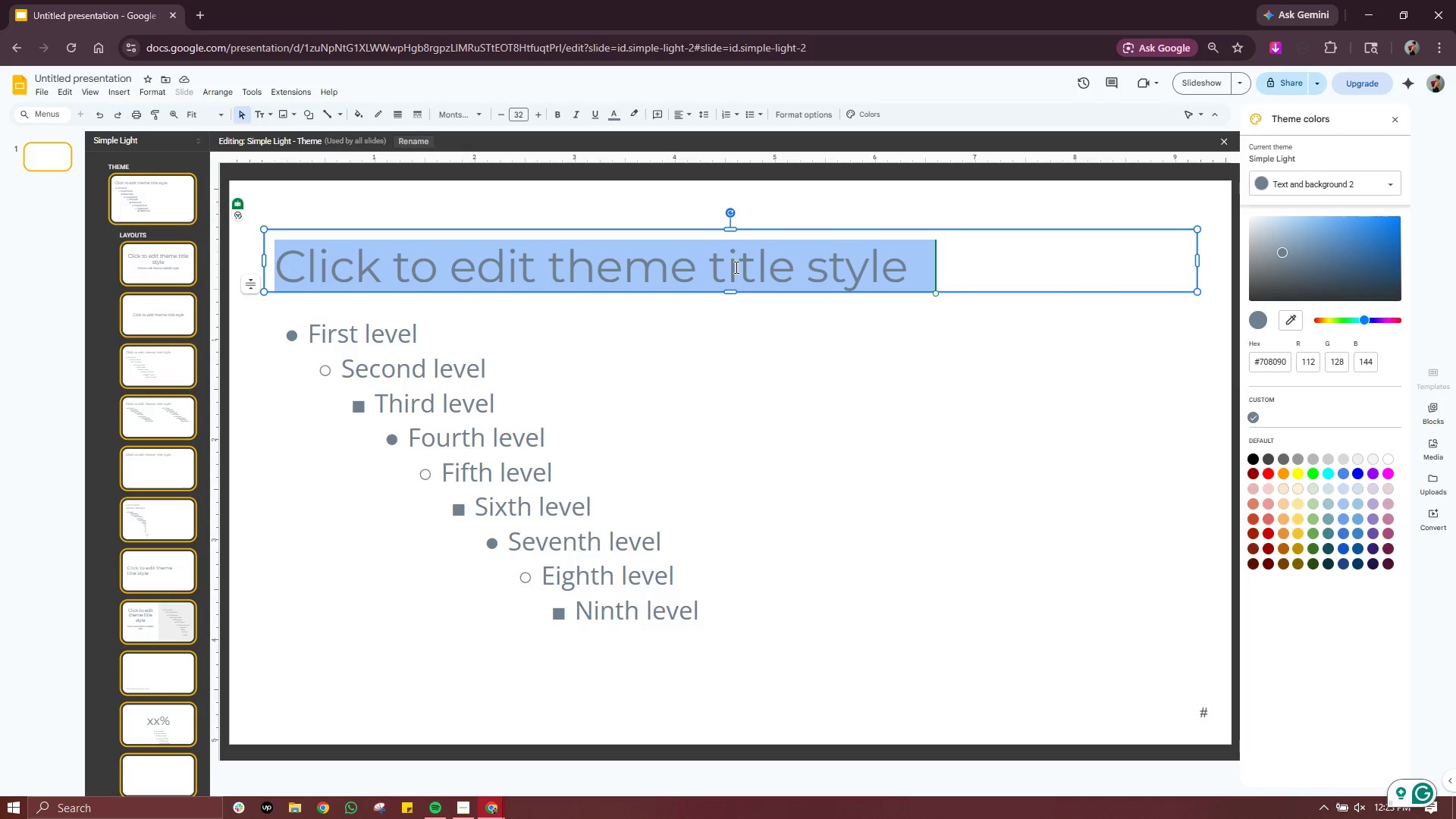 
triple_click([735, 267])
 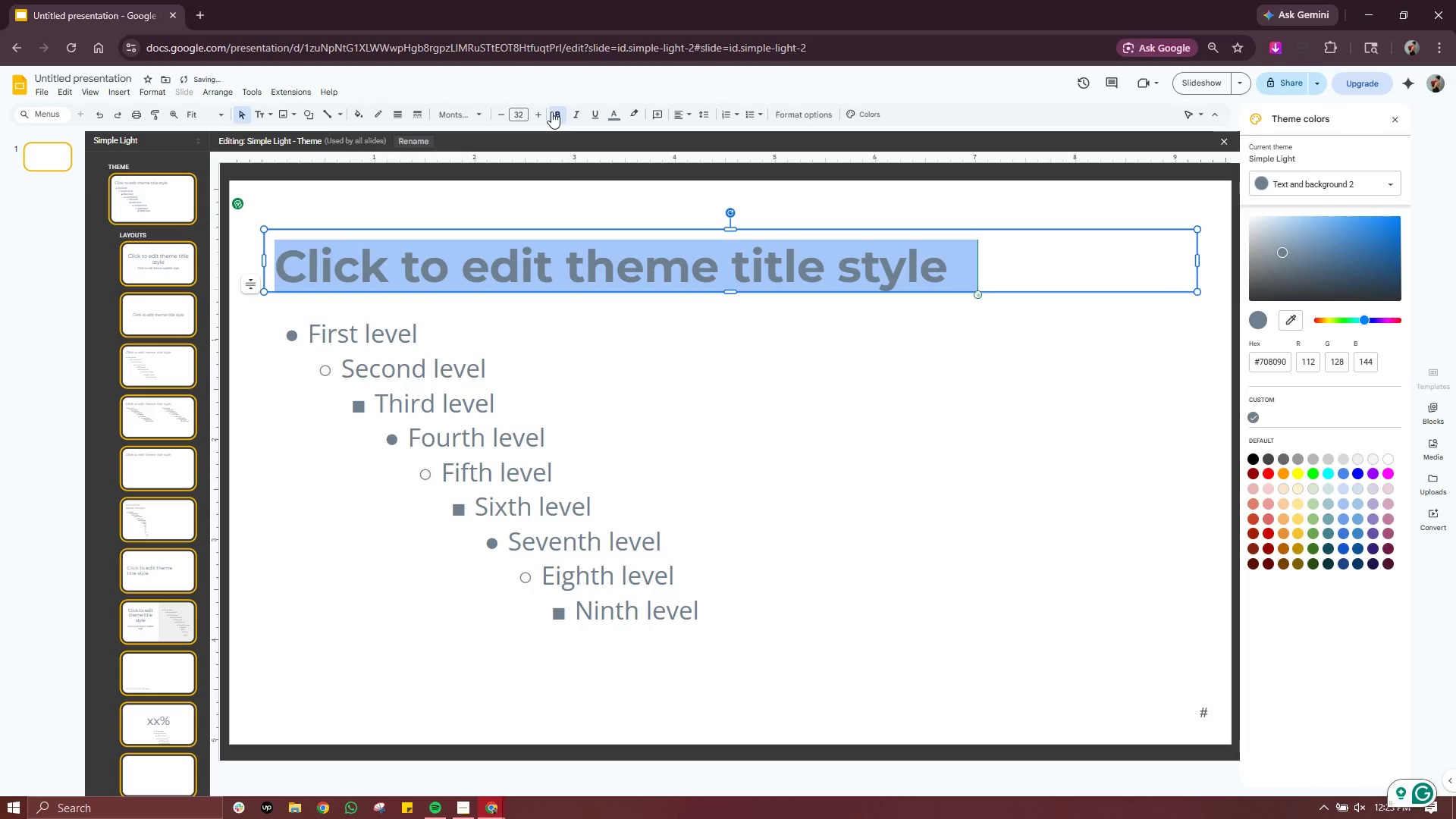 
left_click([578, 202])
 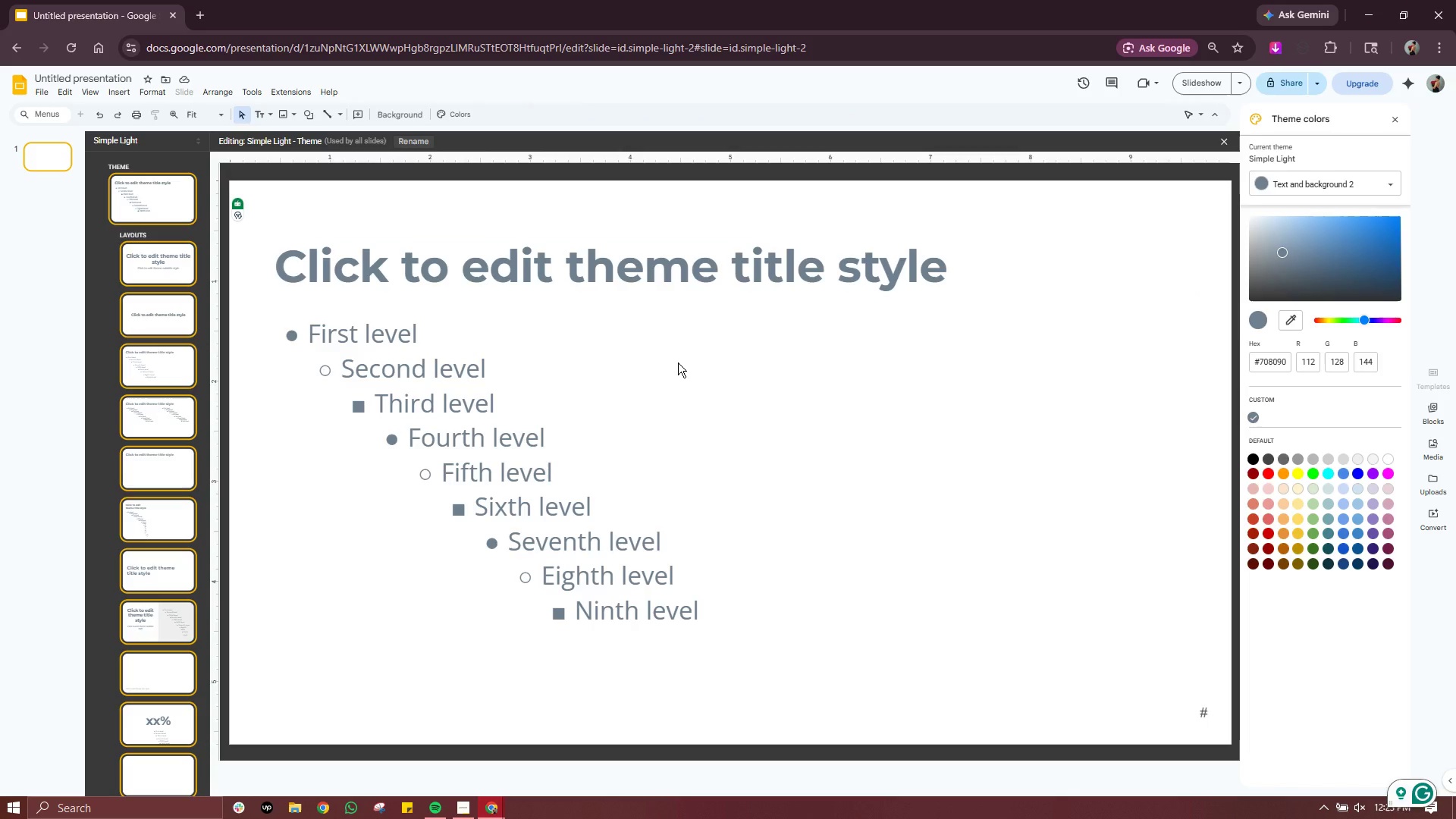 
wait(10.83)
 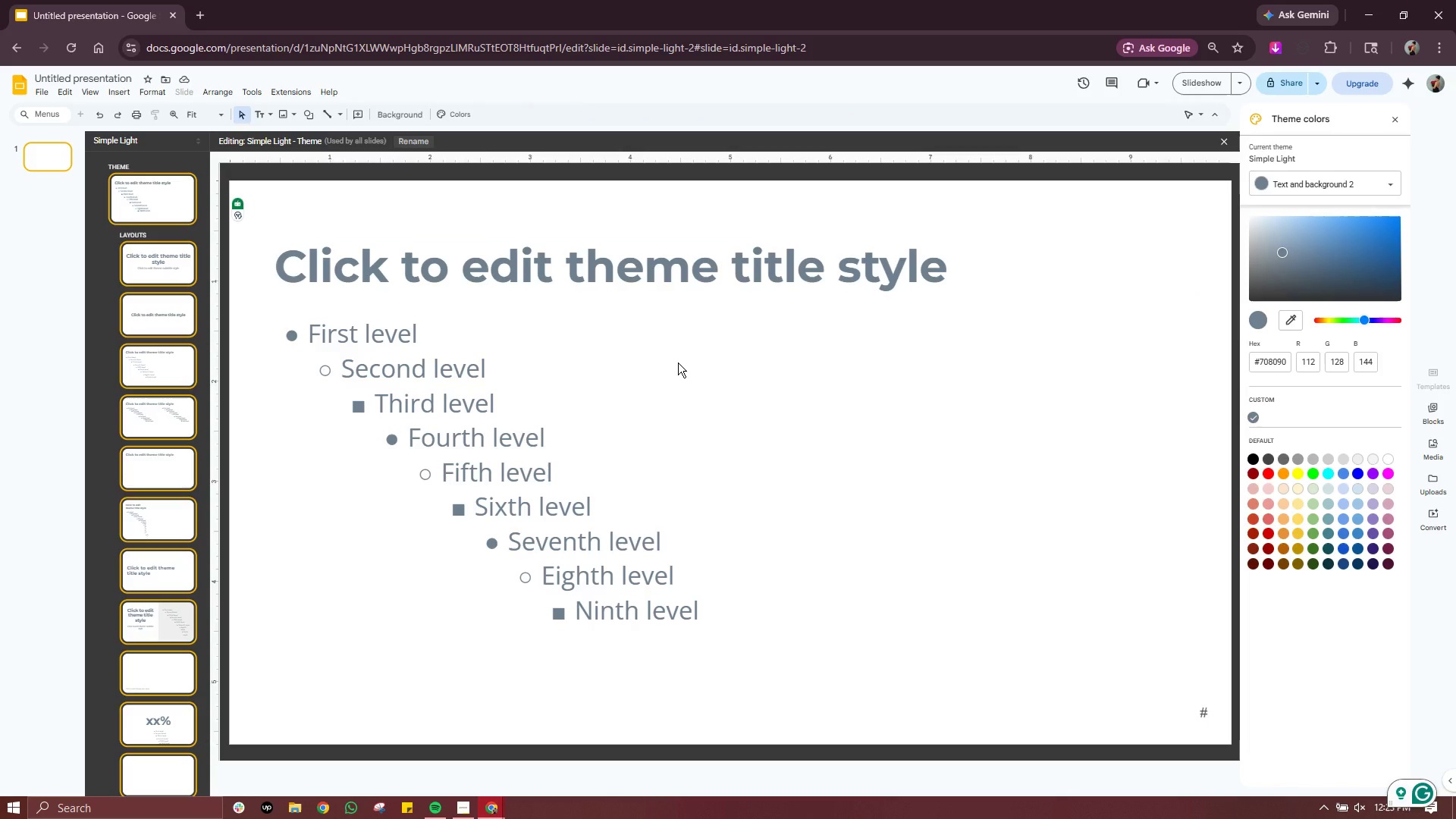 
left_click([114, 96])
 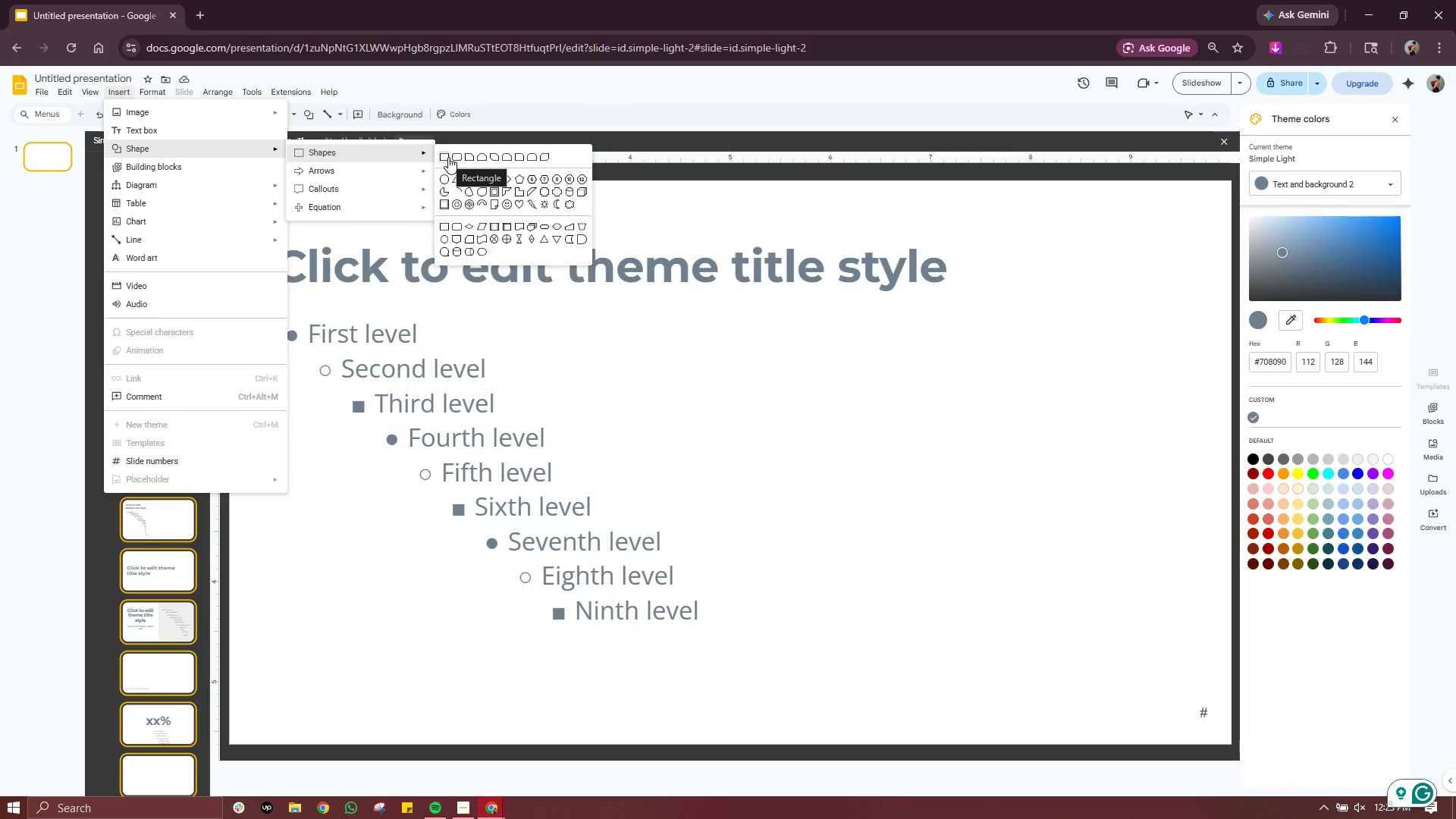 
wait(12.97)
 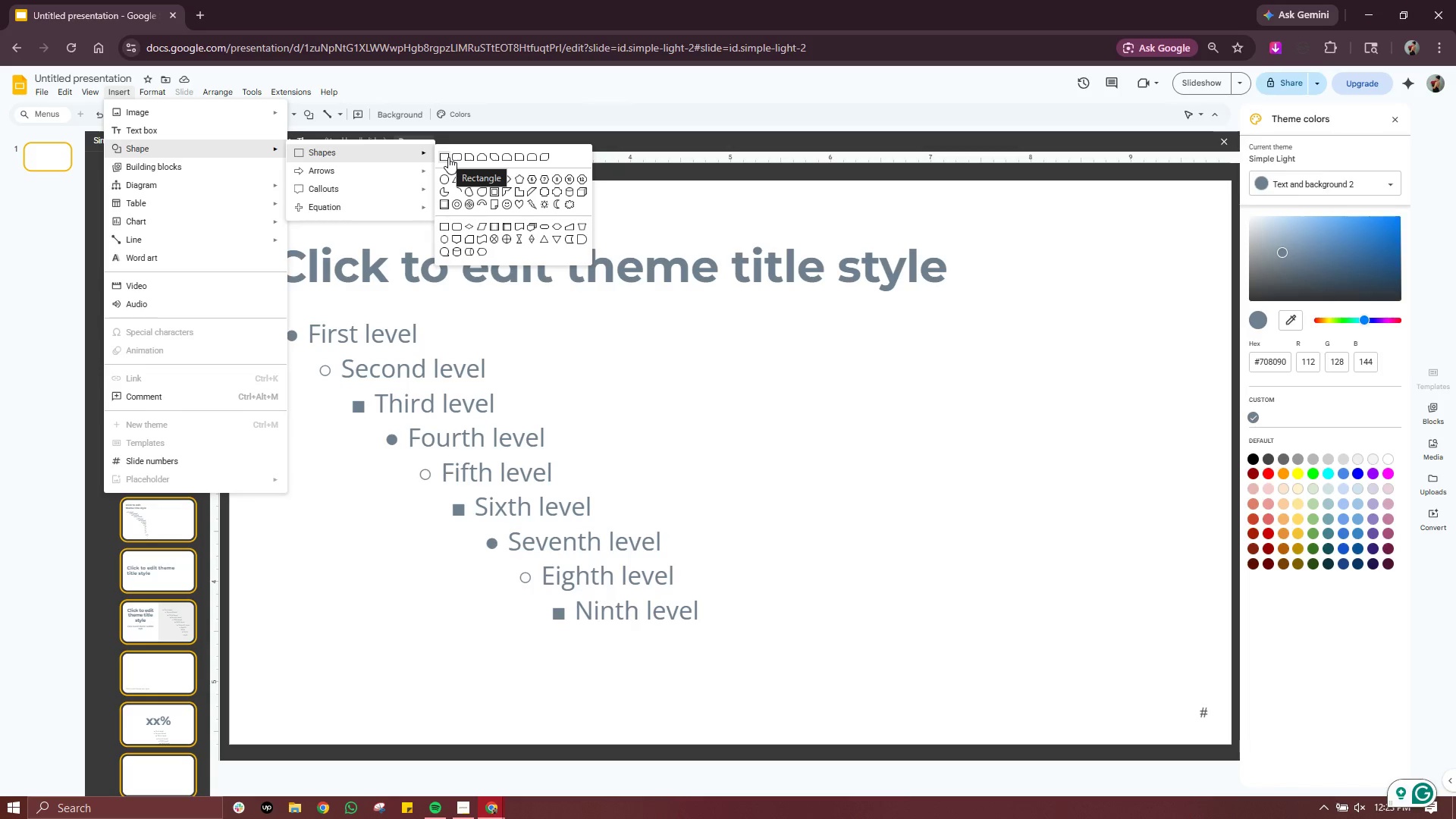 
left_click([449, 157])
 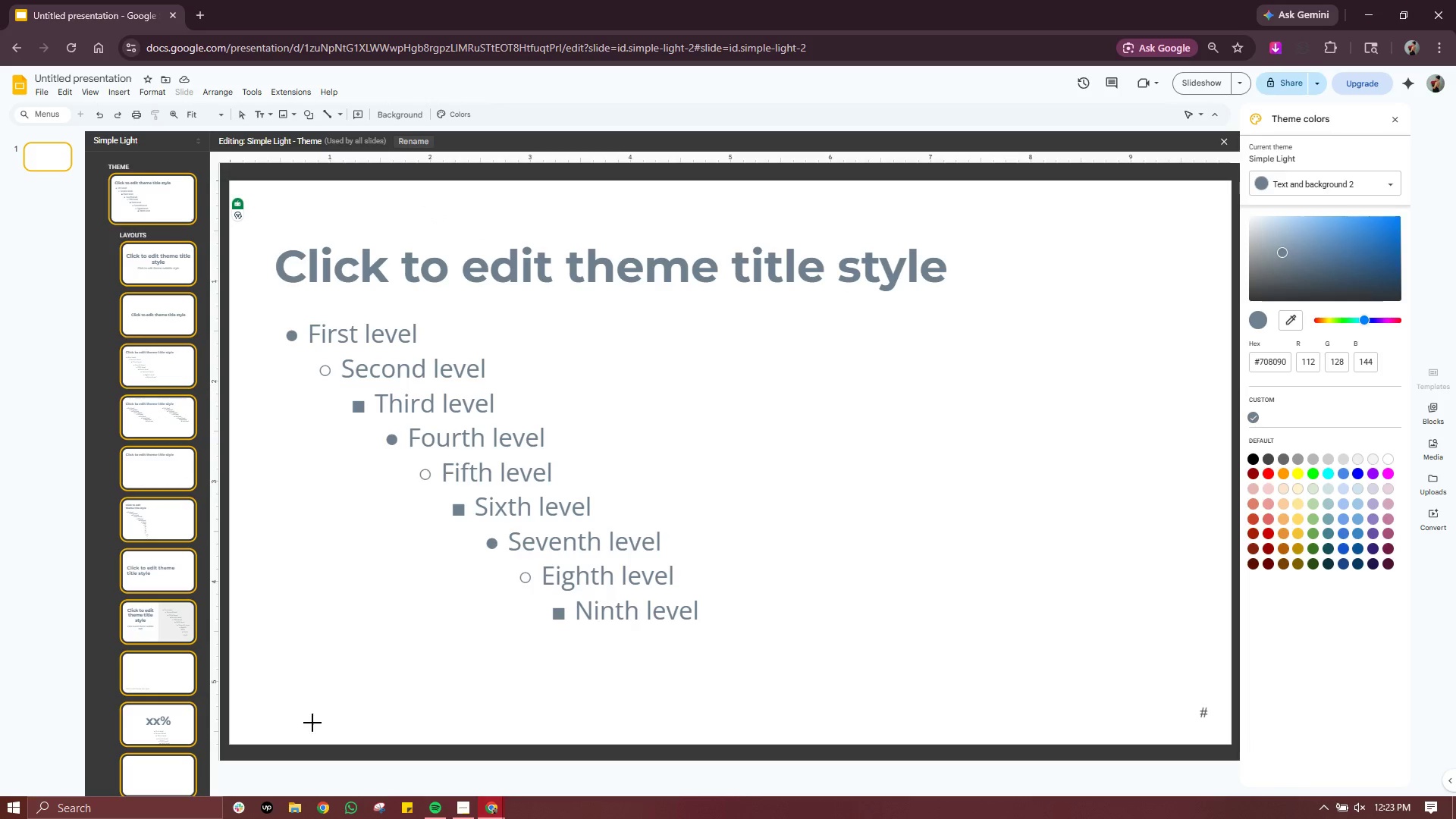 
left_click_drag(start_coordinate=[275, 701], to_coordinate=[1200, 714])
 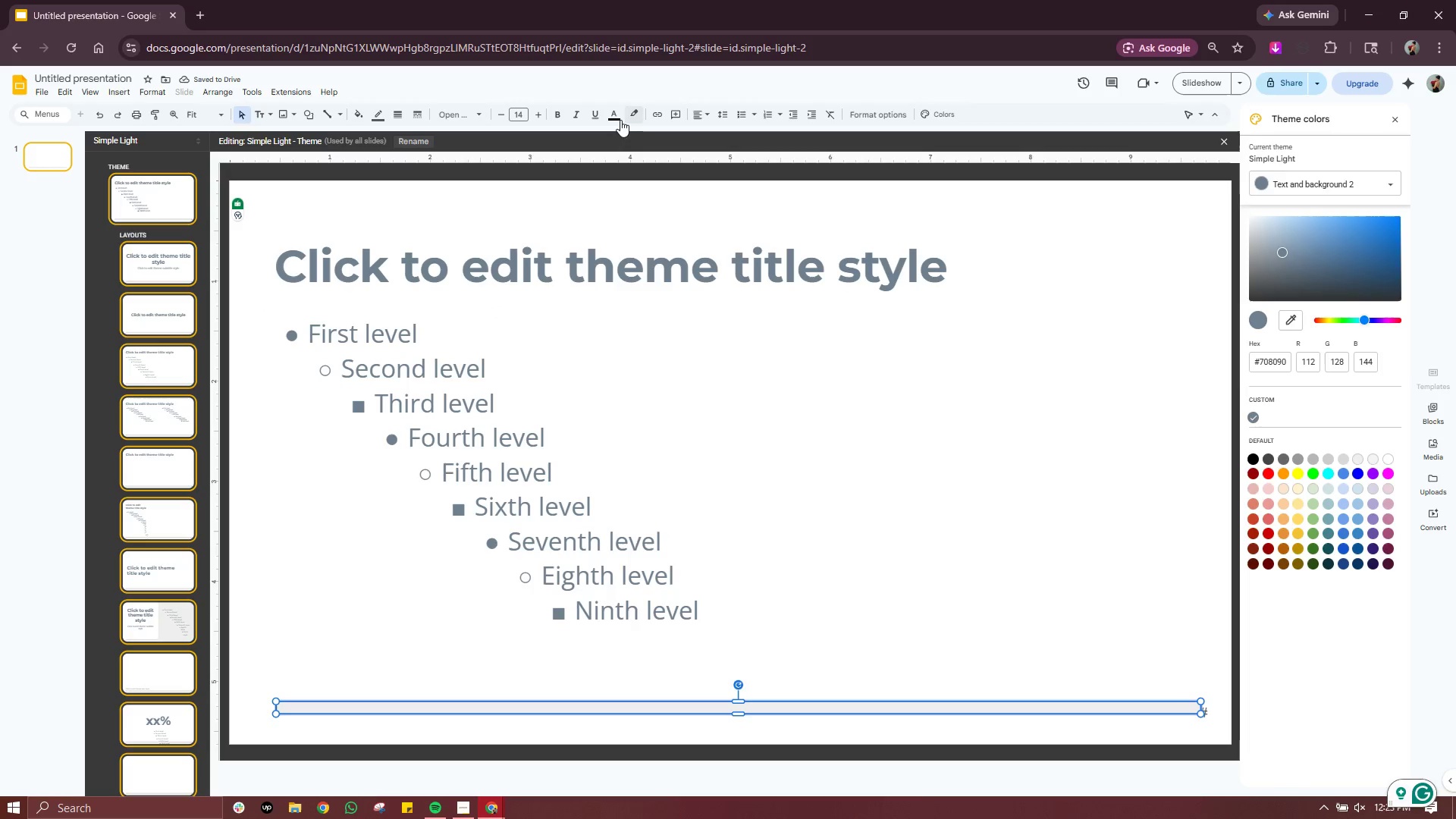 
wait(6.73)
 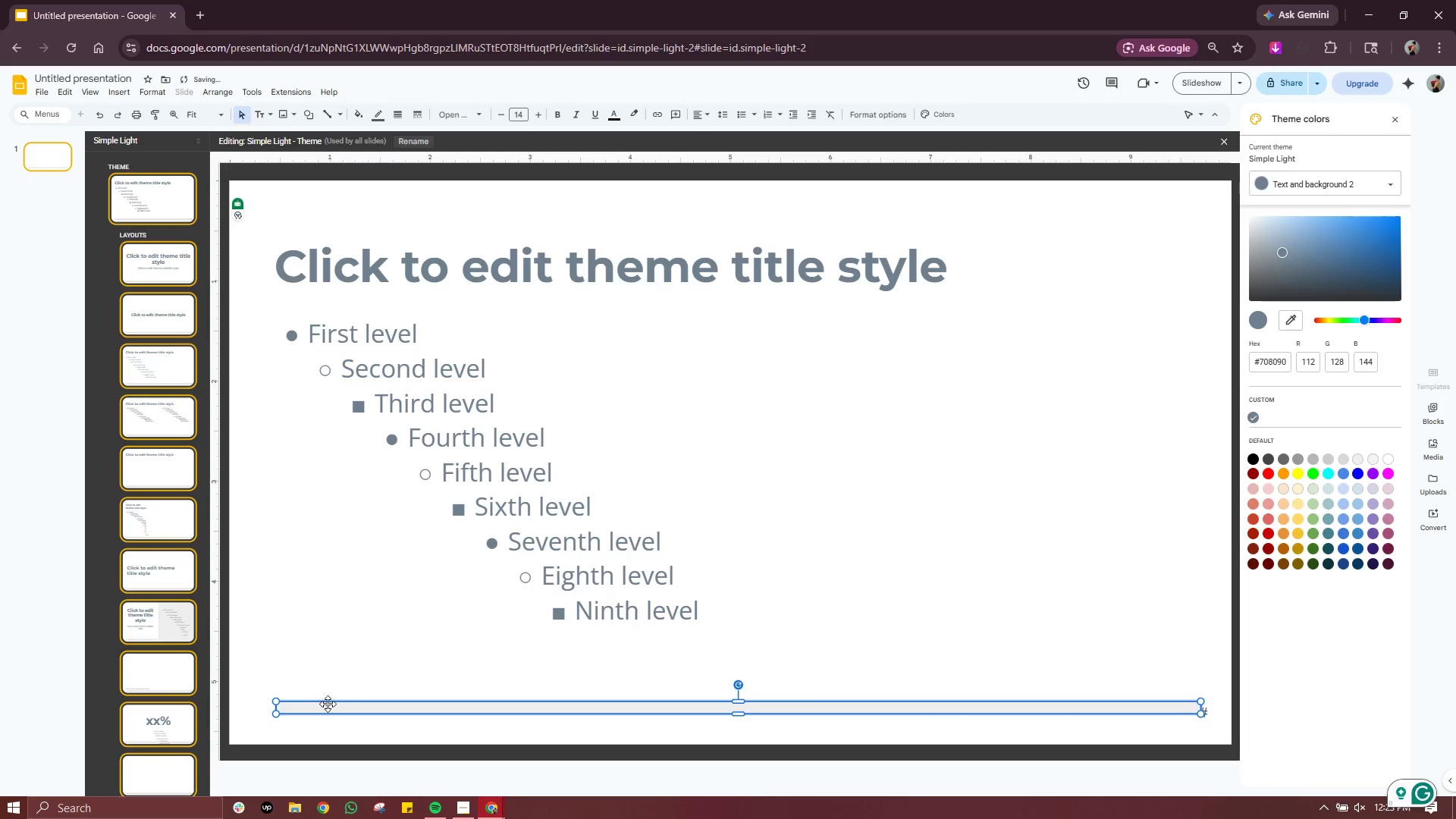 
left_click([364, 119])
 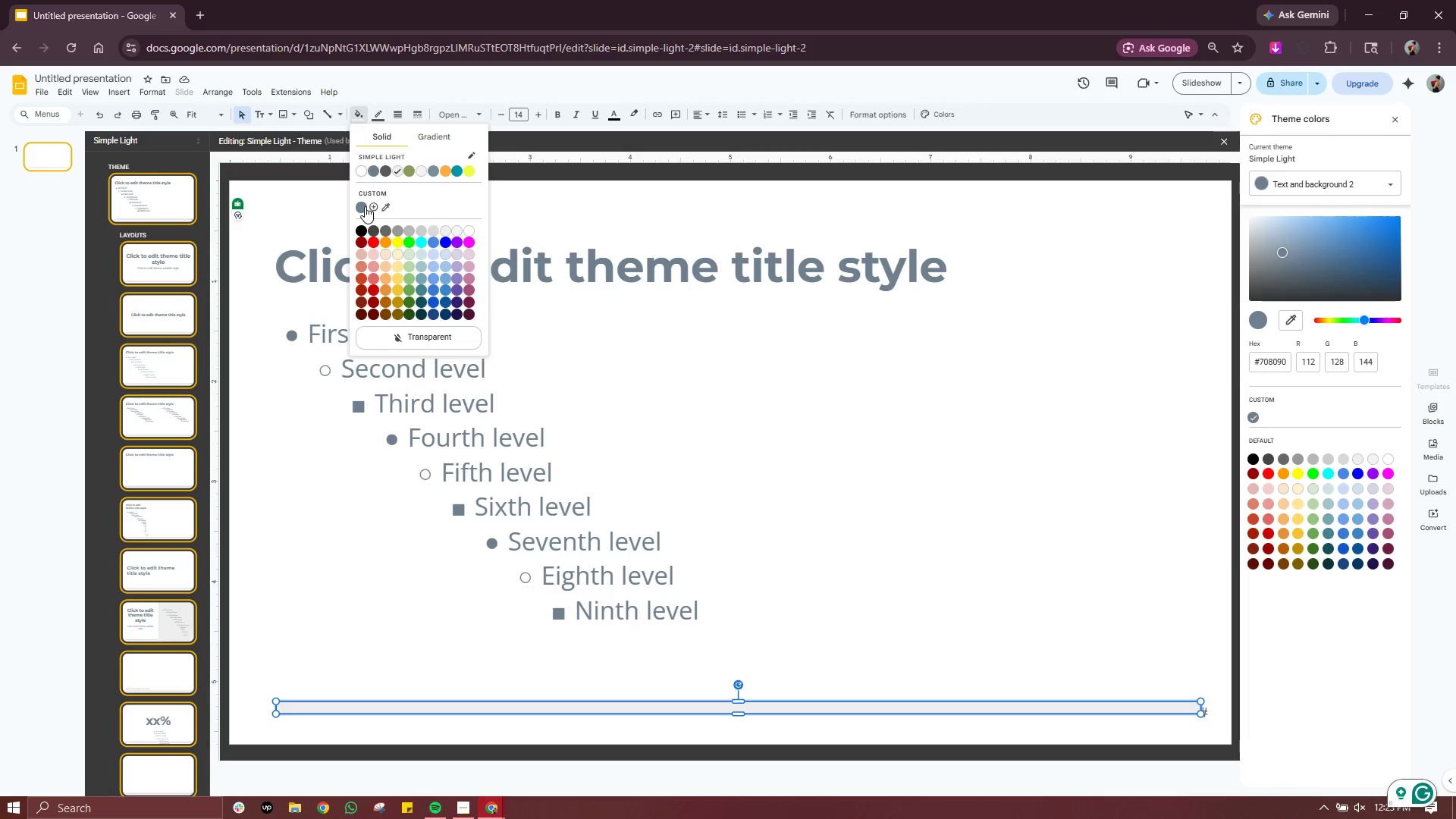 
left_click([375, 207])
 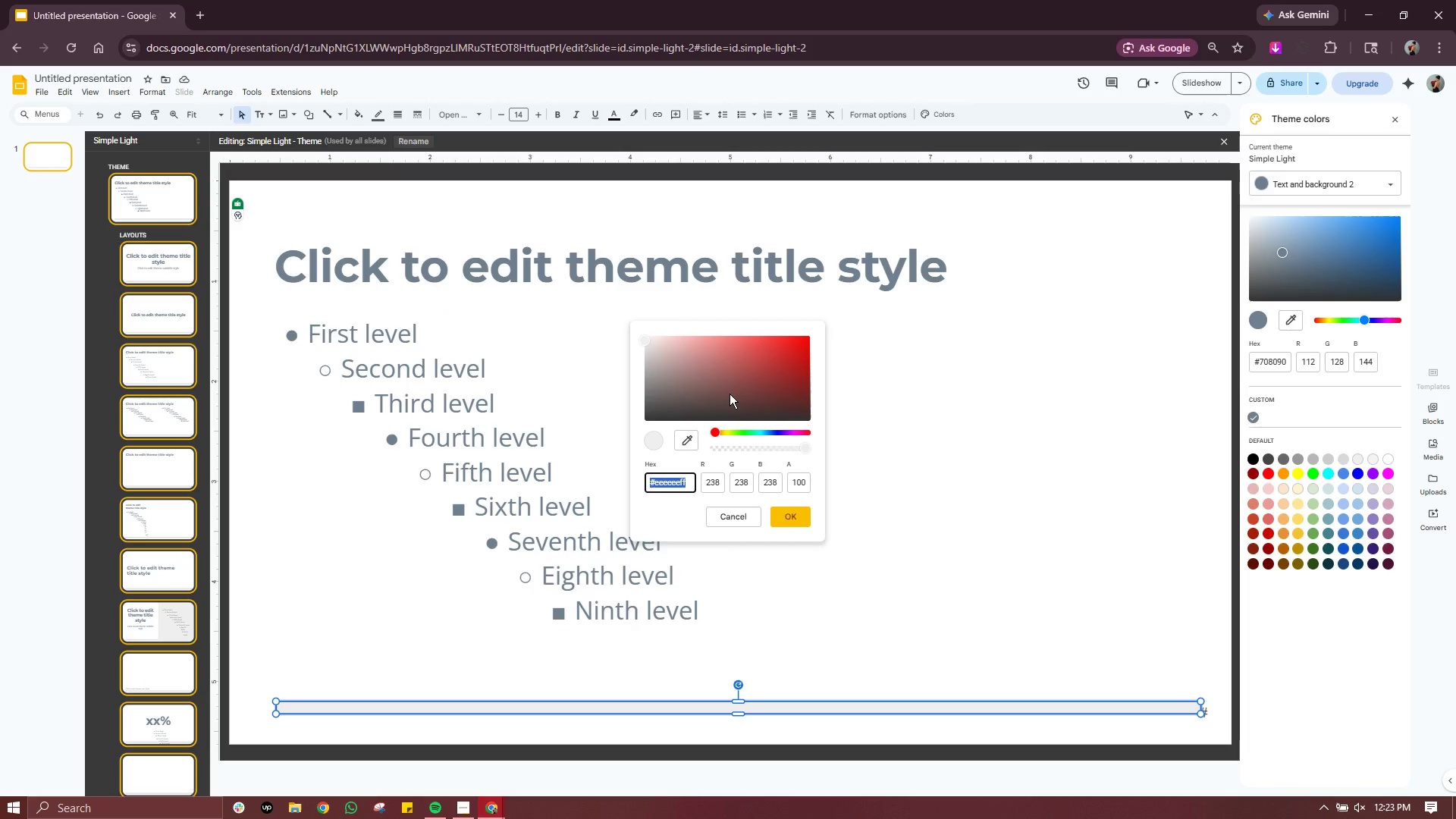 
type(8A9A5B)
 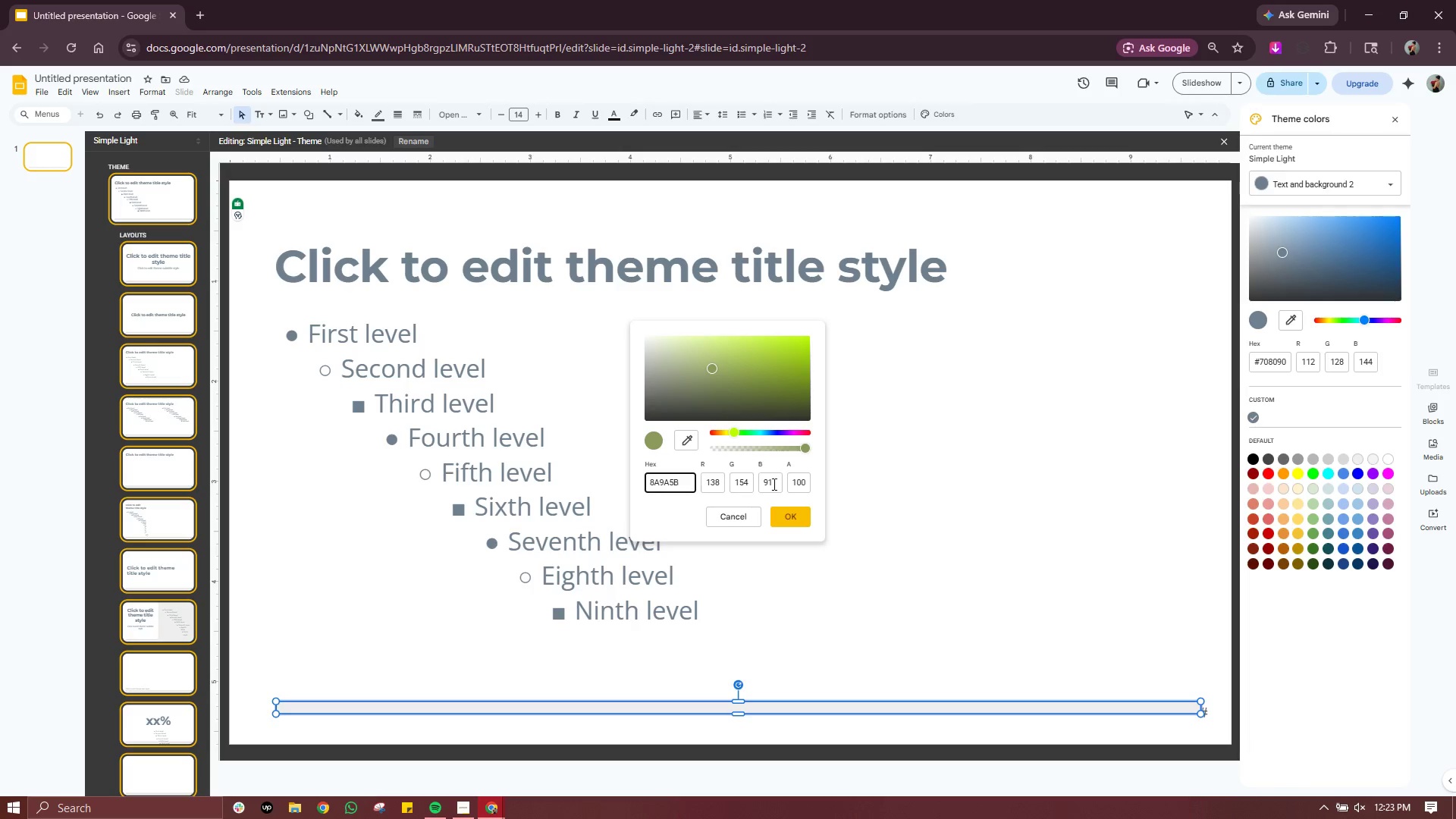 
left_click([792, 515])
 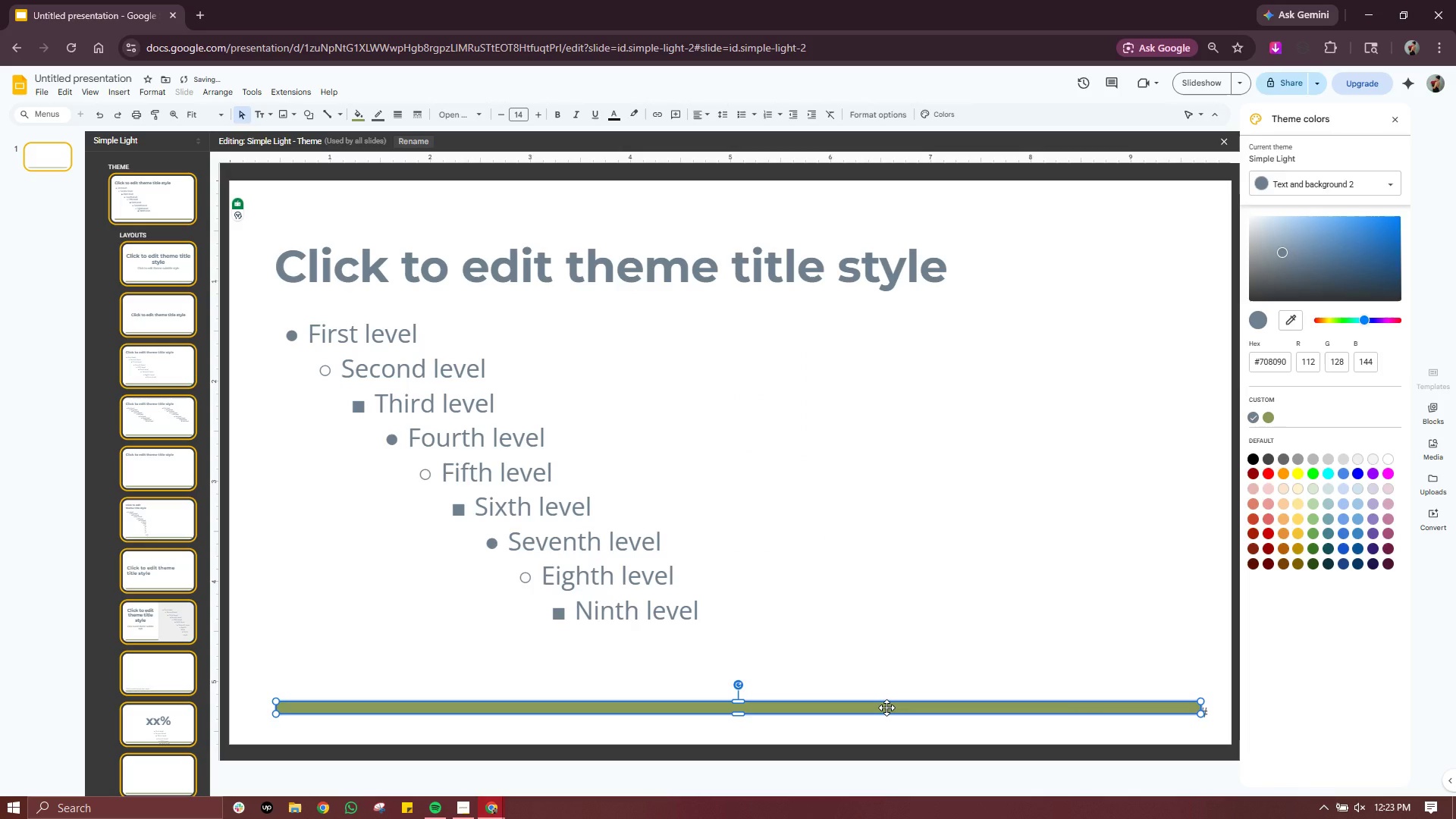 
left_click_drag(start_coordinate=[886, 708], to_coordinate=[874, 708])
 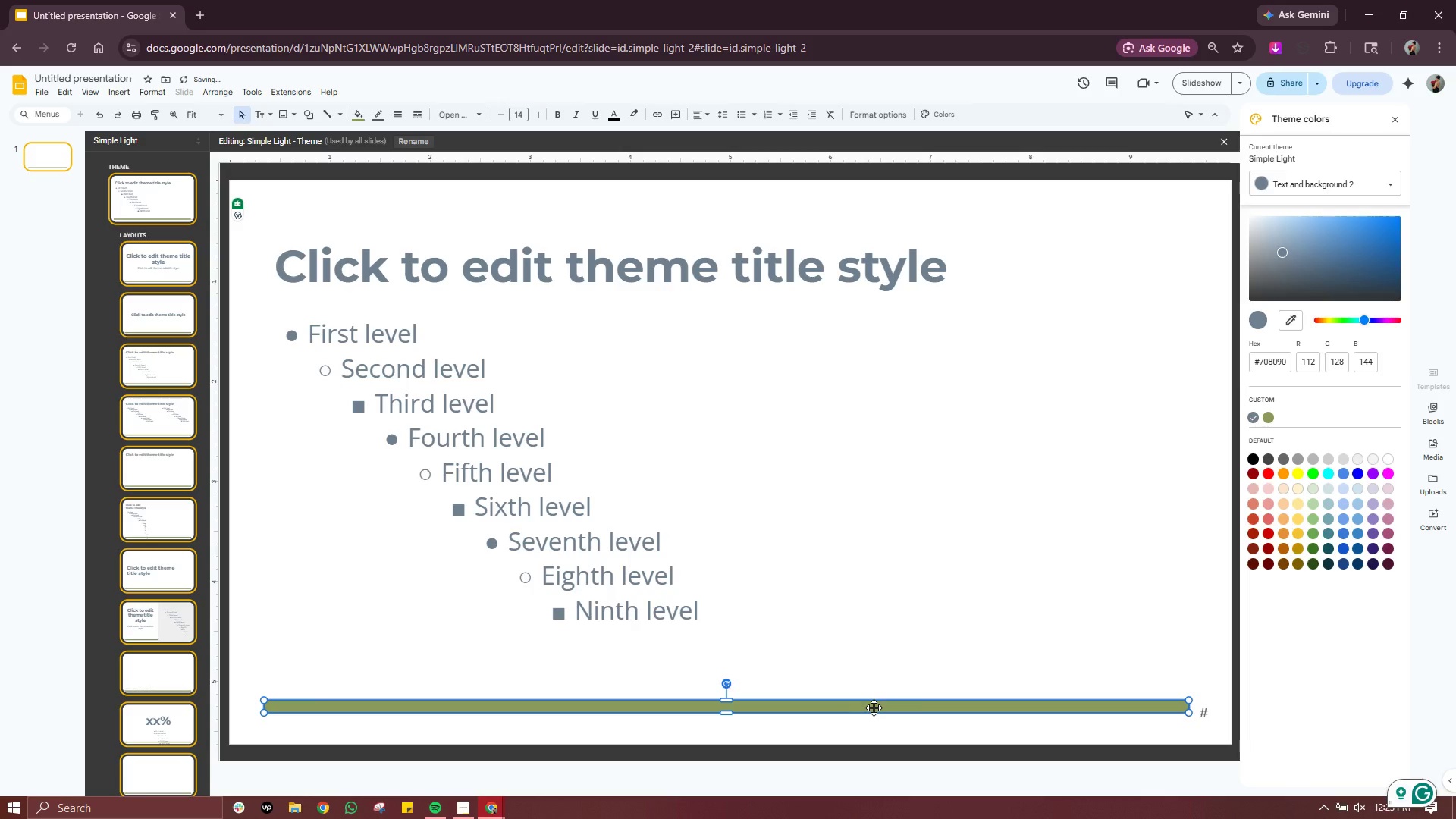 
left_click_drag(start_coordinate=[874, 708], to_coordinate=[880, 708])
 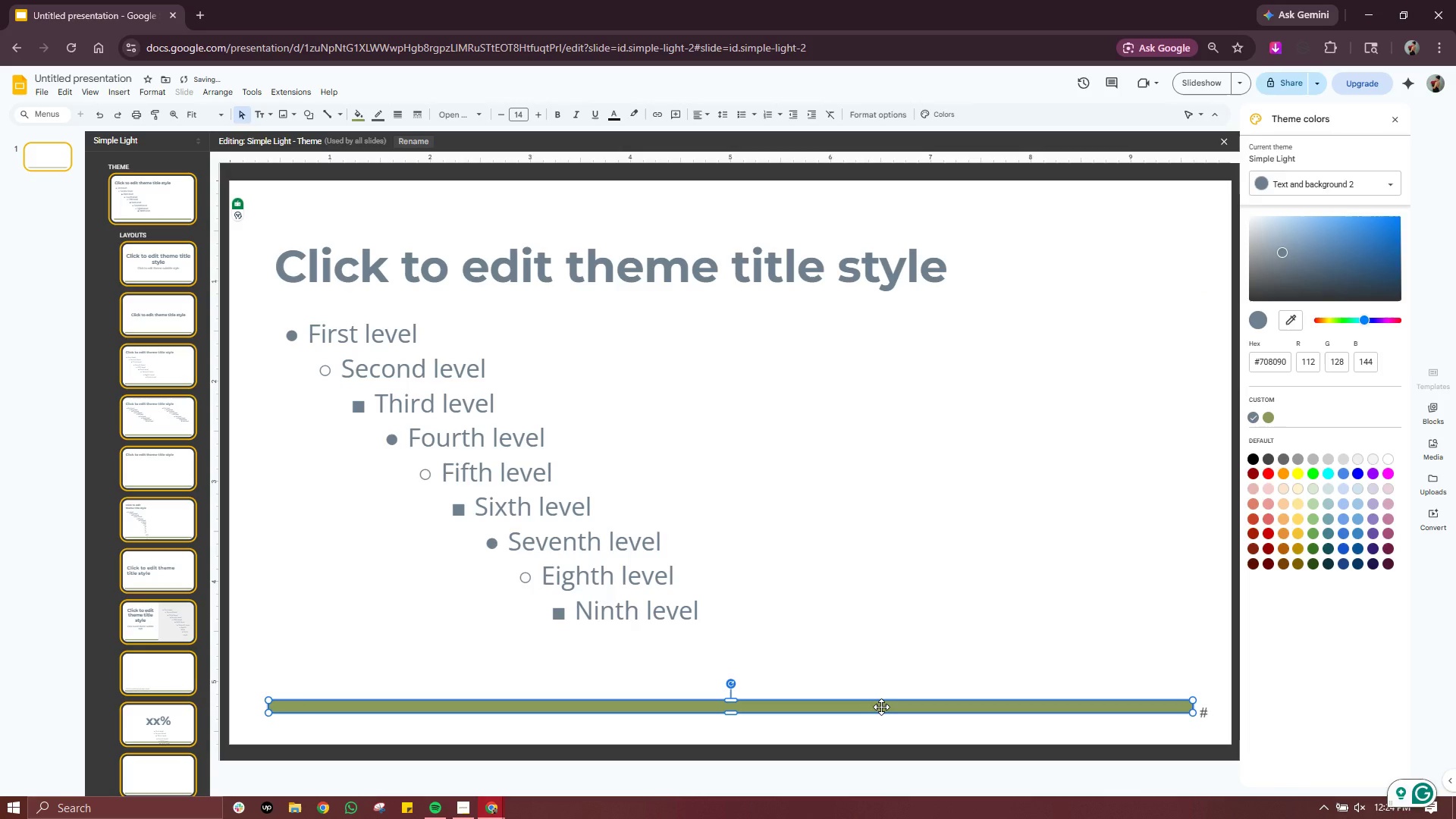 
left_click([881, 707])
 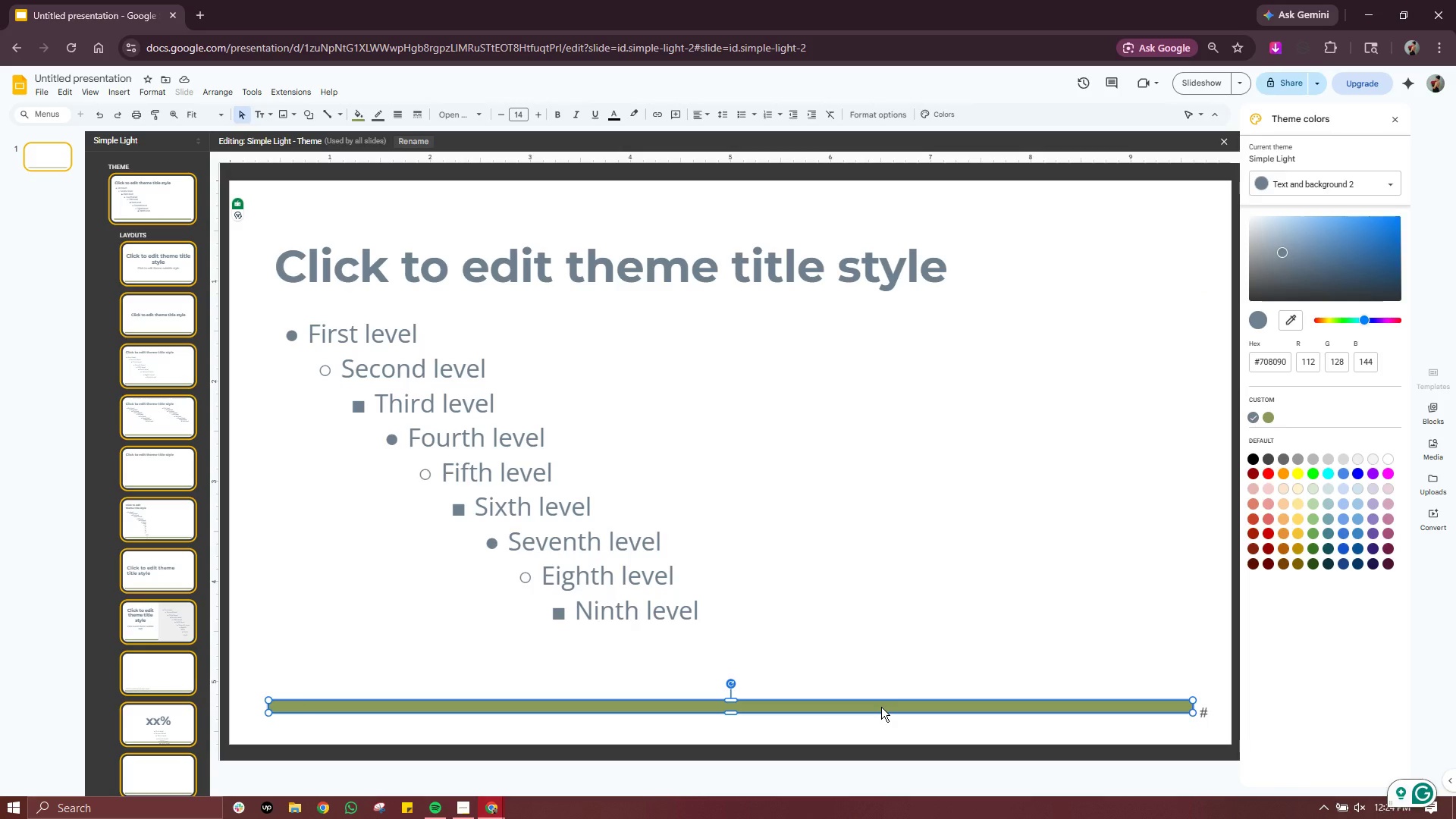 
wait(7.23)
 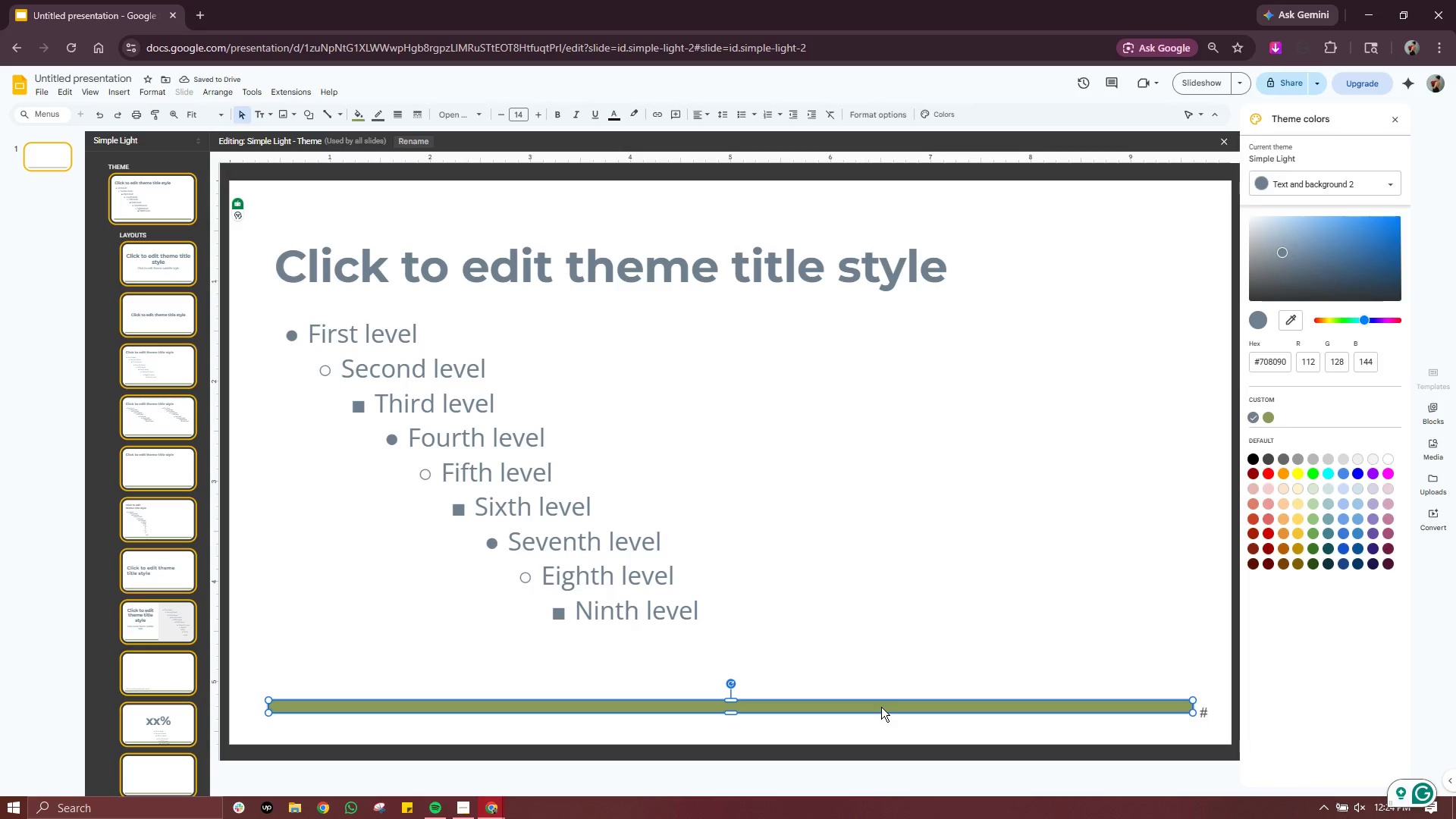 
left_click_drag(start_coordinate=[378, 109], to_coordinate=[444, 322])
 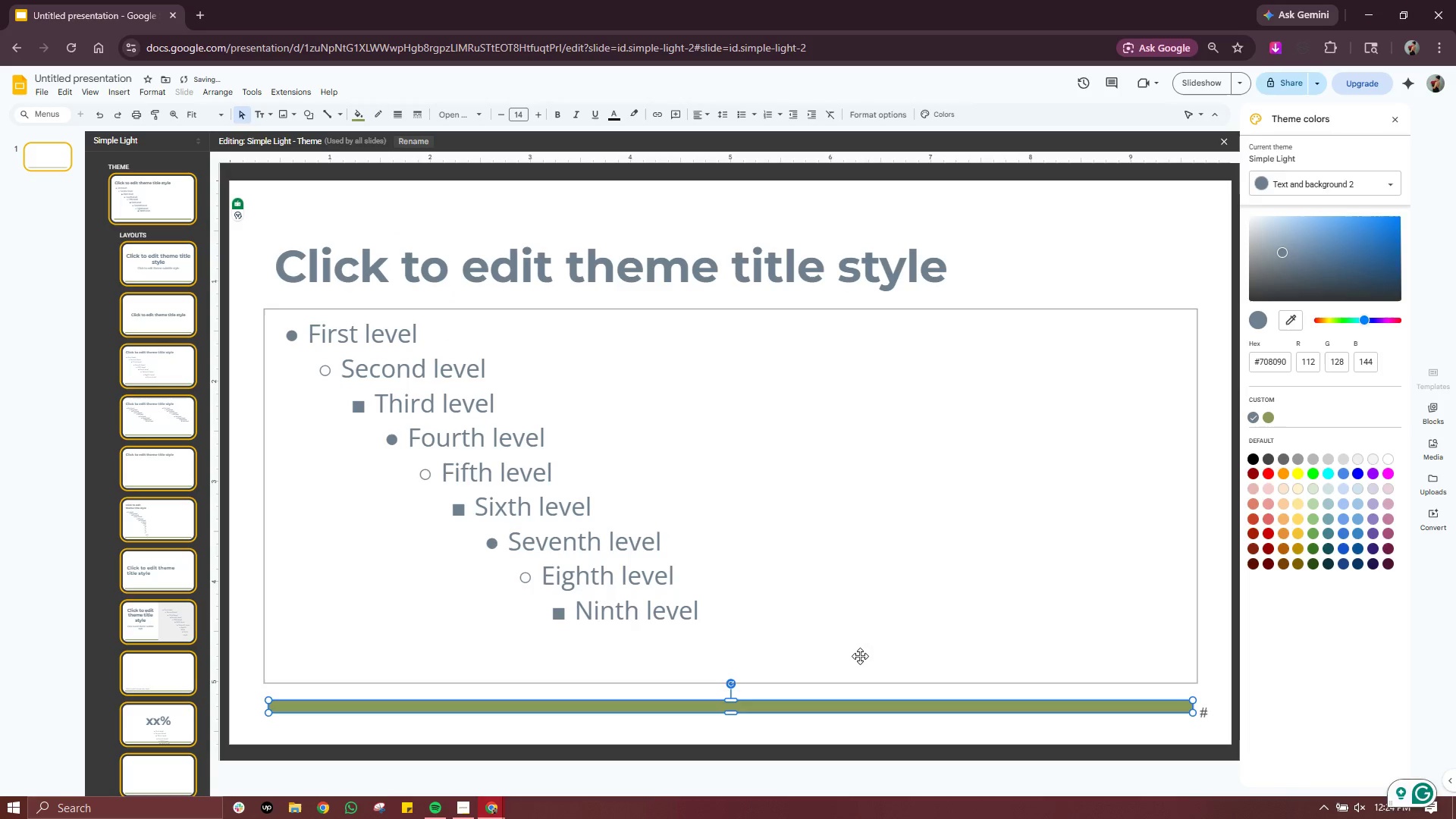 
left_click([444, 322])
 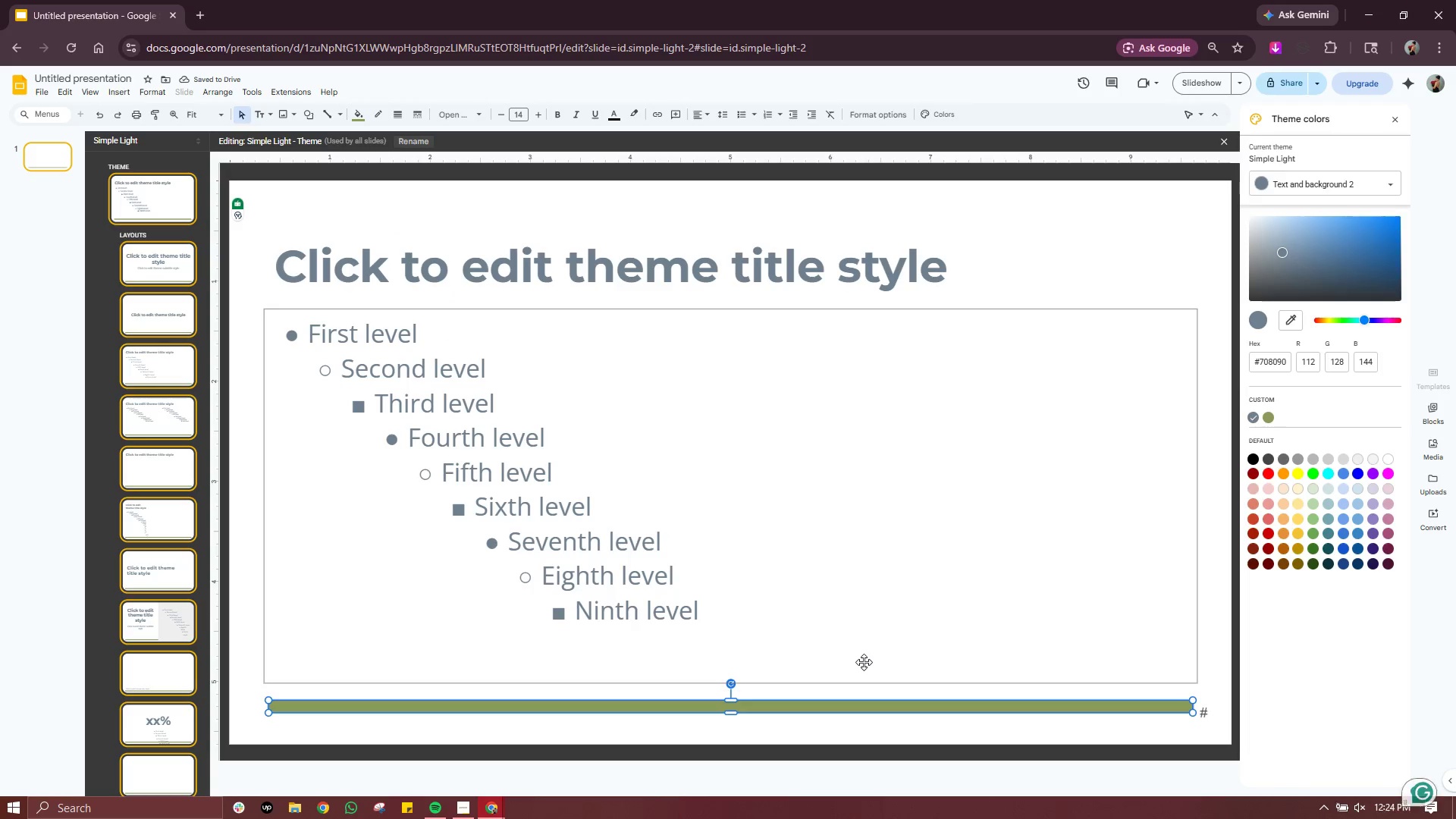 
wait(7.97)
 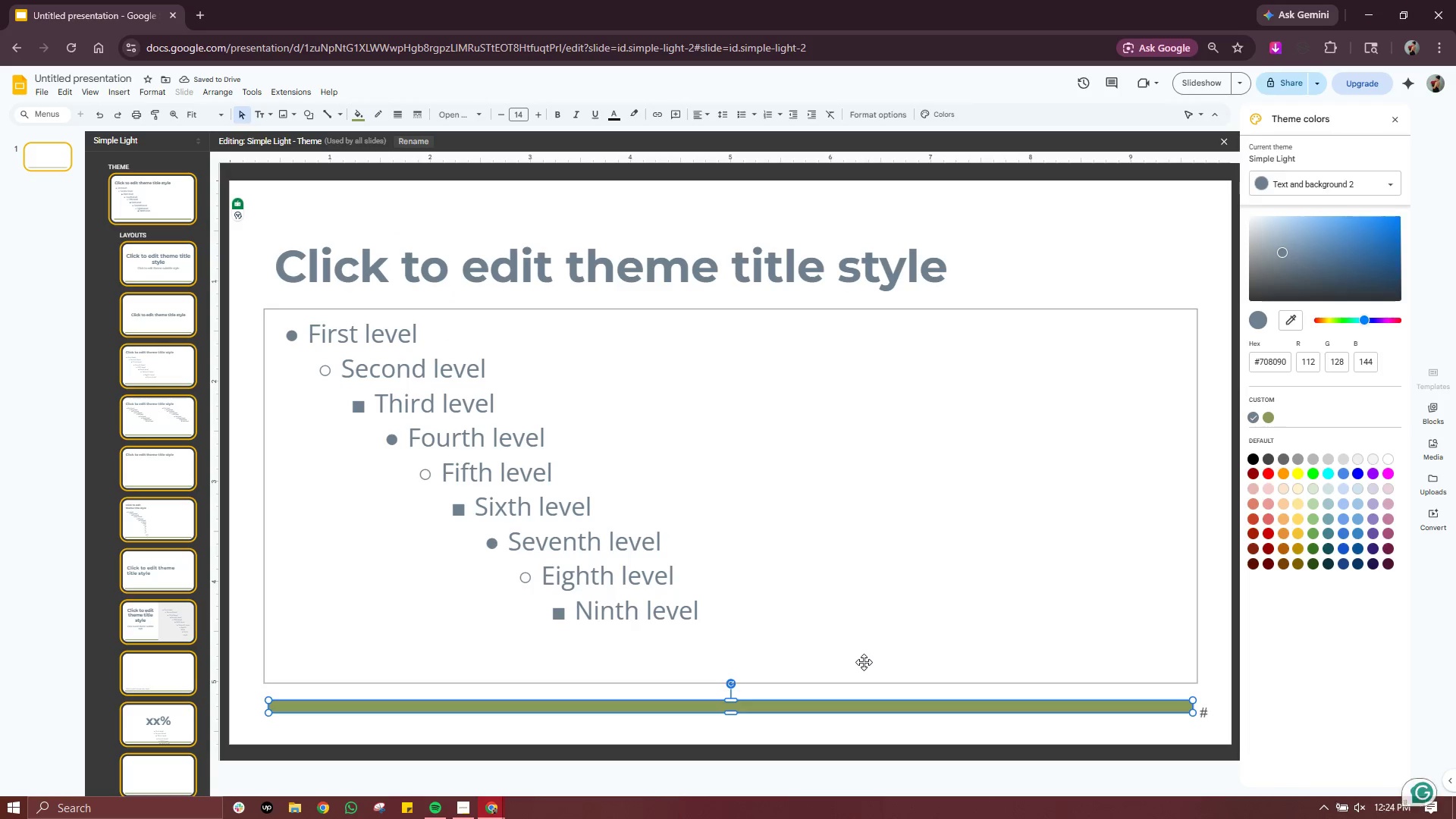 
left_click_drag(start_coordinate=[733, 700], to_coordinate=[733, 707])
 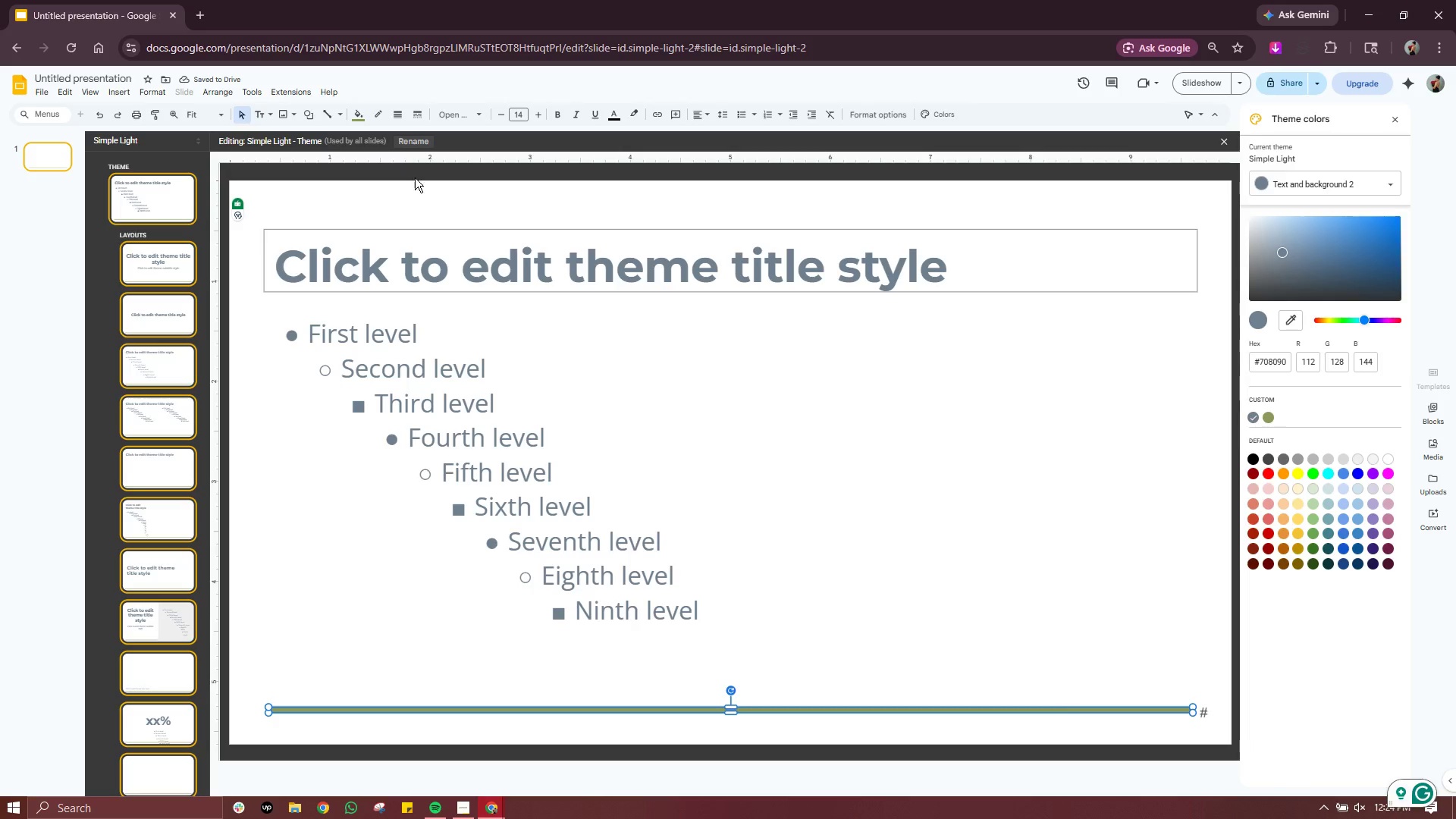 
wait(5.52)
 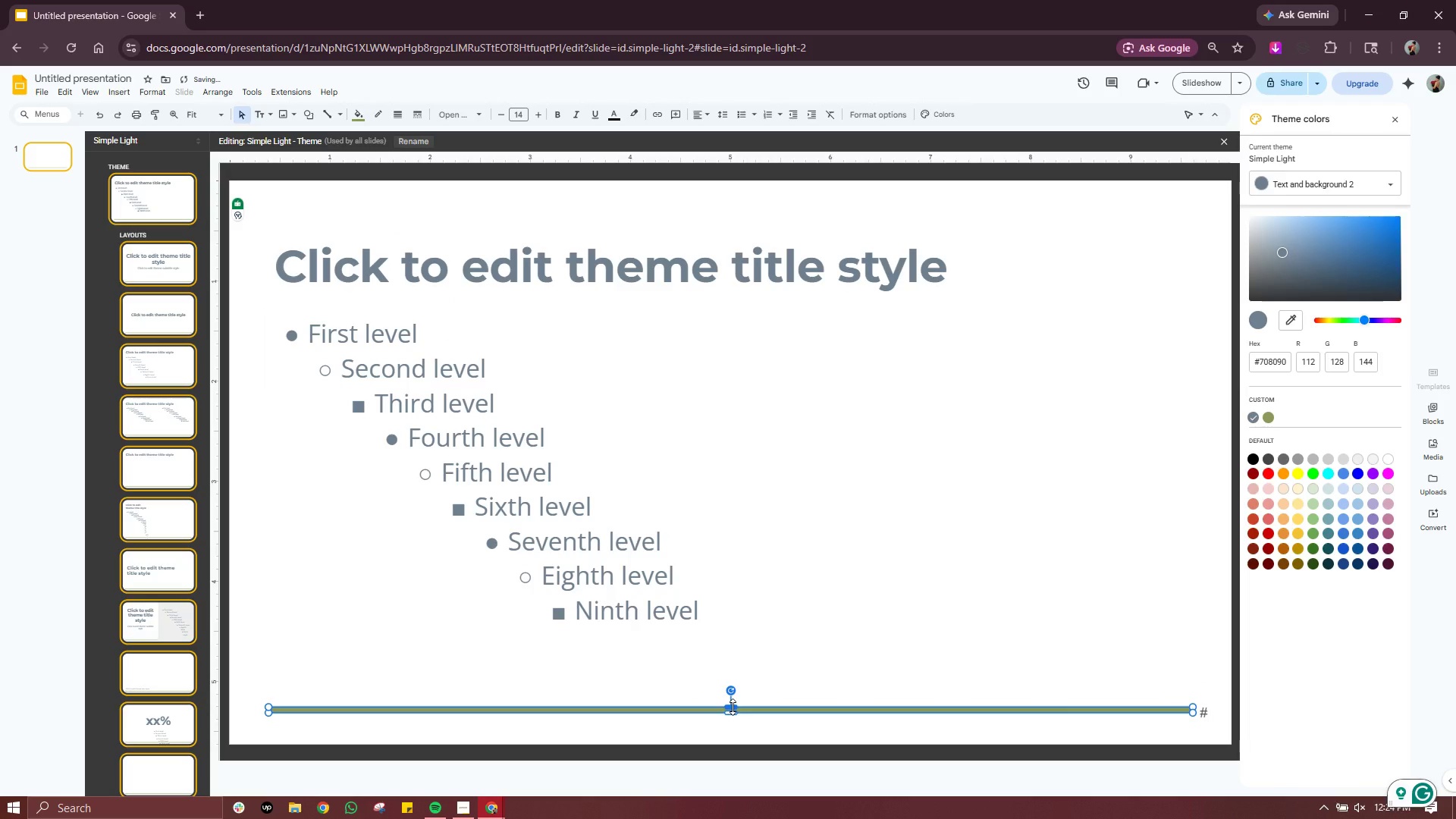 
left_click([397, 115])
 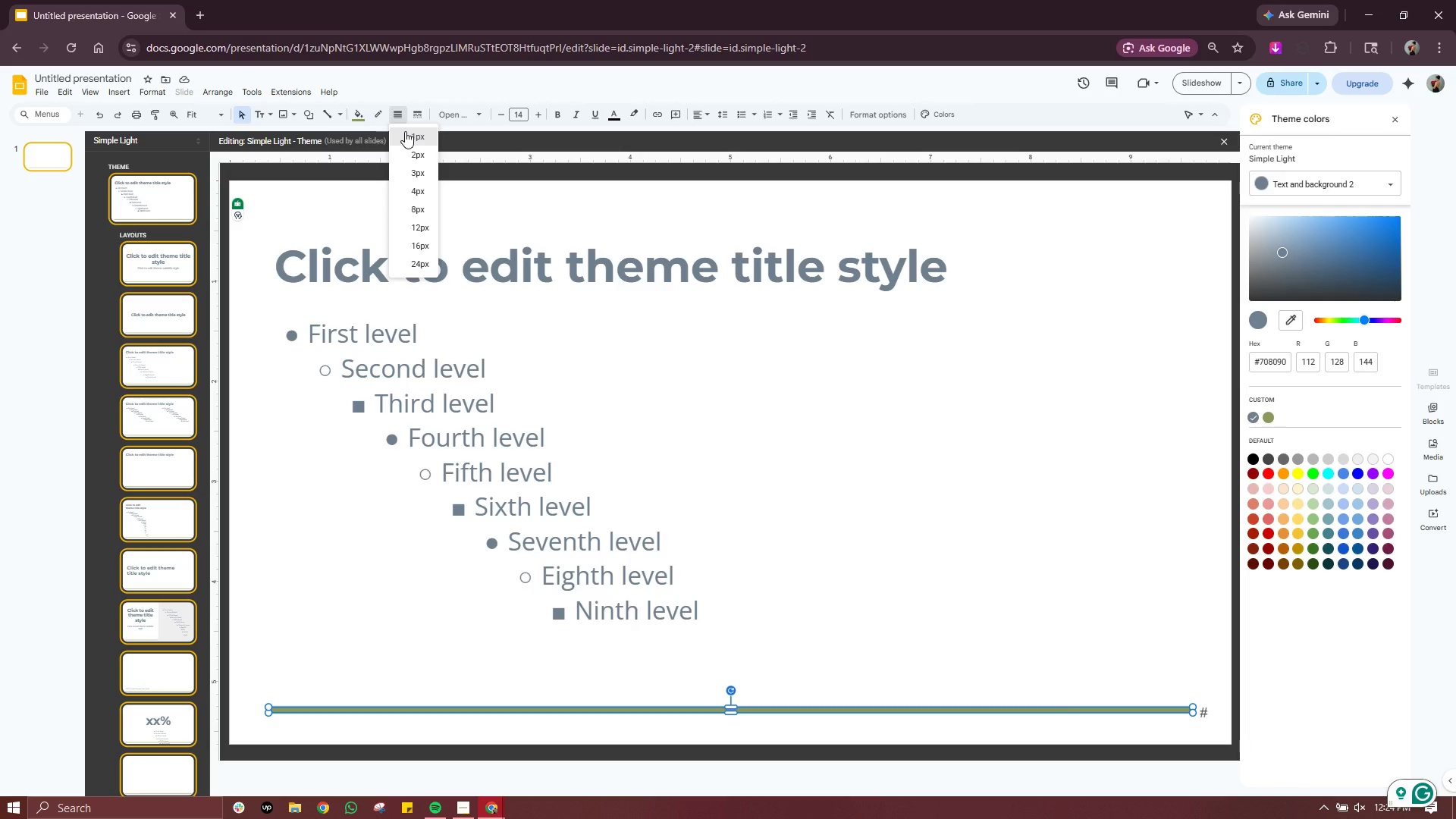 
left_click([405, 131])
 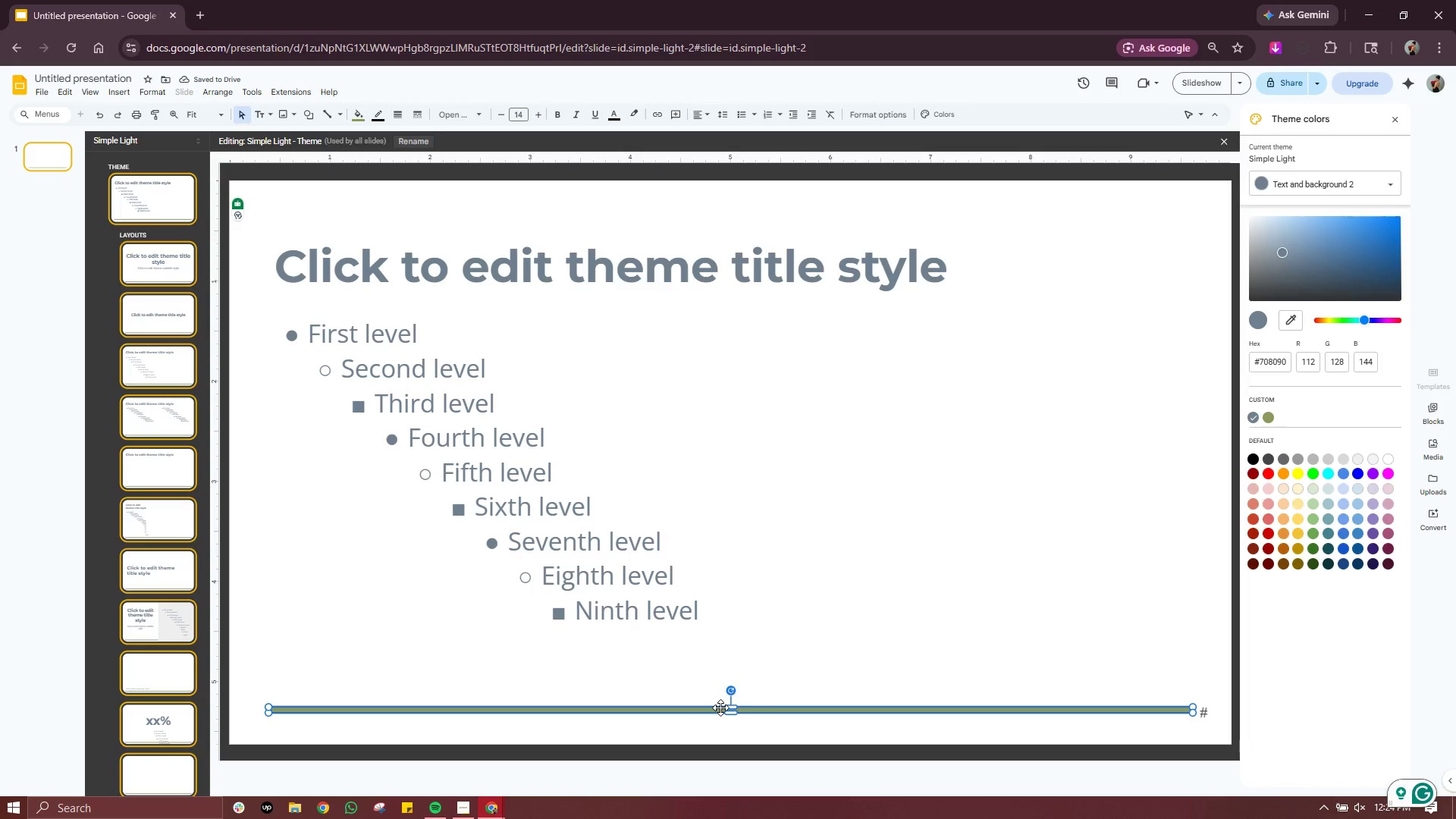 
wait(9.39)
 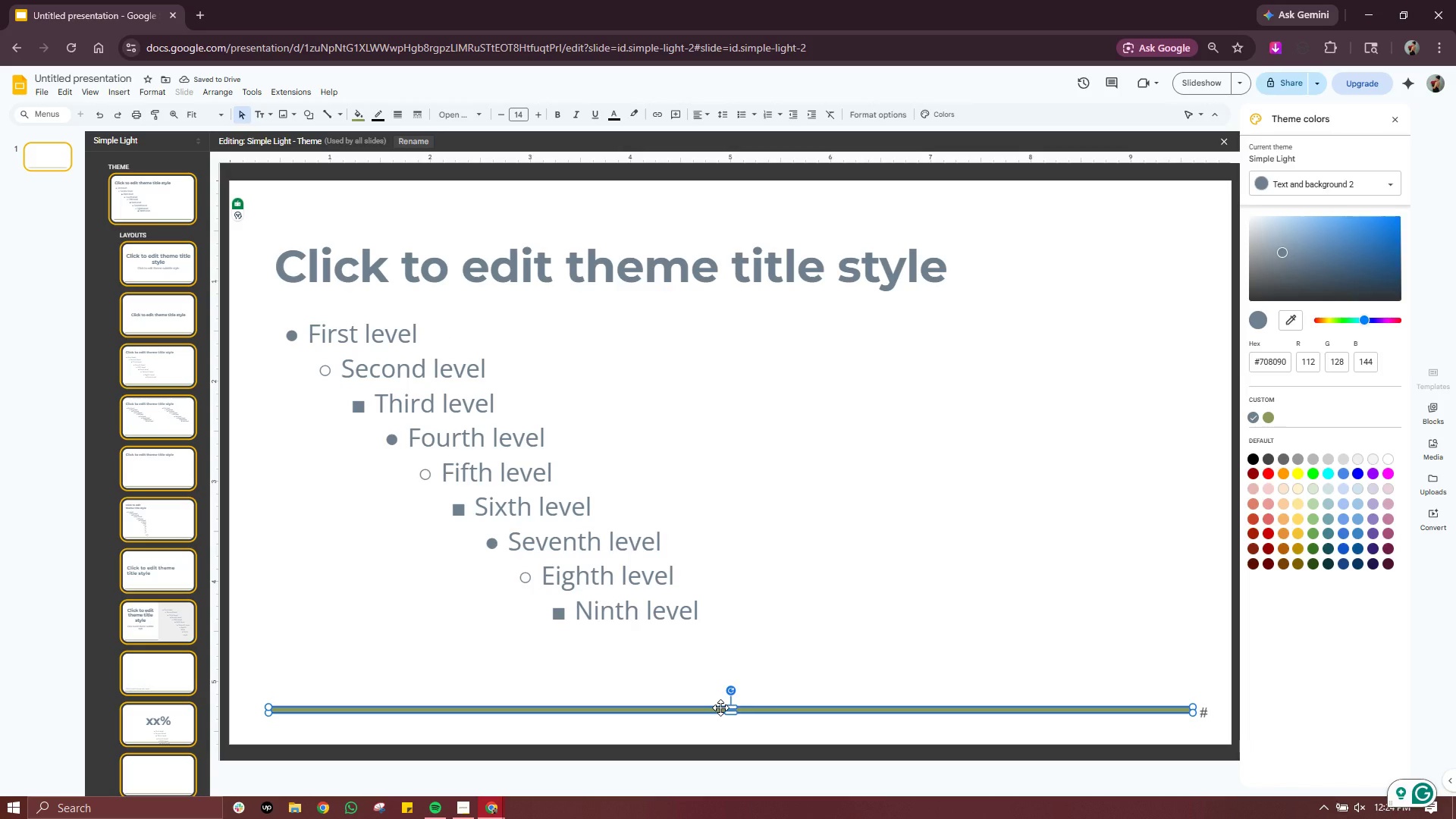 
left_click_drag(start_coordinate=[719, 710], to_coordinate=[719, 730])
 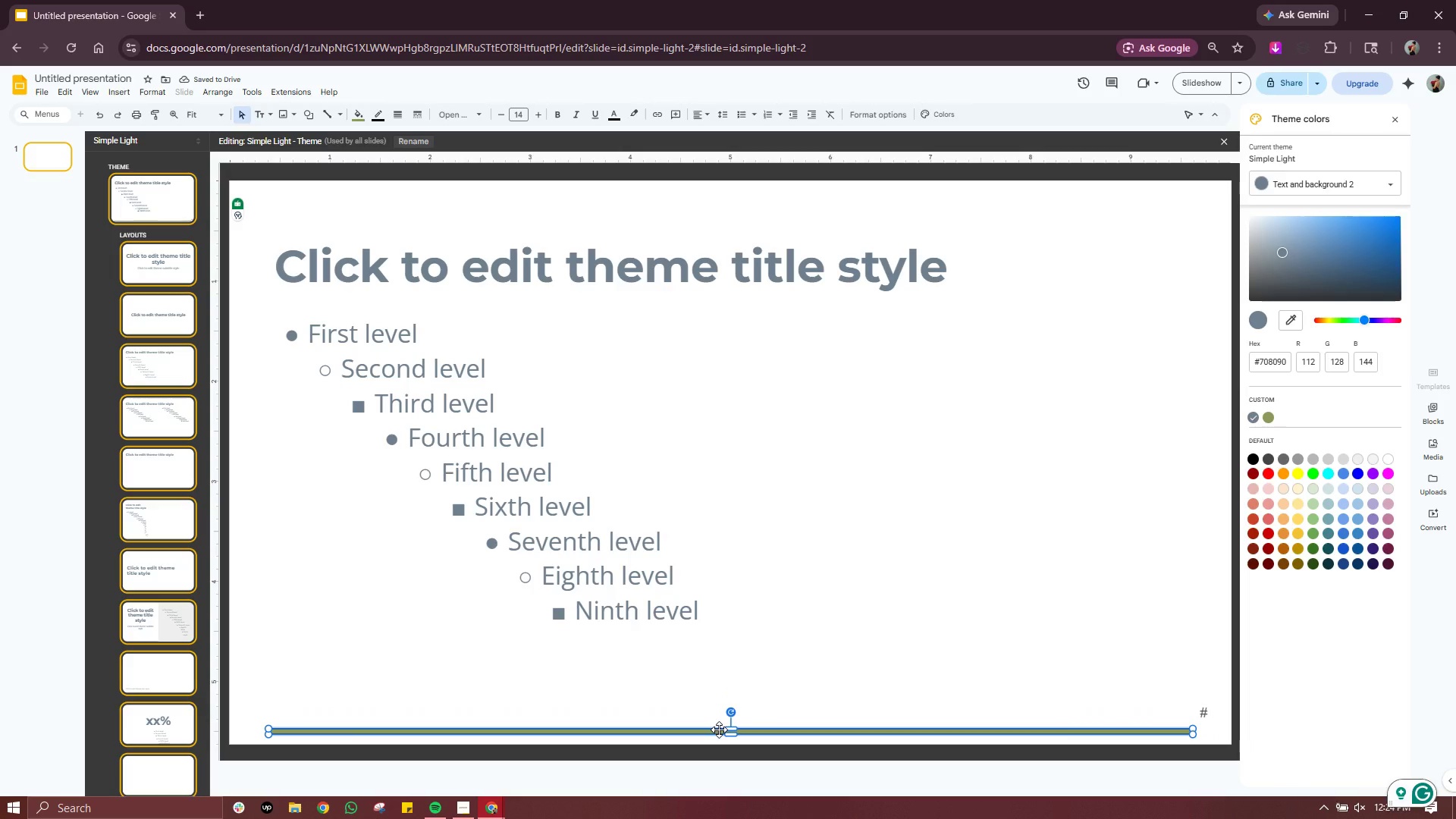 
left_click_drag(start_coordinate=[719, 730], to_coordinate=[718, 739])
 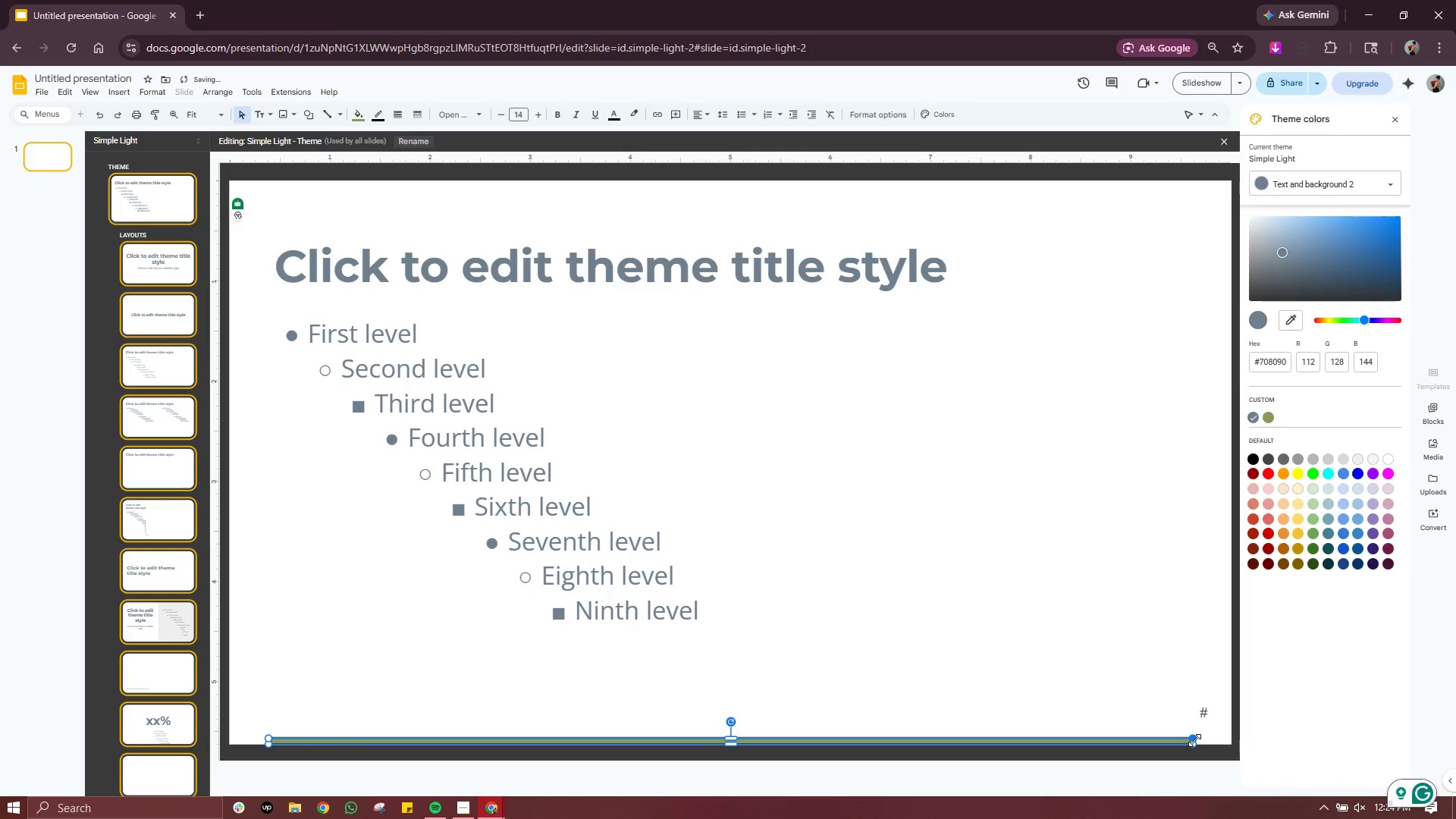 
left_click_drag(start_coordinate=[1194, 739], to_coordinate=[1230, 739])
 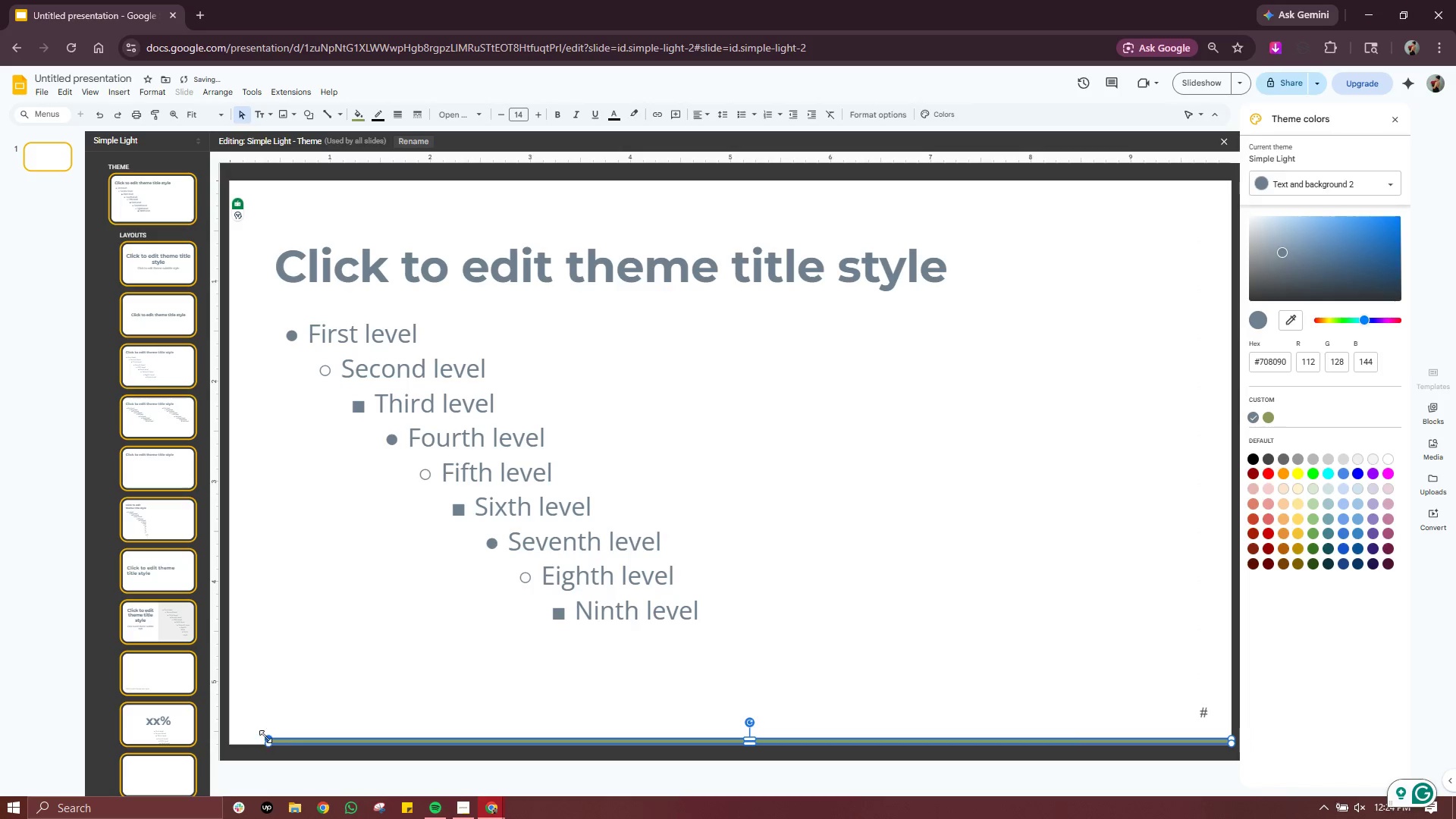 
left_click_drag(start_coordinate=[269, 737], to_coordinate=[229, 737])
 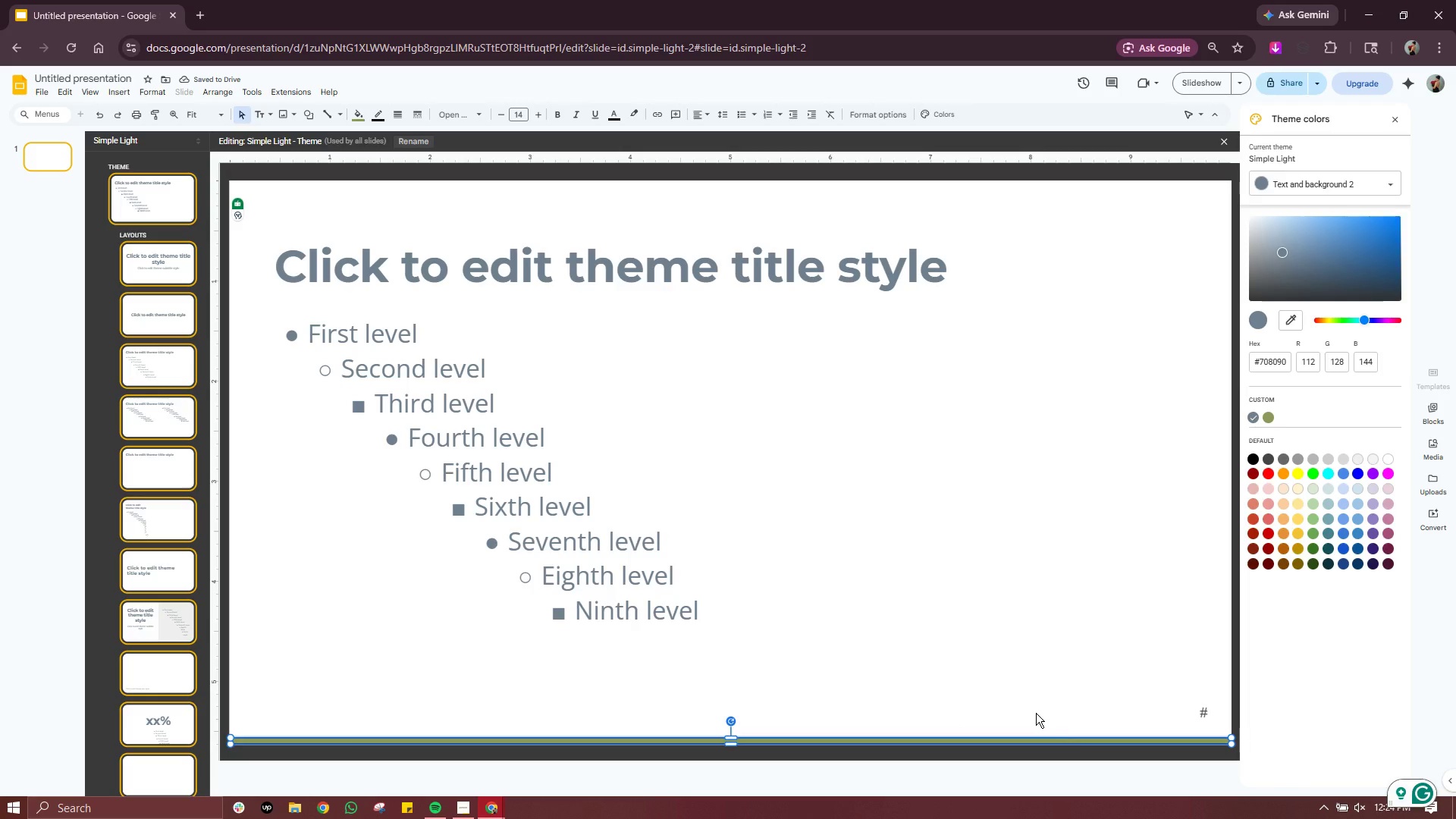 
wait(5.45)
 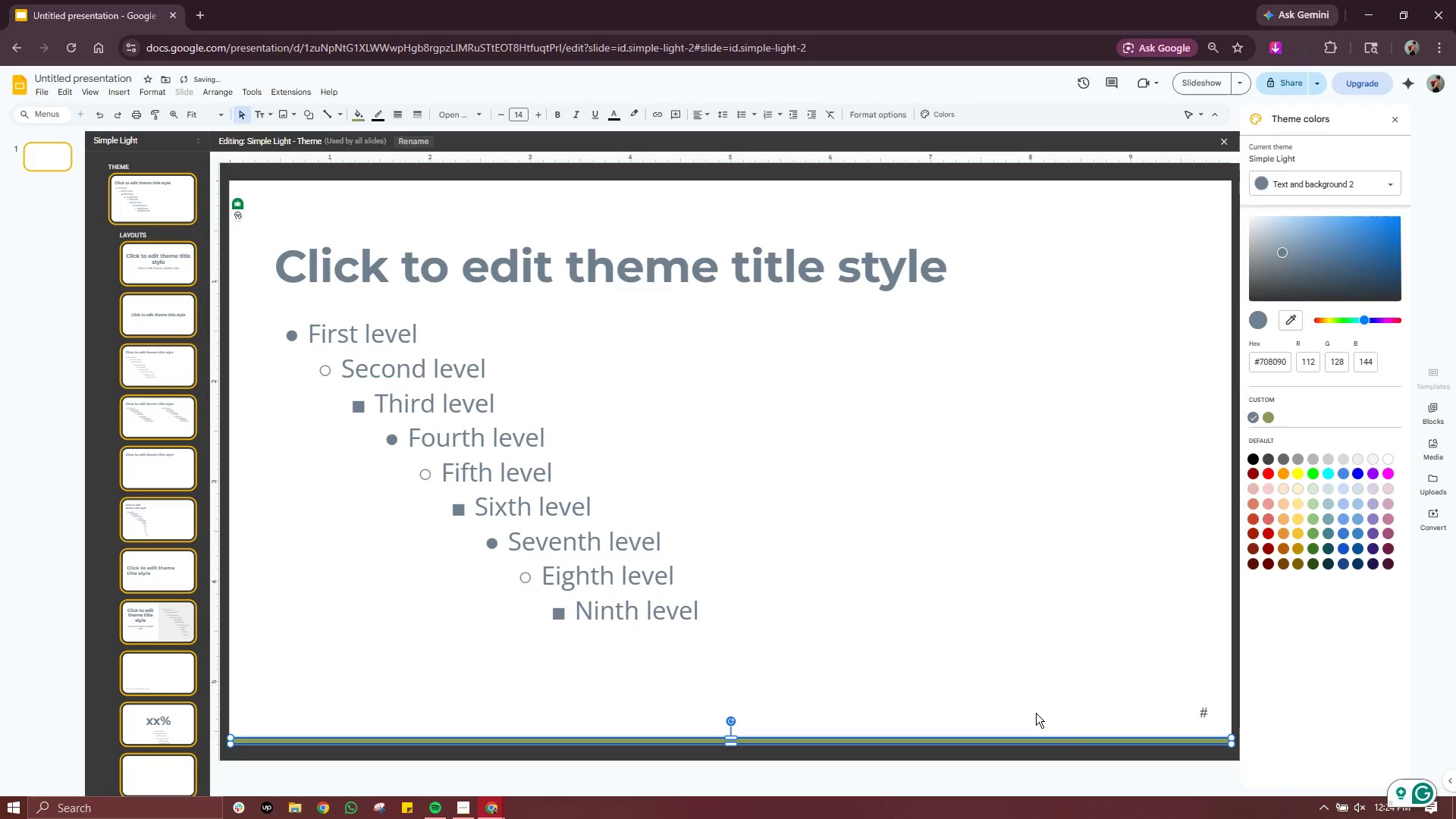 
left_click([993, 554])
 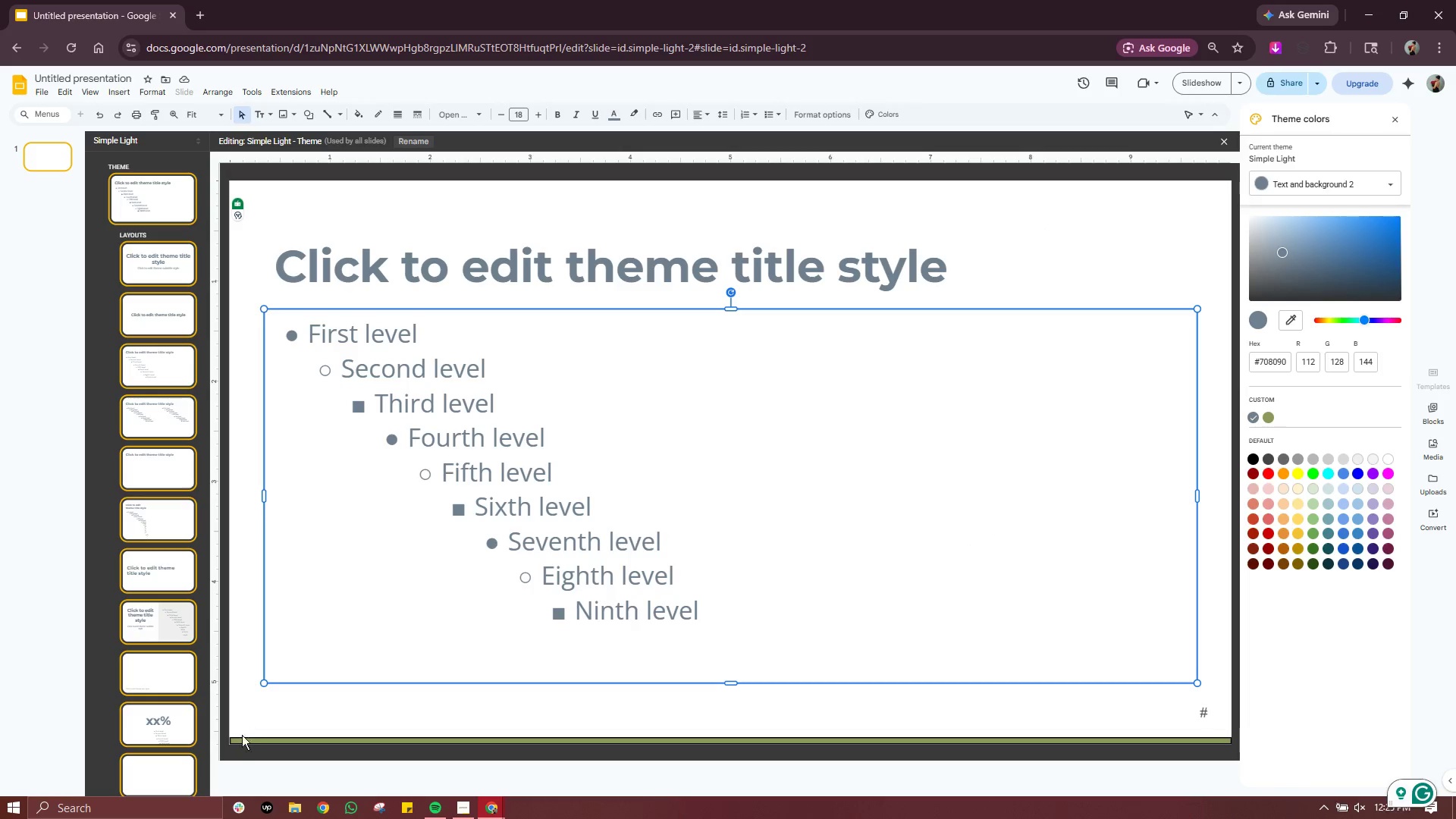 
left_click([252, 737])
 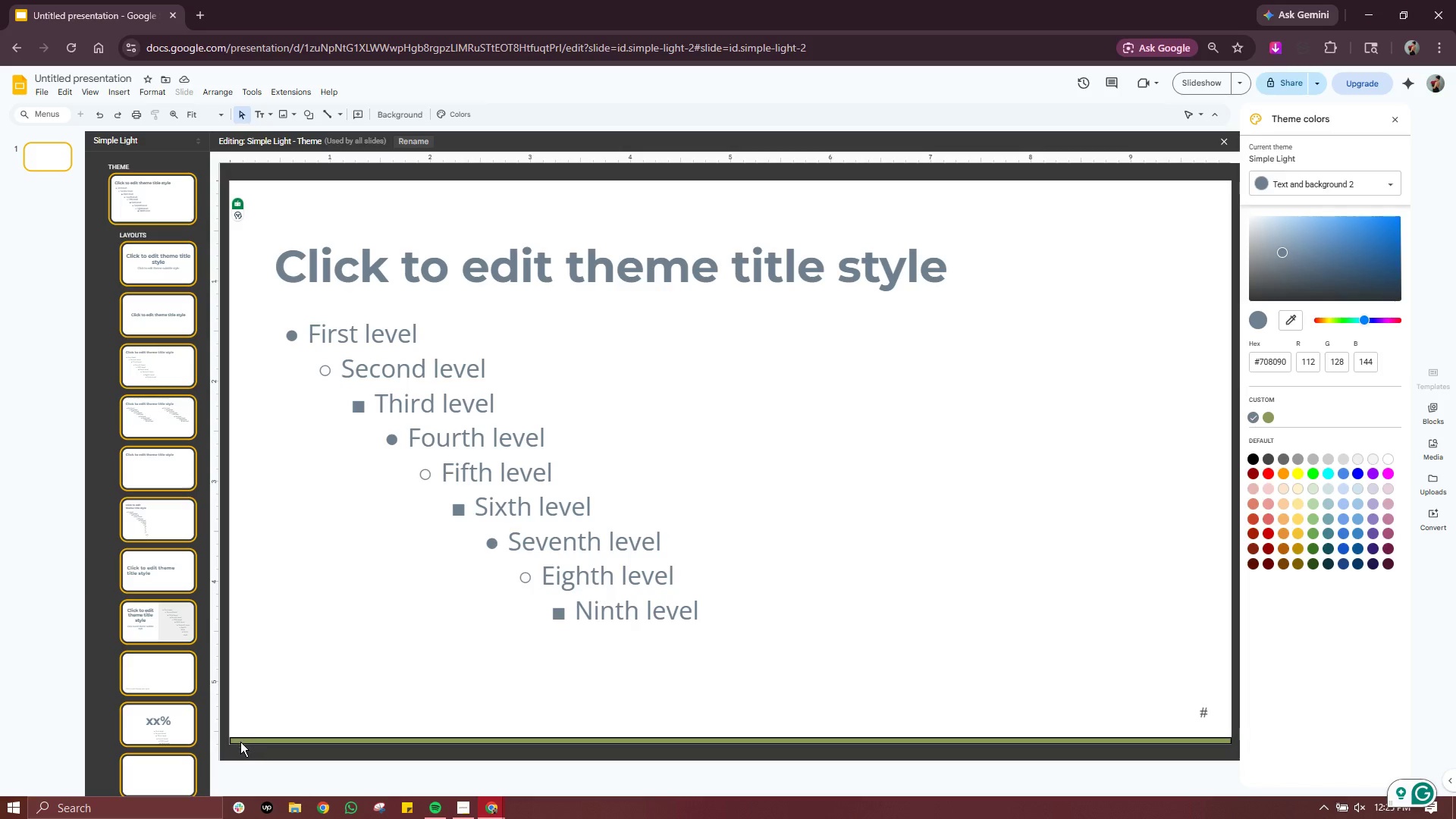 
left_click([240, 742])
 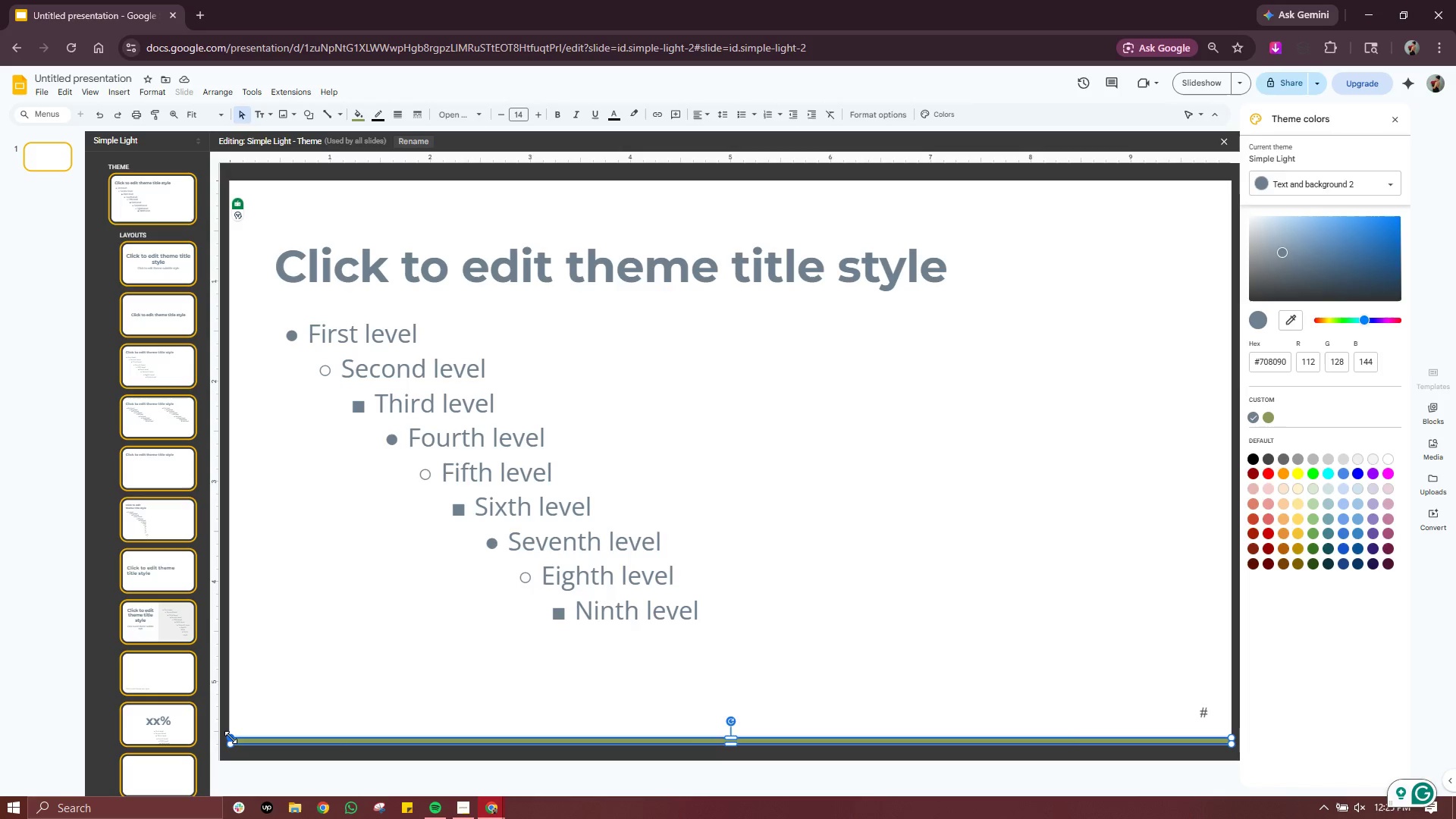 
left_click_drag(start_coordinate=[231, 735], to_coordinate=[227, 738])
 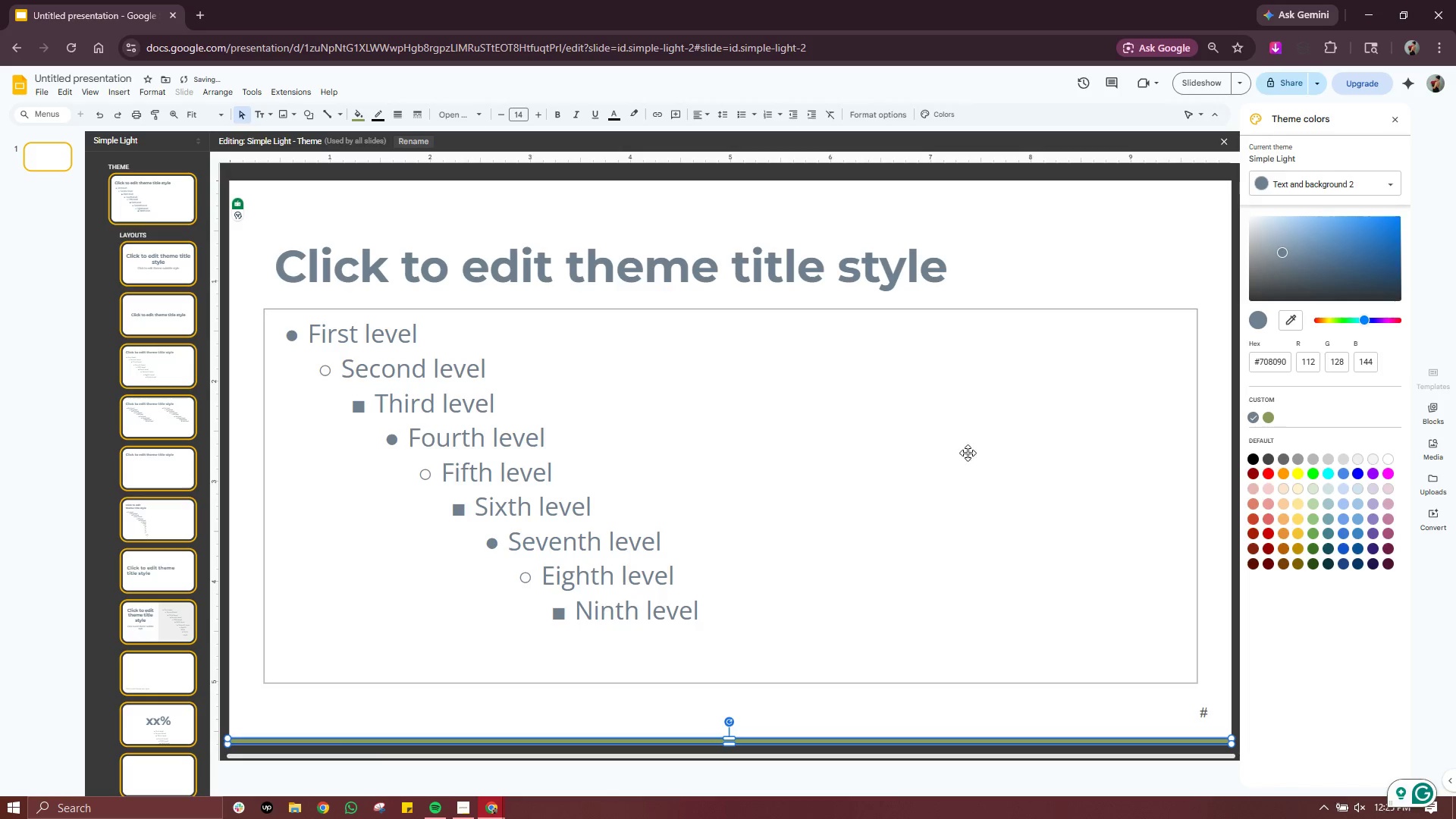 
left_click([1074, 231])
 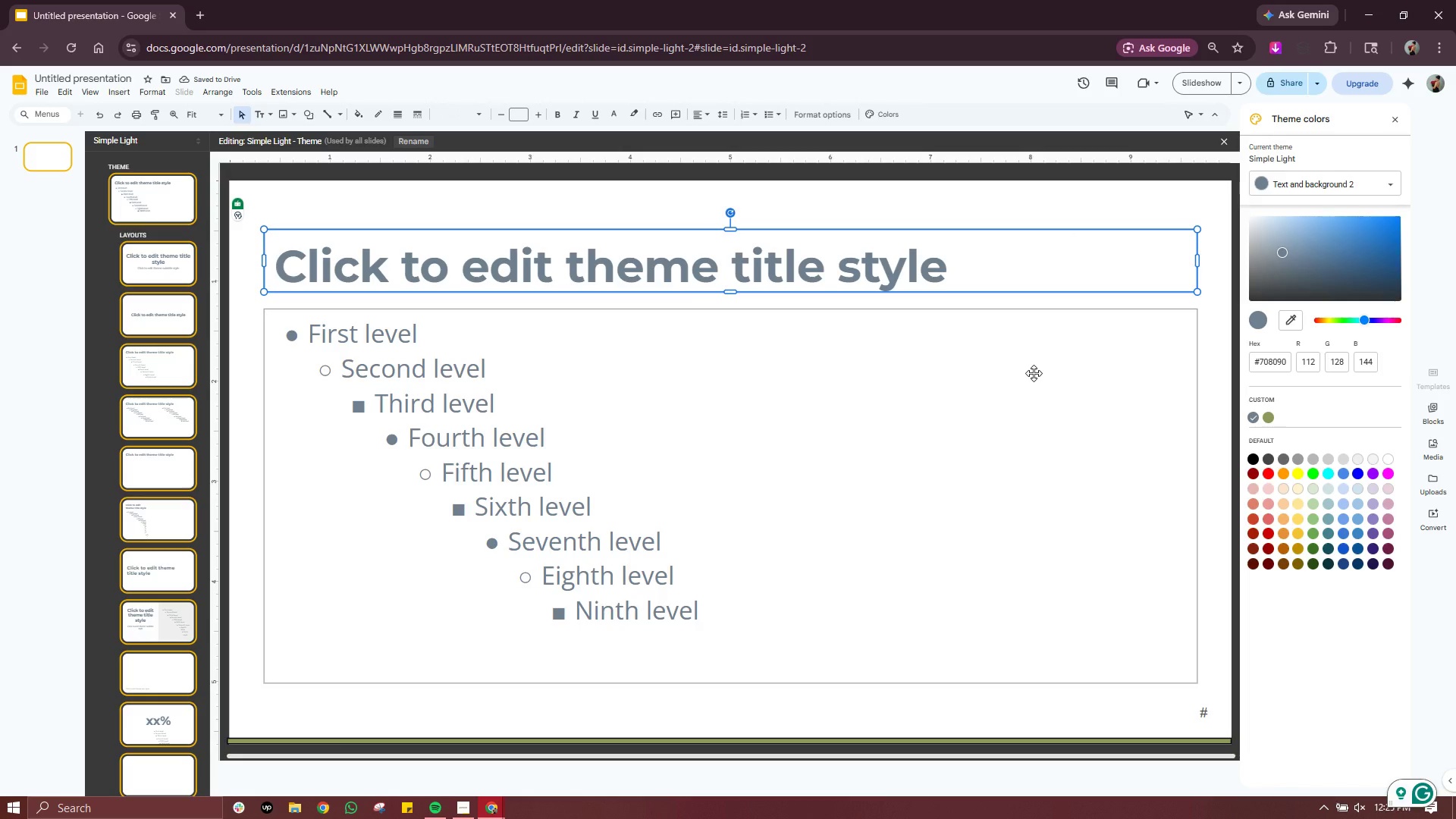 
key(Control+ControlLeft)
 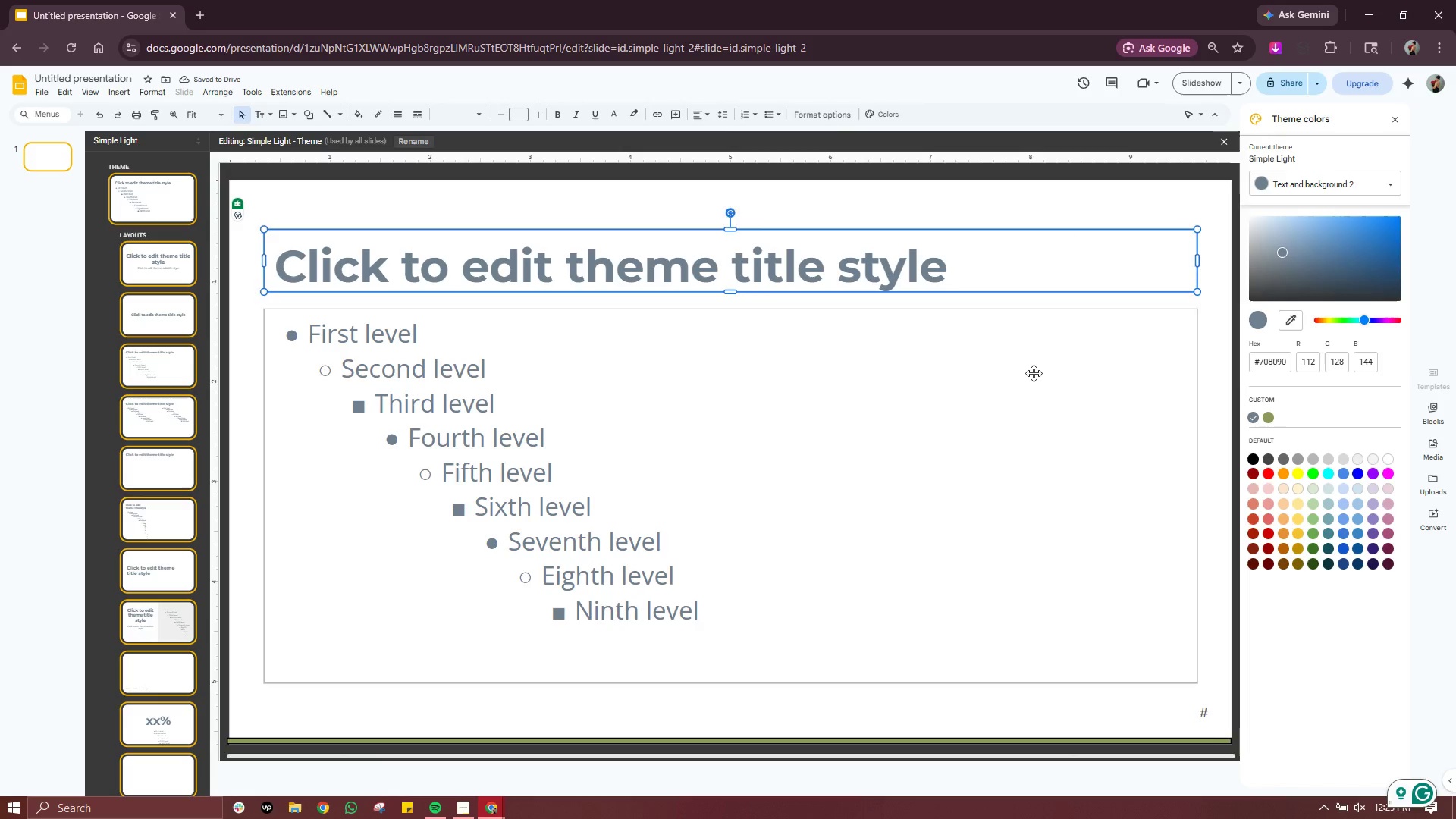 
key(Control+Z)
 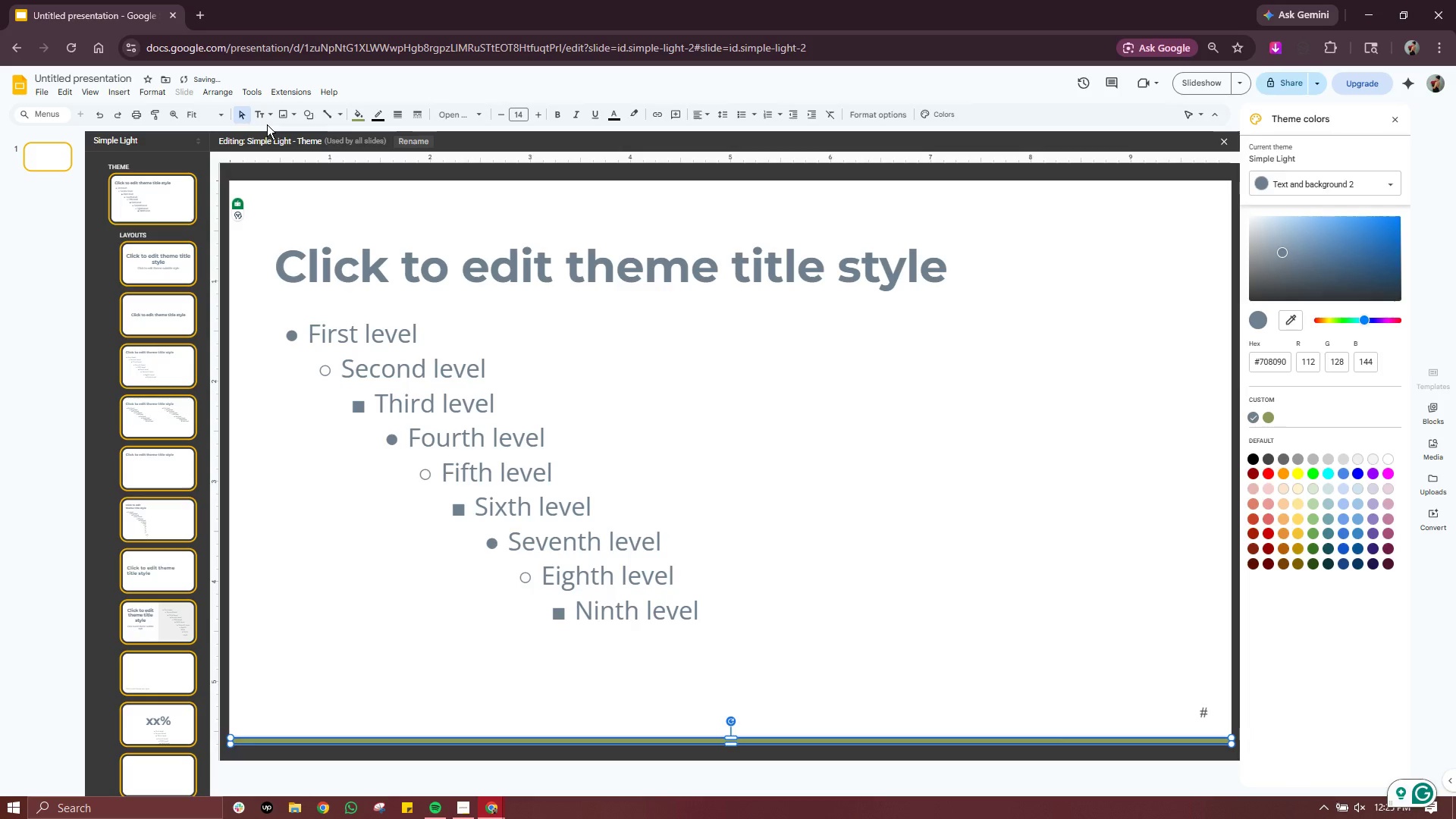 
left_click([380, 119])
 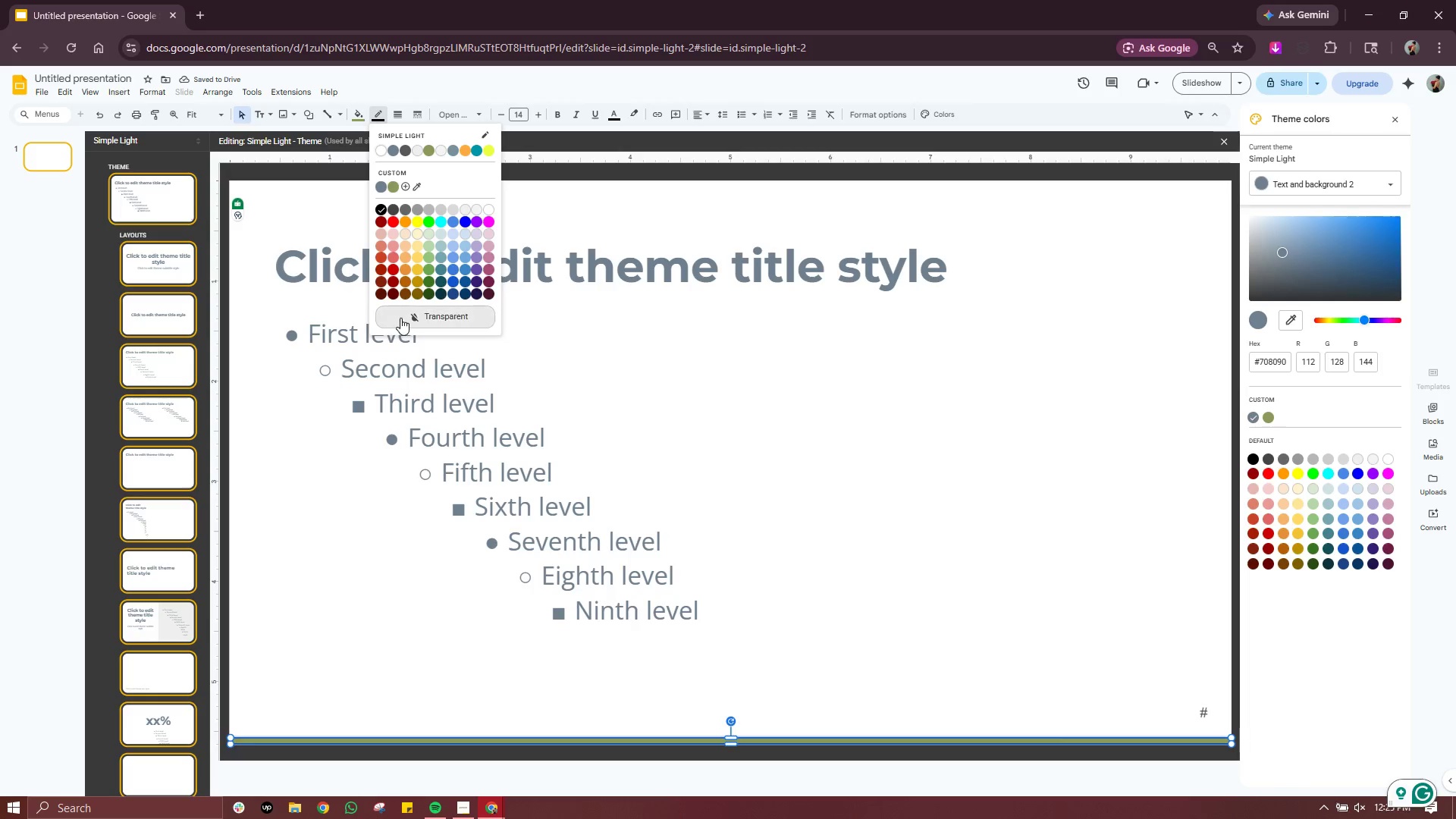 
left_click([403, 318])
 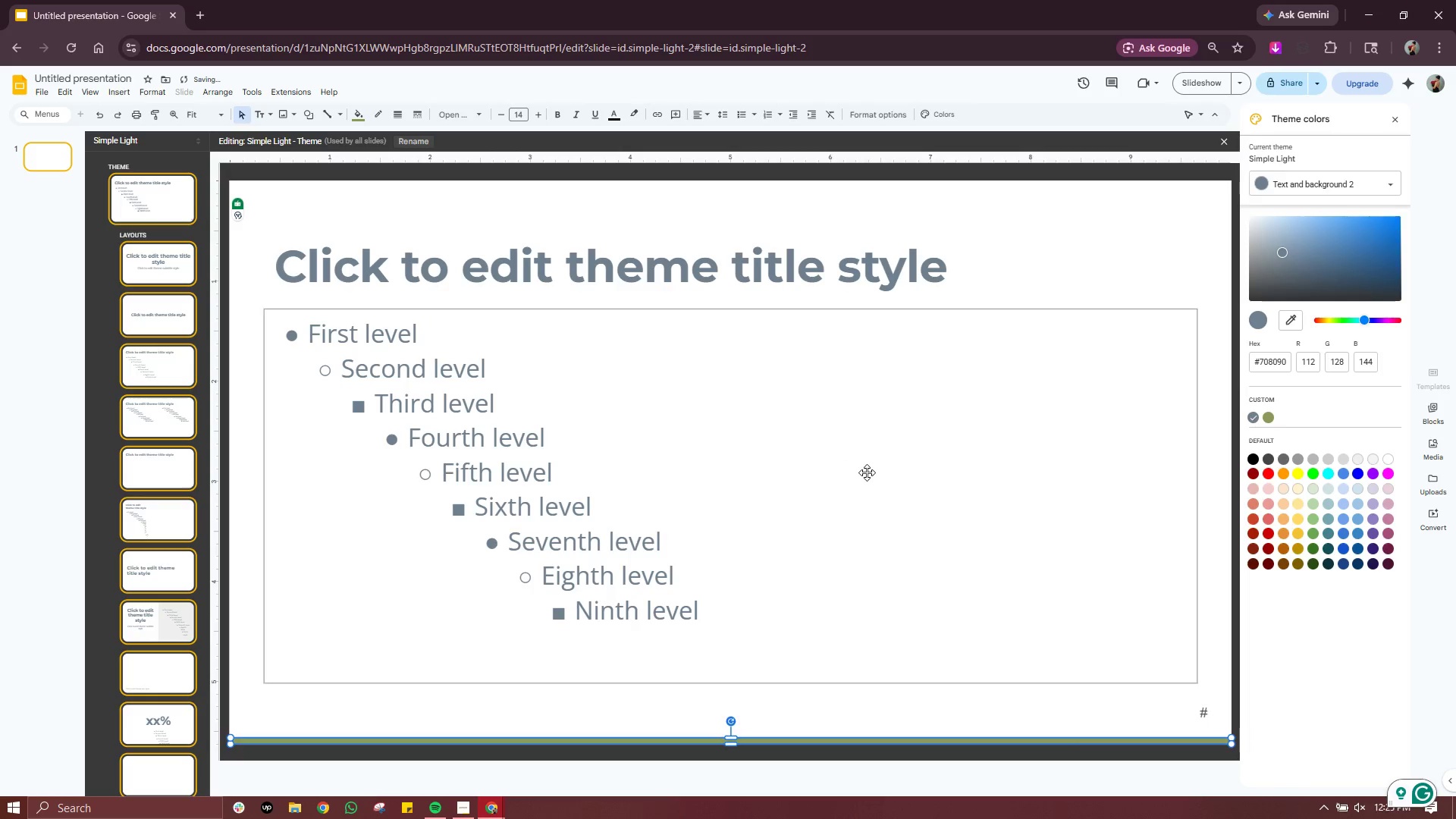 
left_click([867, 472])
 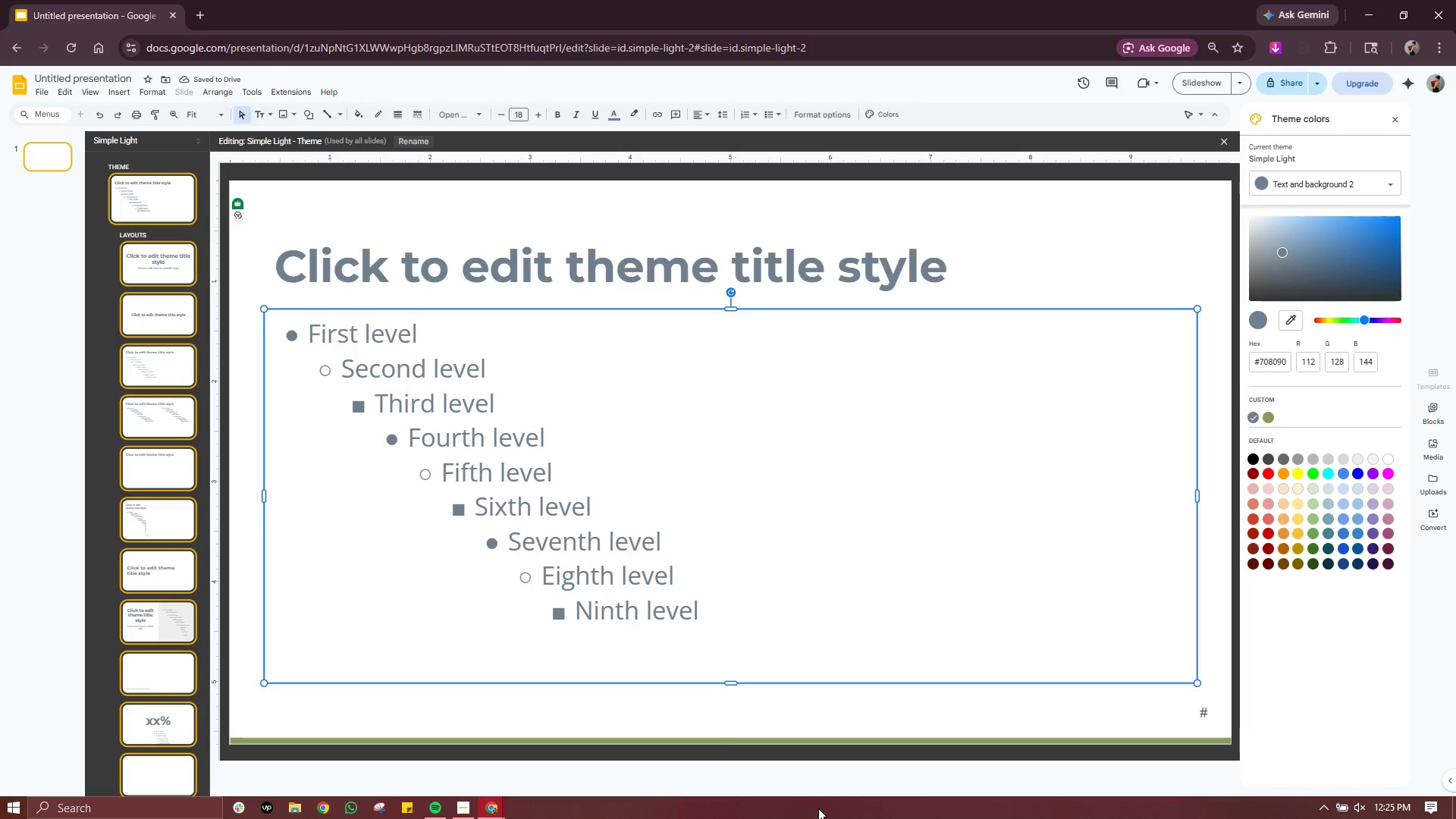 
left_click([843, 742])
 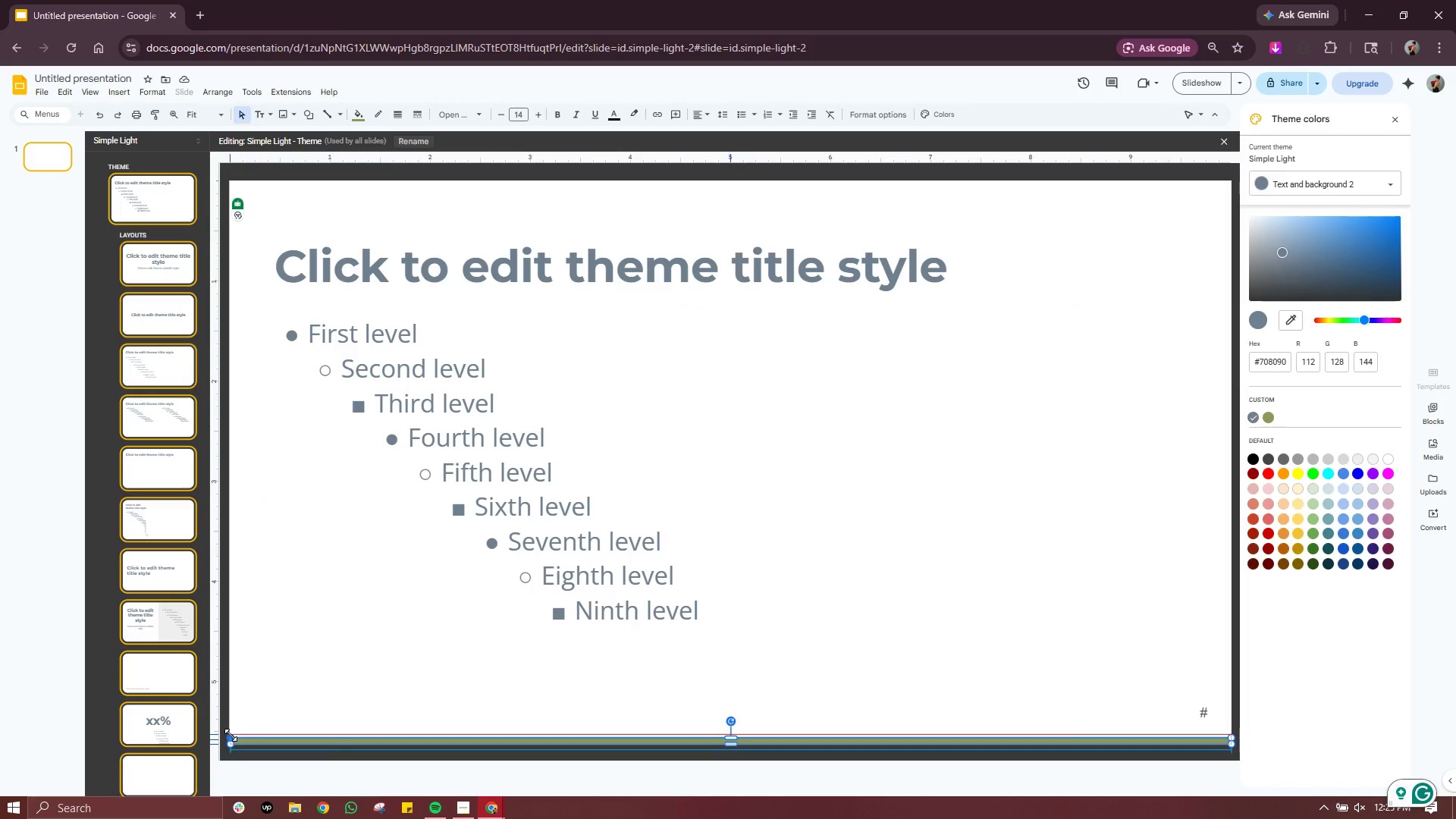 
wait(5.33)
 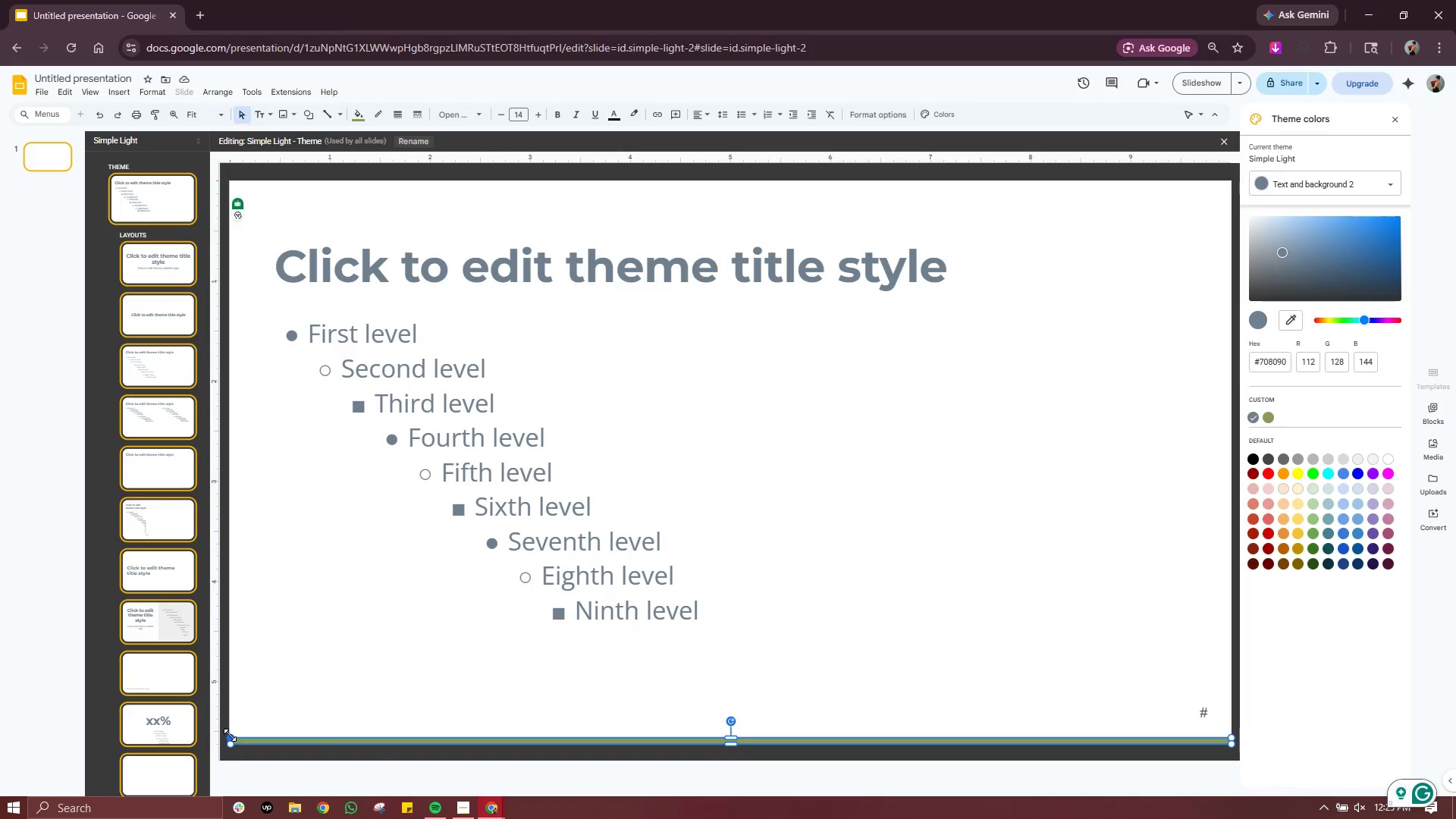 
left_click([528, 707])
 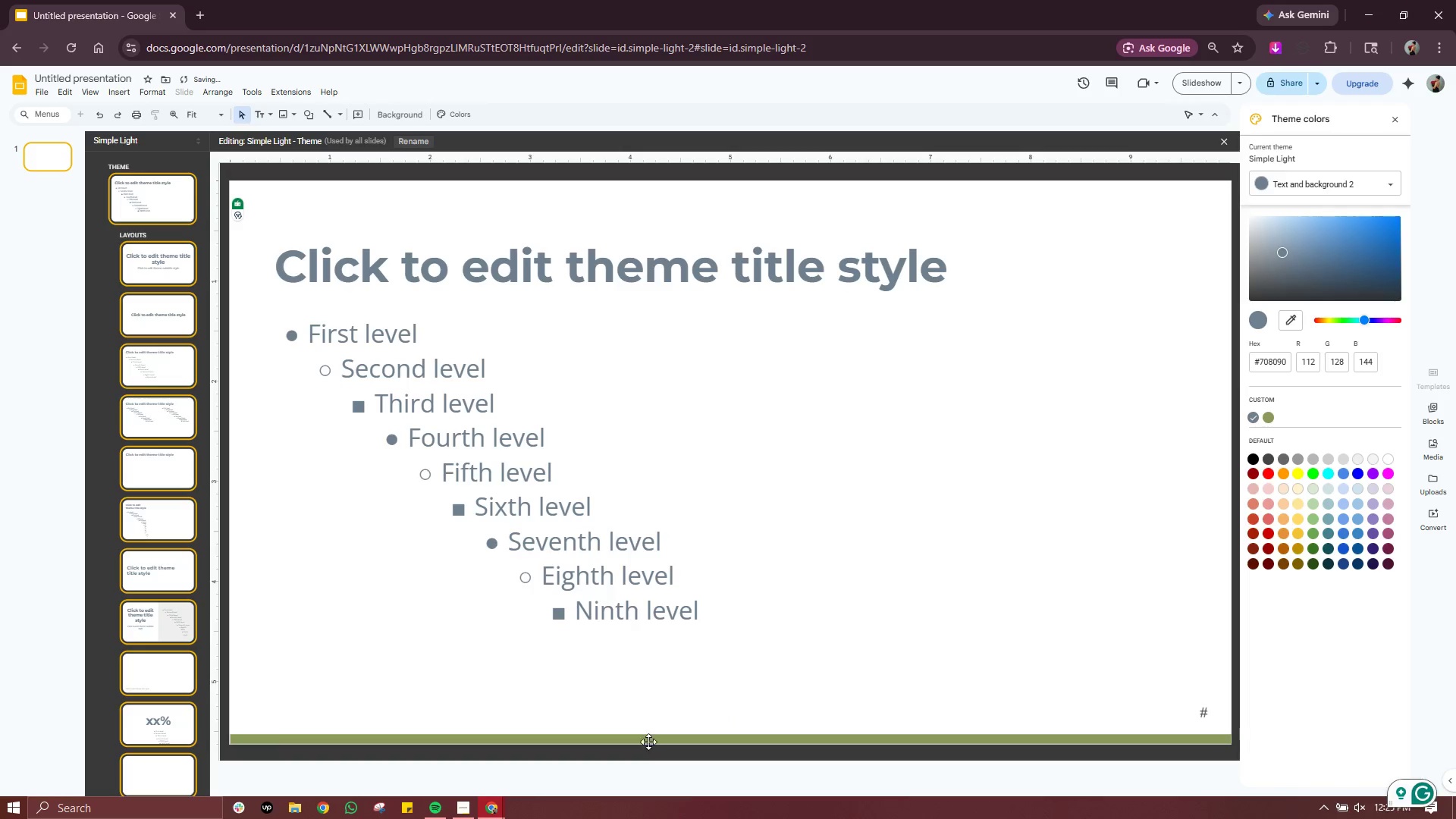 
left_click([654, 738])
 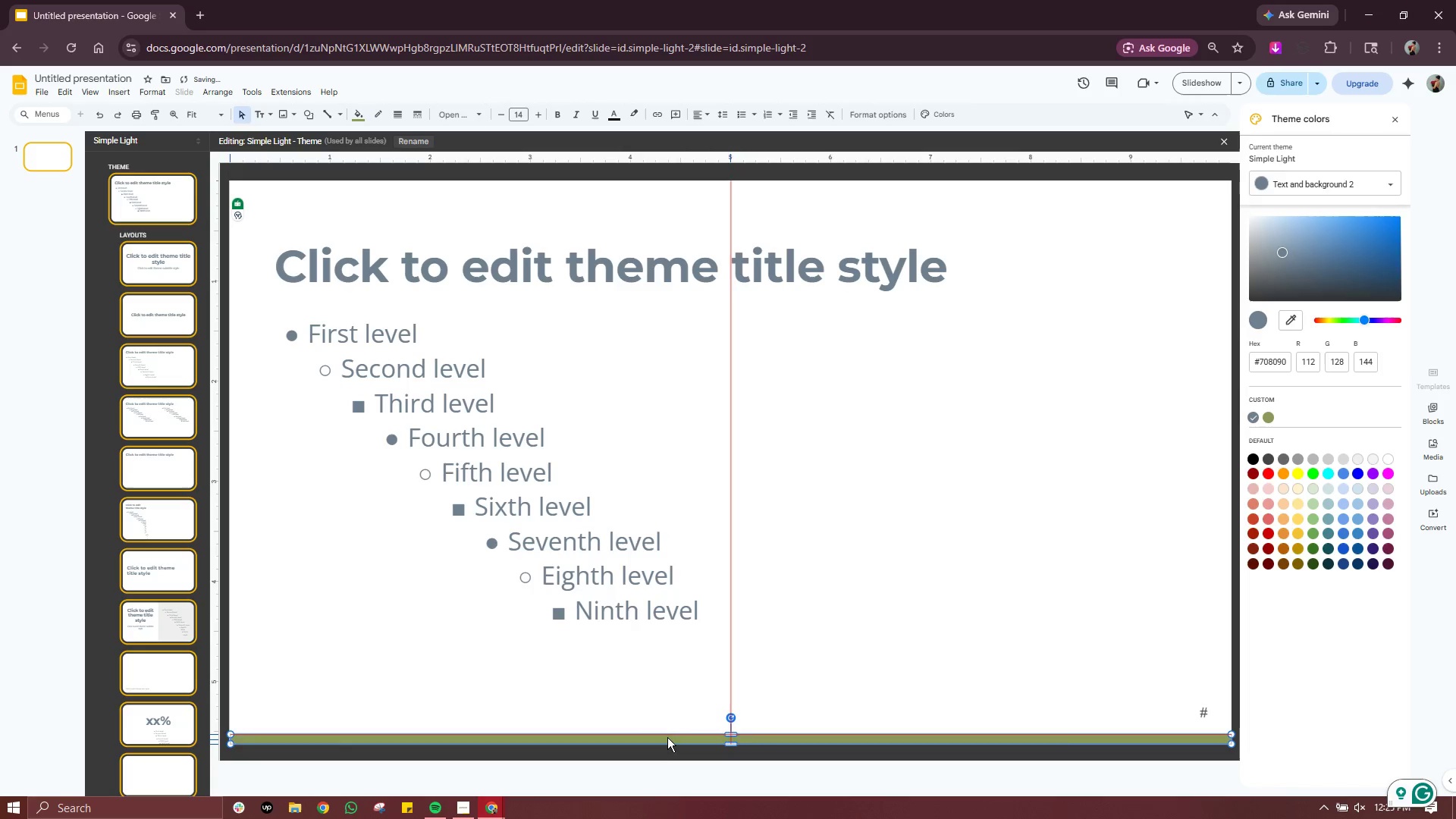 
wait(8.05)
 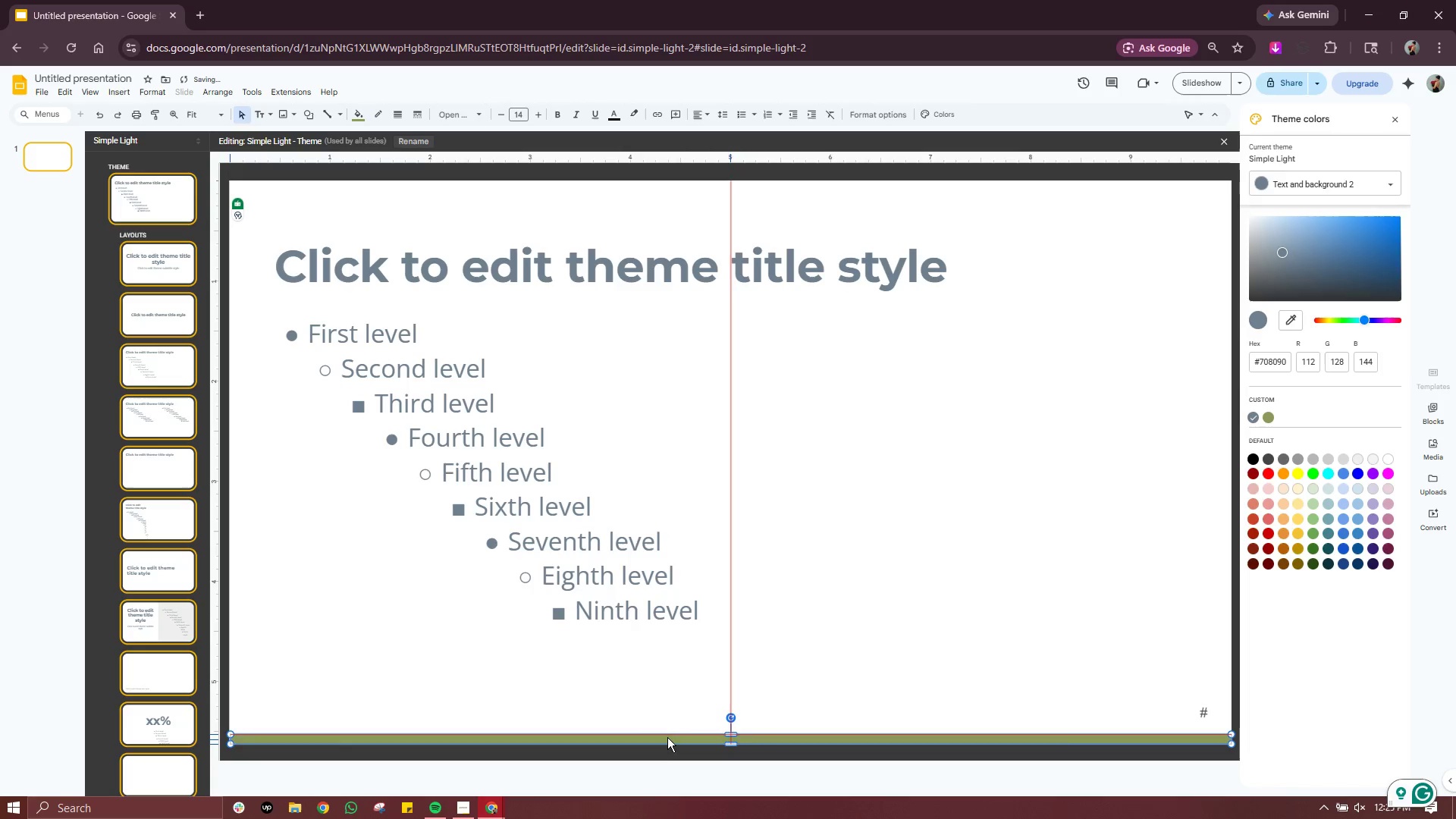 
left_click([975, 624])
 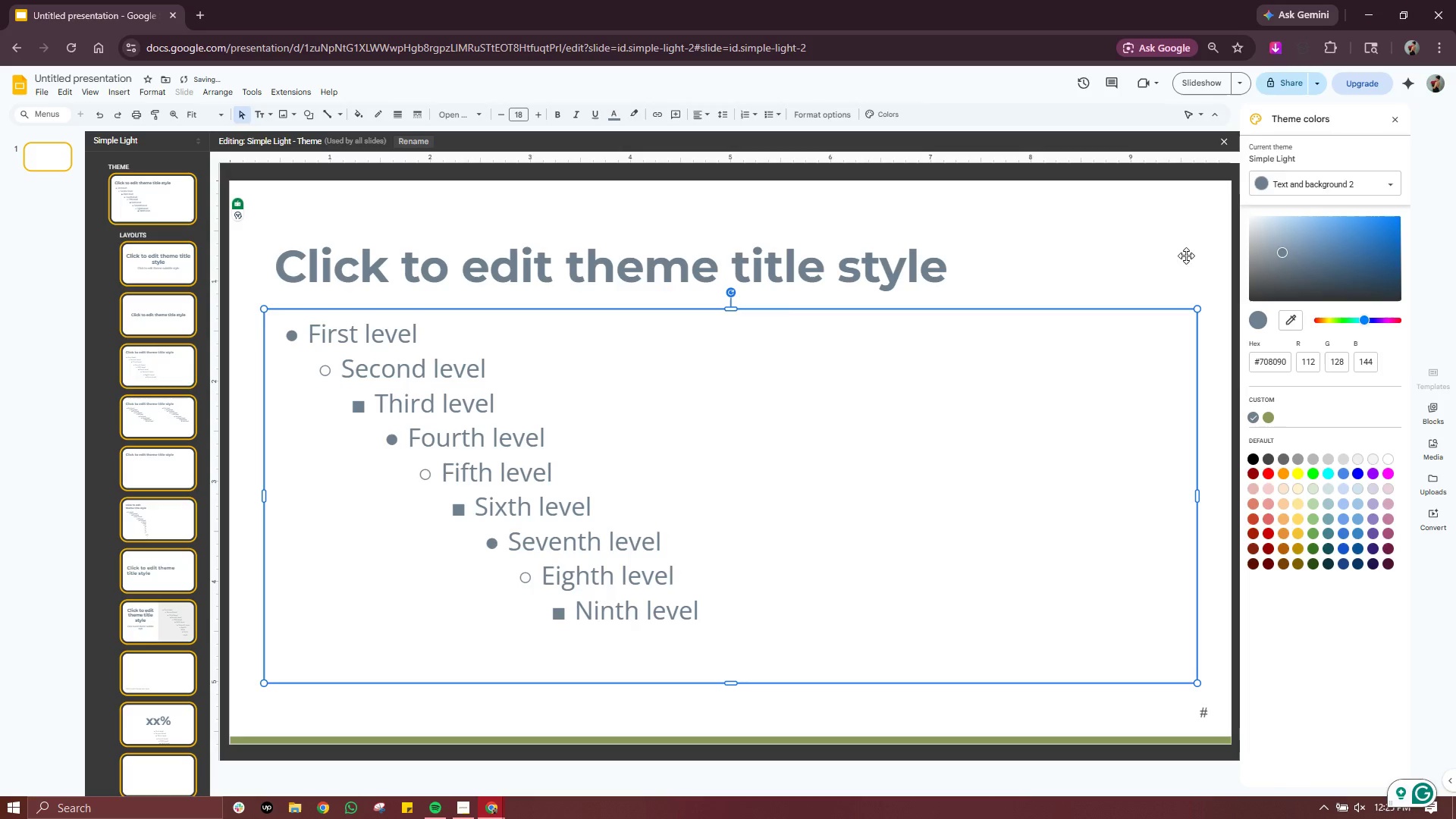 
left_click([1182, 223])
 